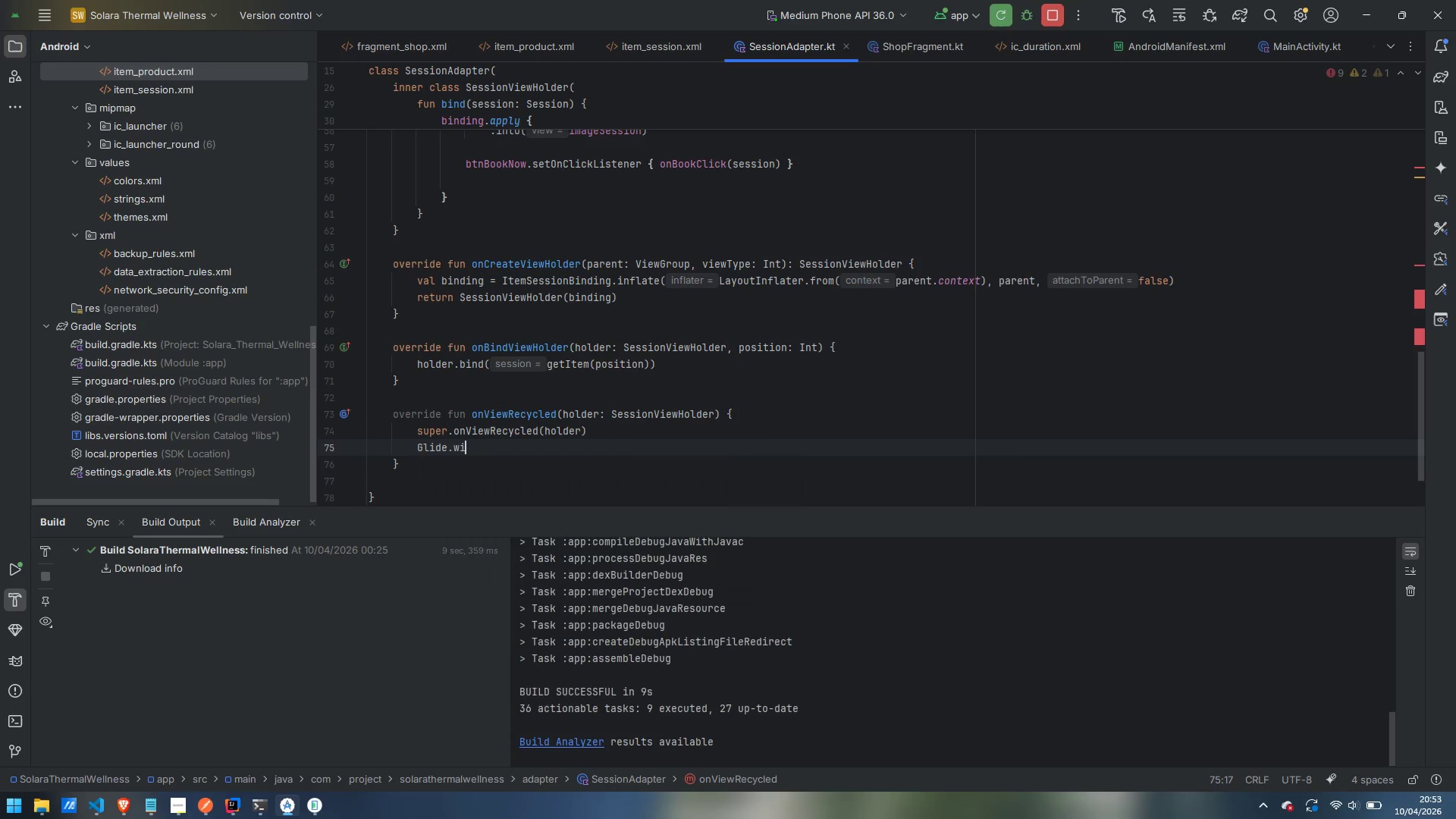 
key(Enter)
 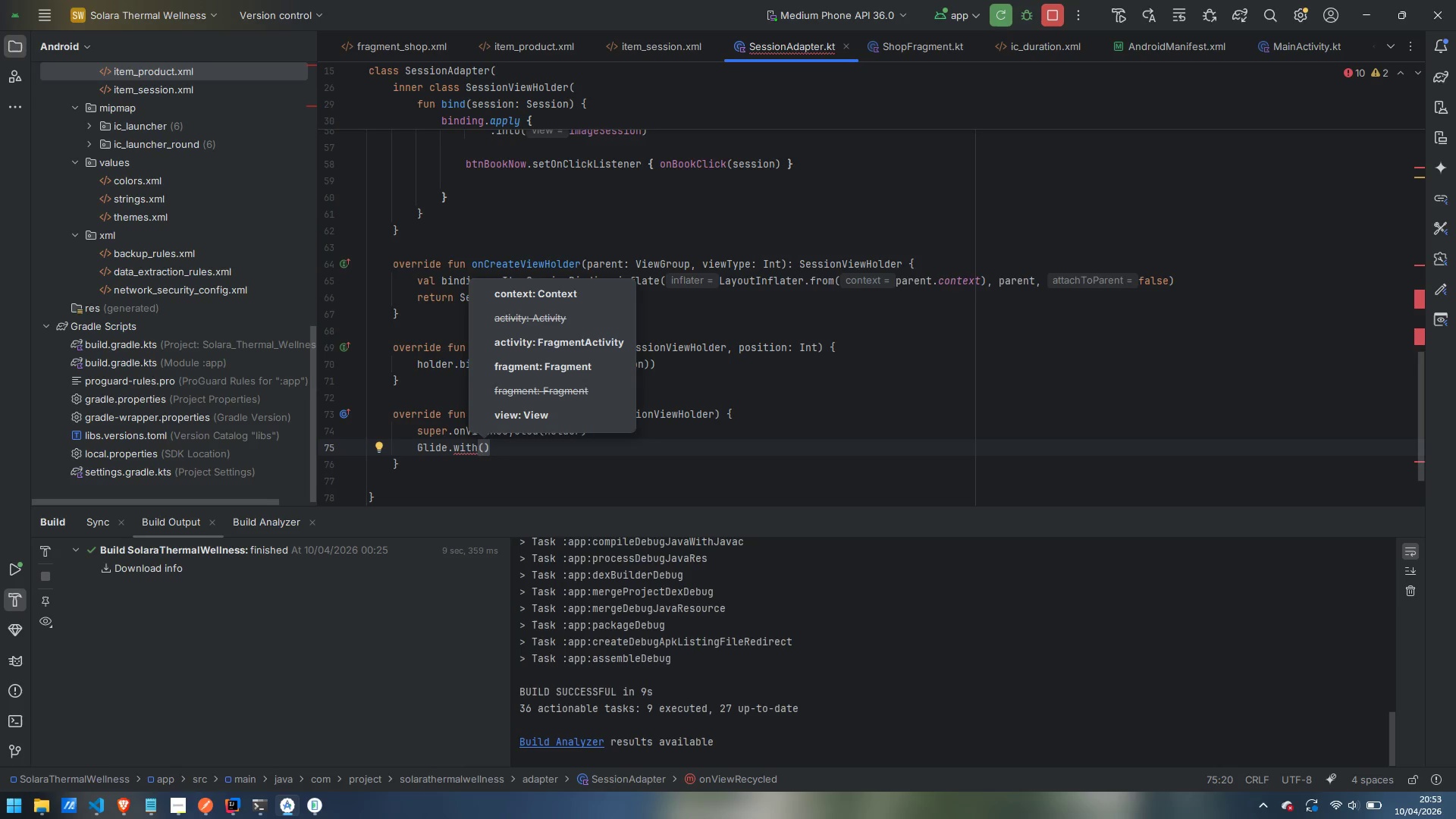 
type(ho)
 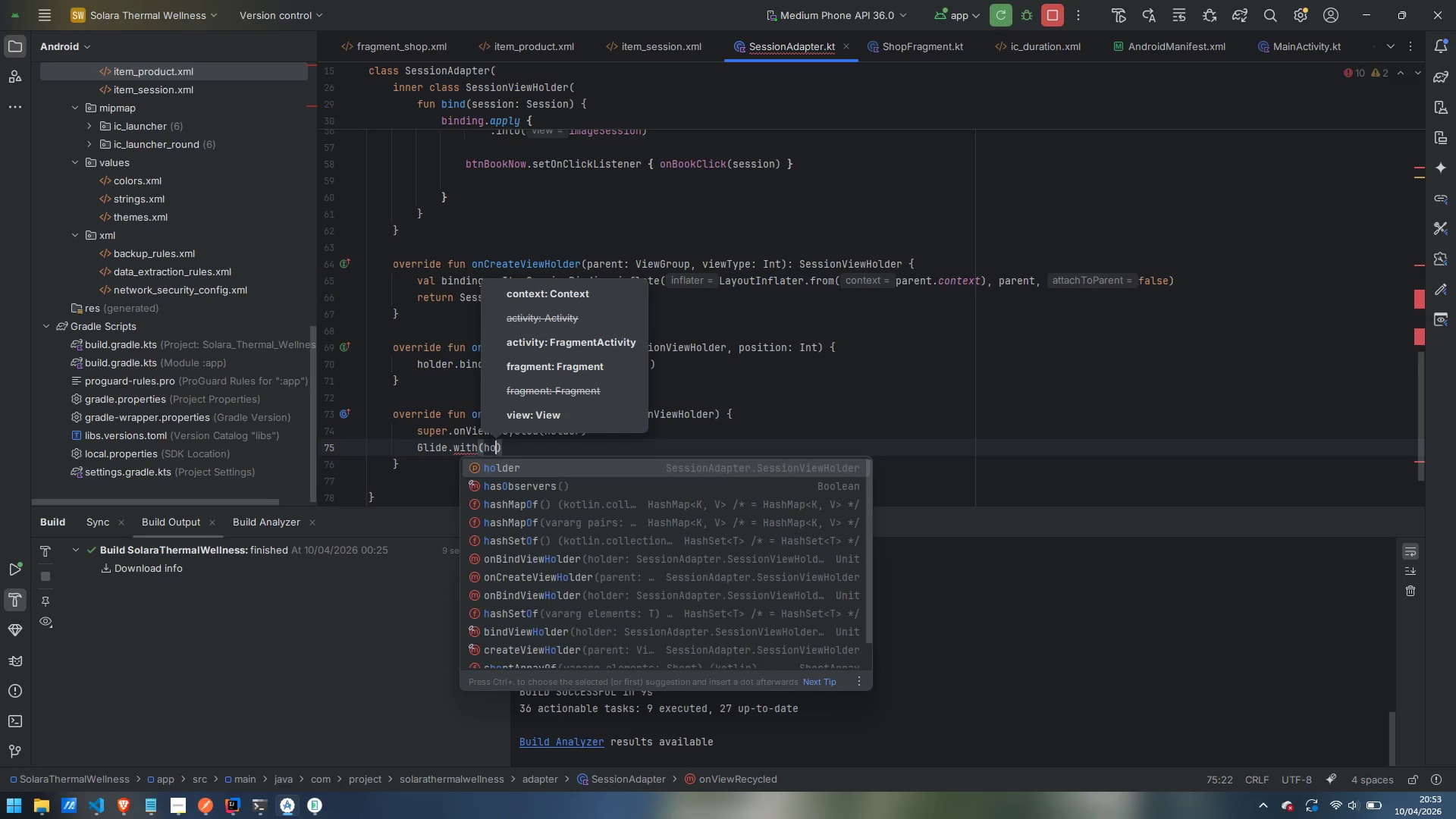 
key(Enter)
 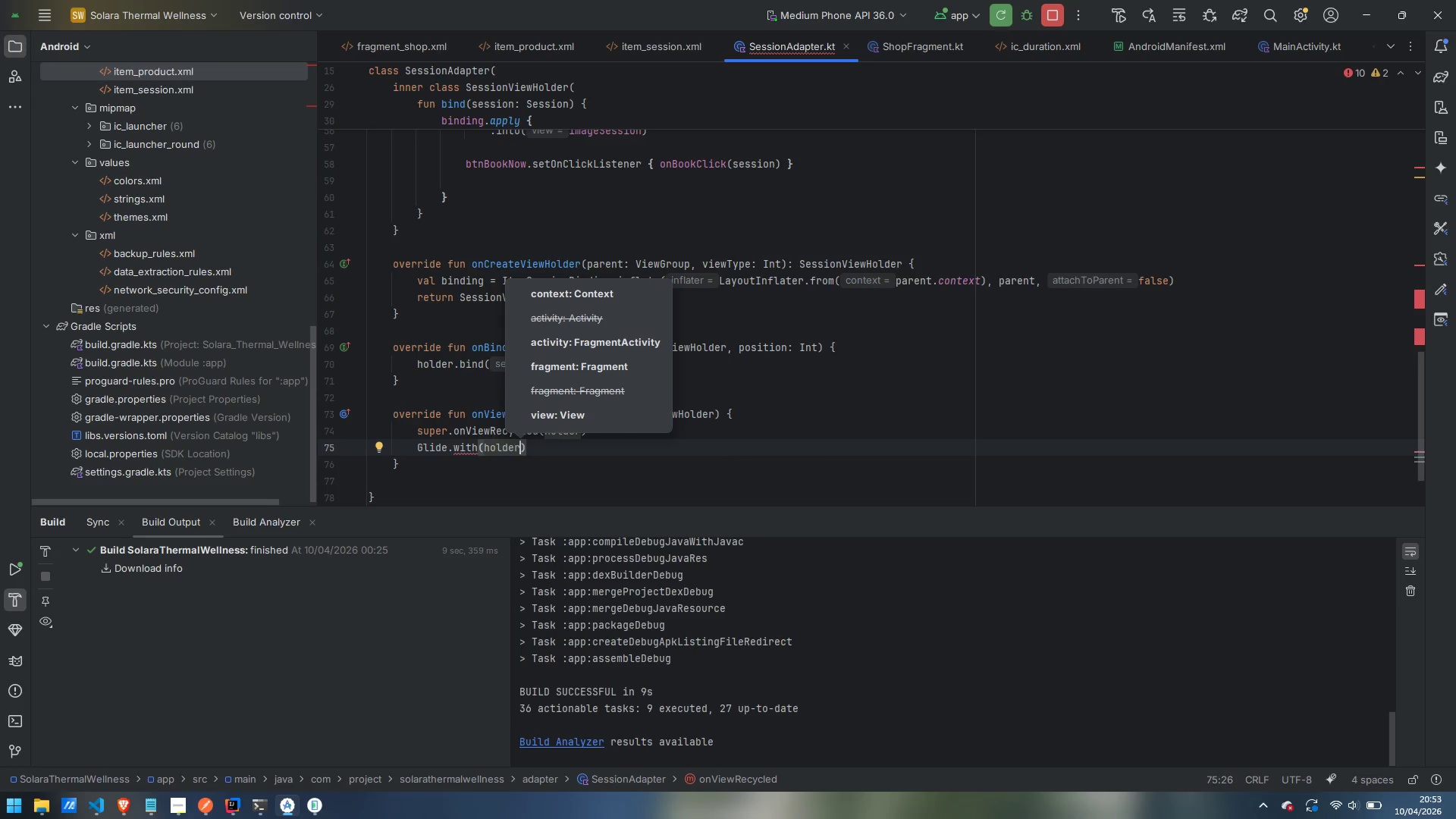 
type(.itemView)
 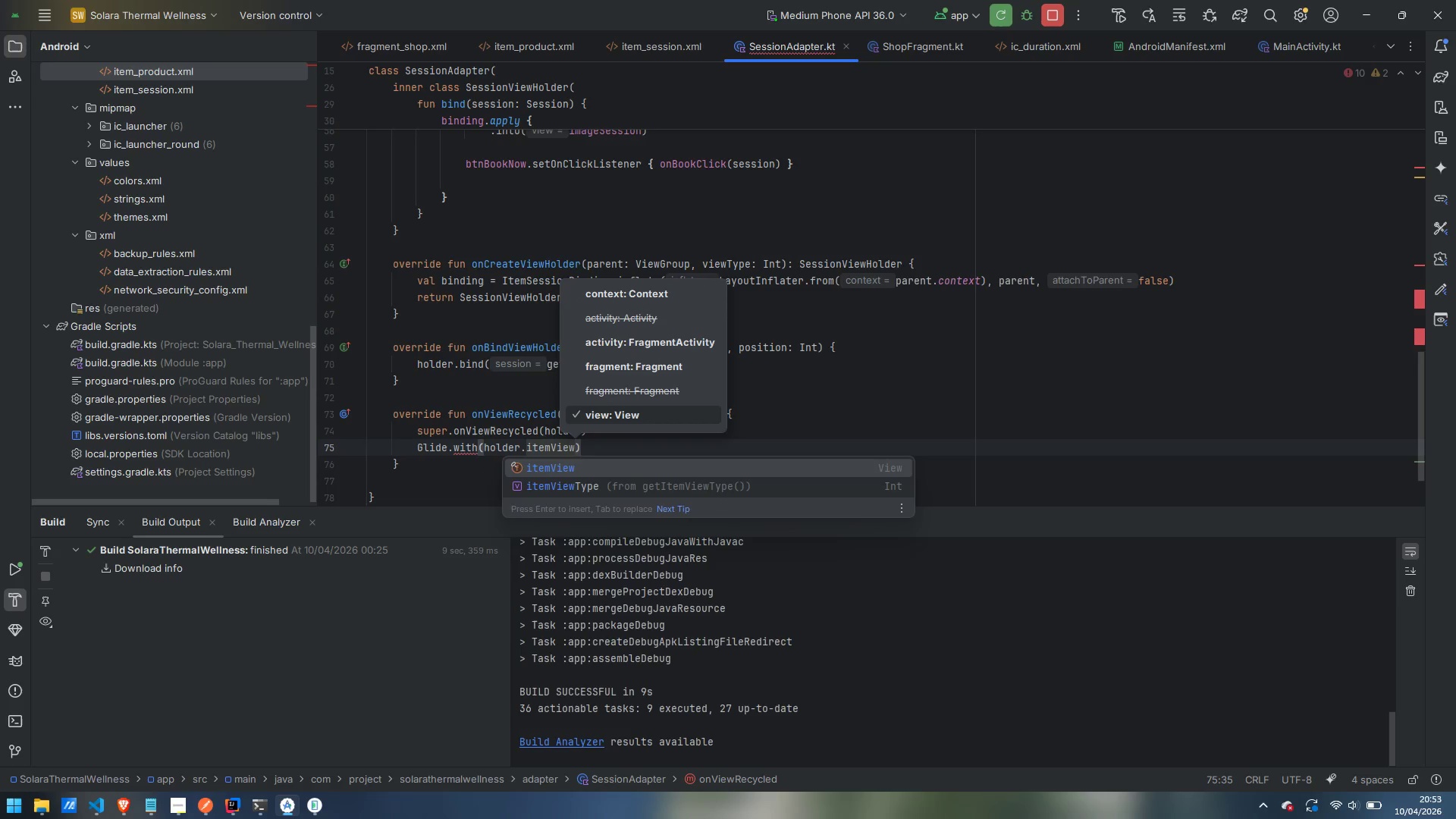 
key(ArrowRight)
 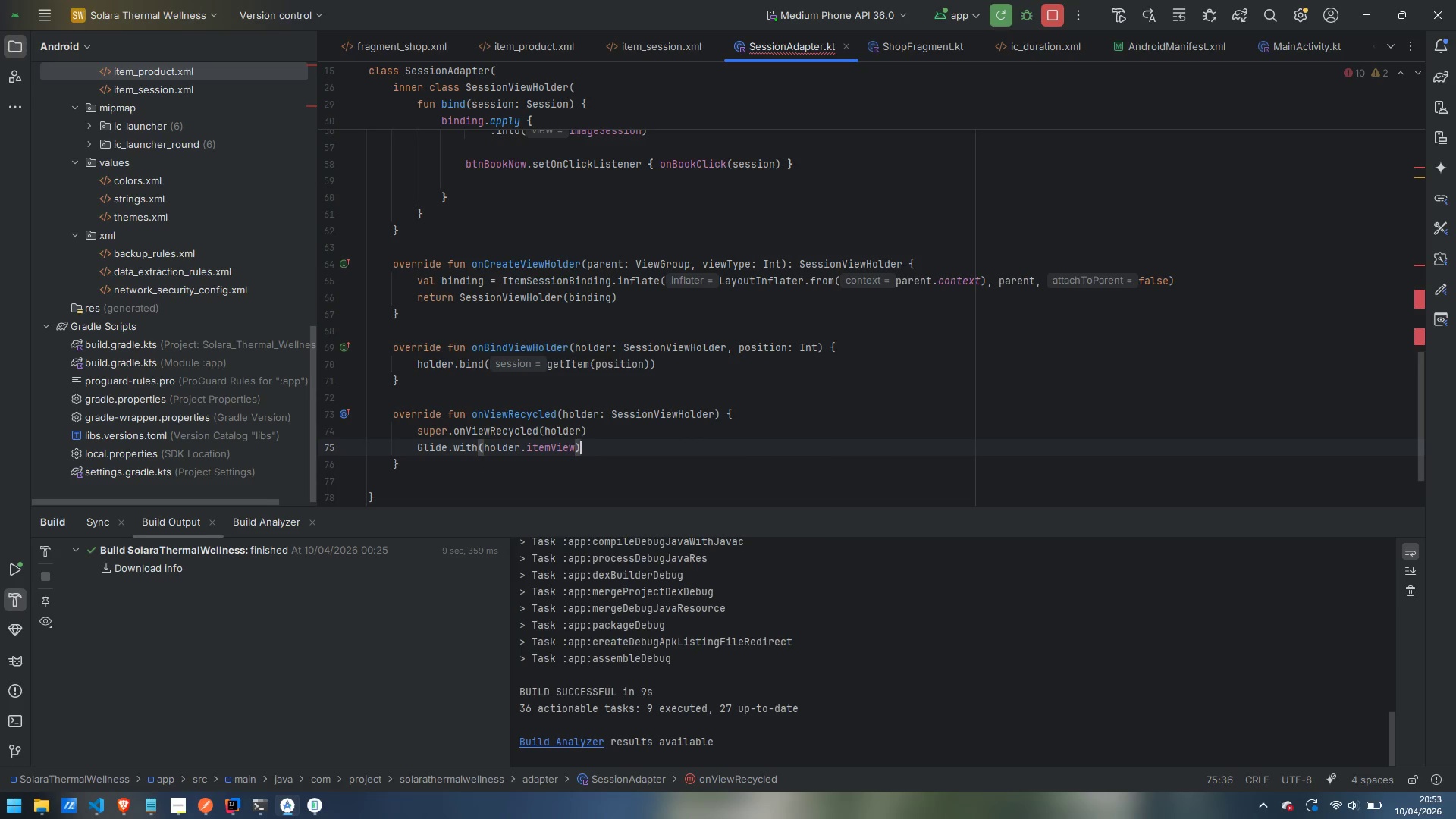 
type(.clea)
 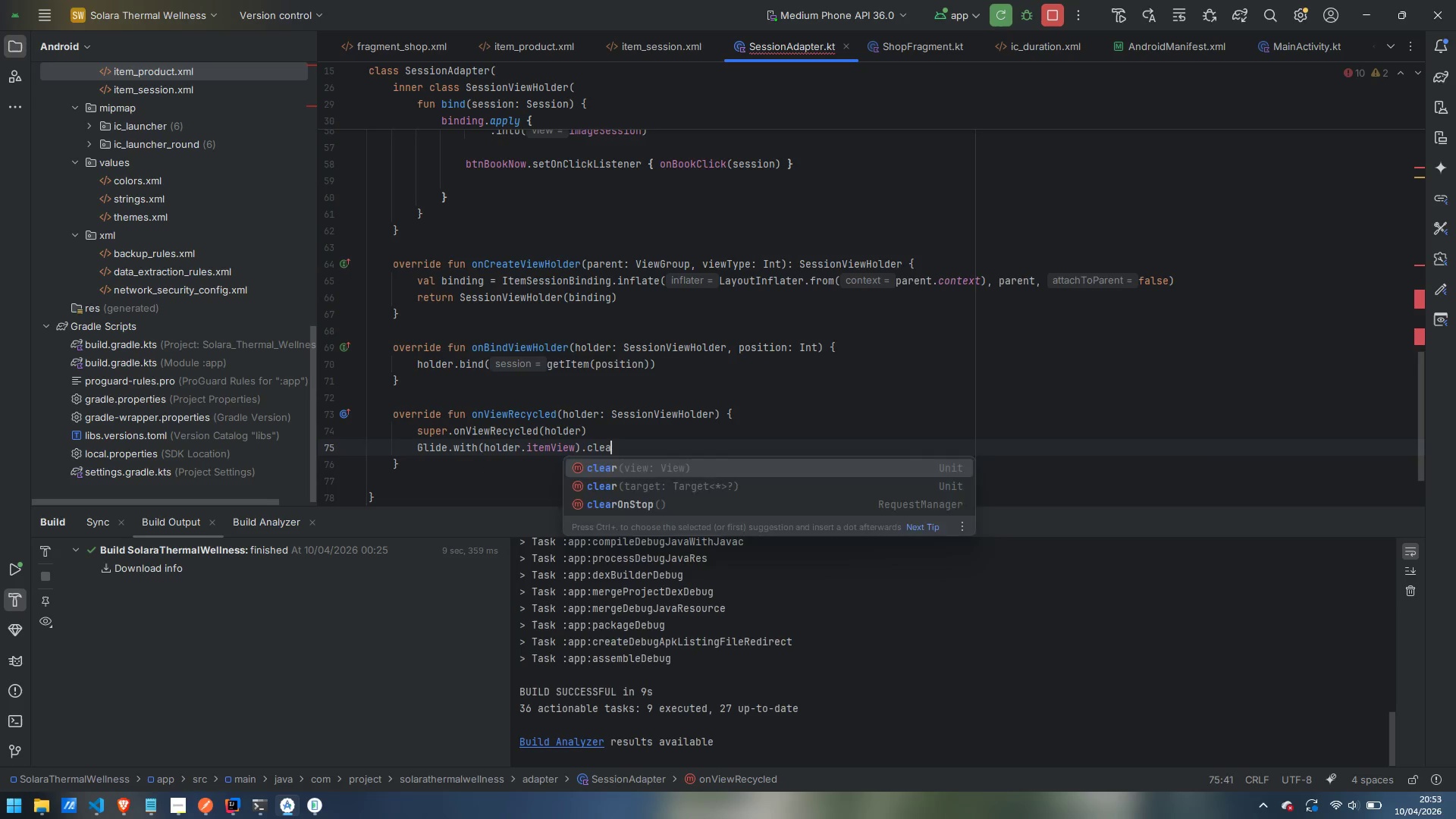 
key(Enter)
 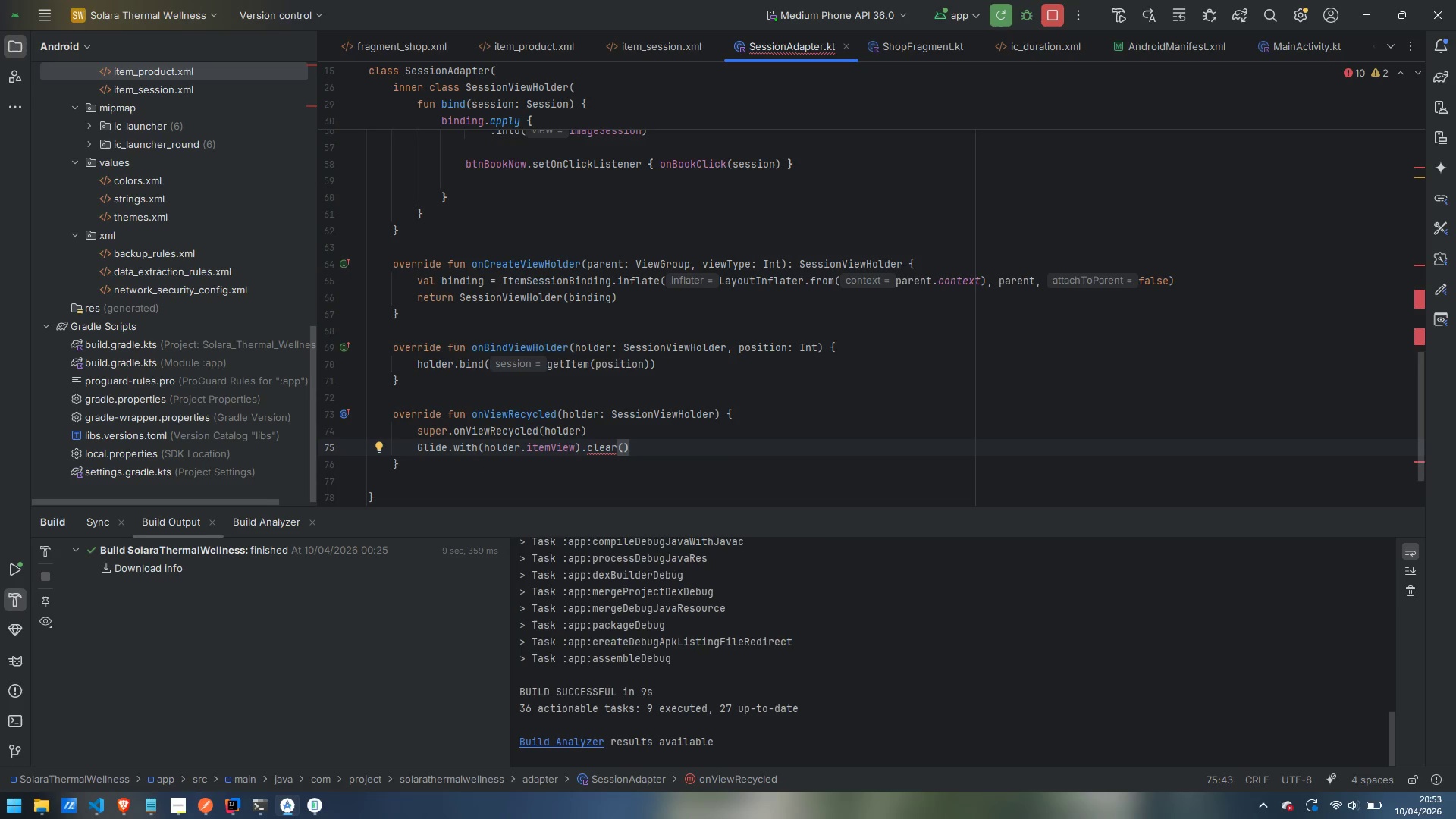 
key(Enter)
 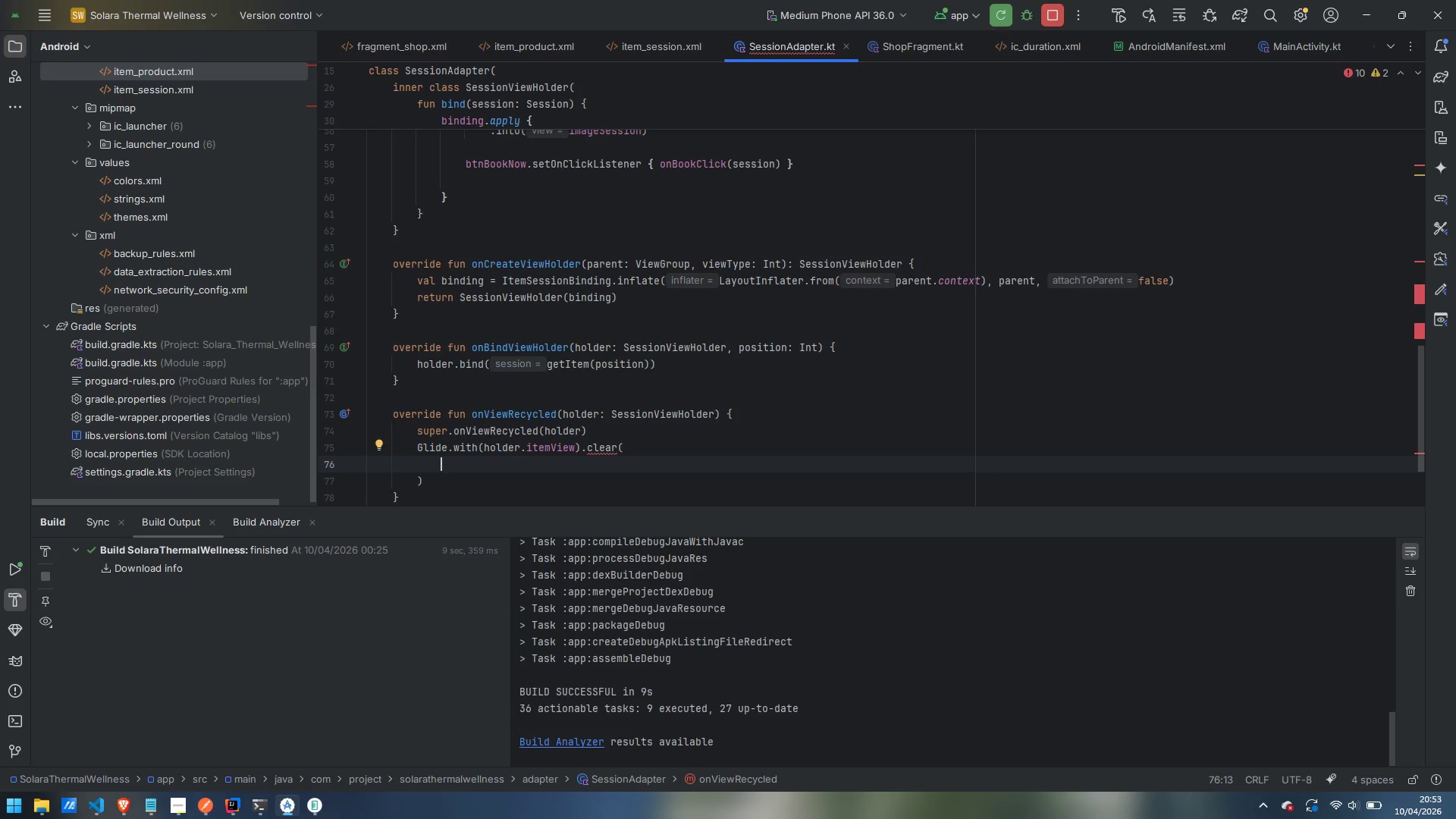 
type(holder.itemView.fin)
 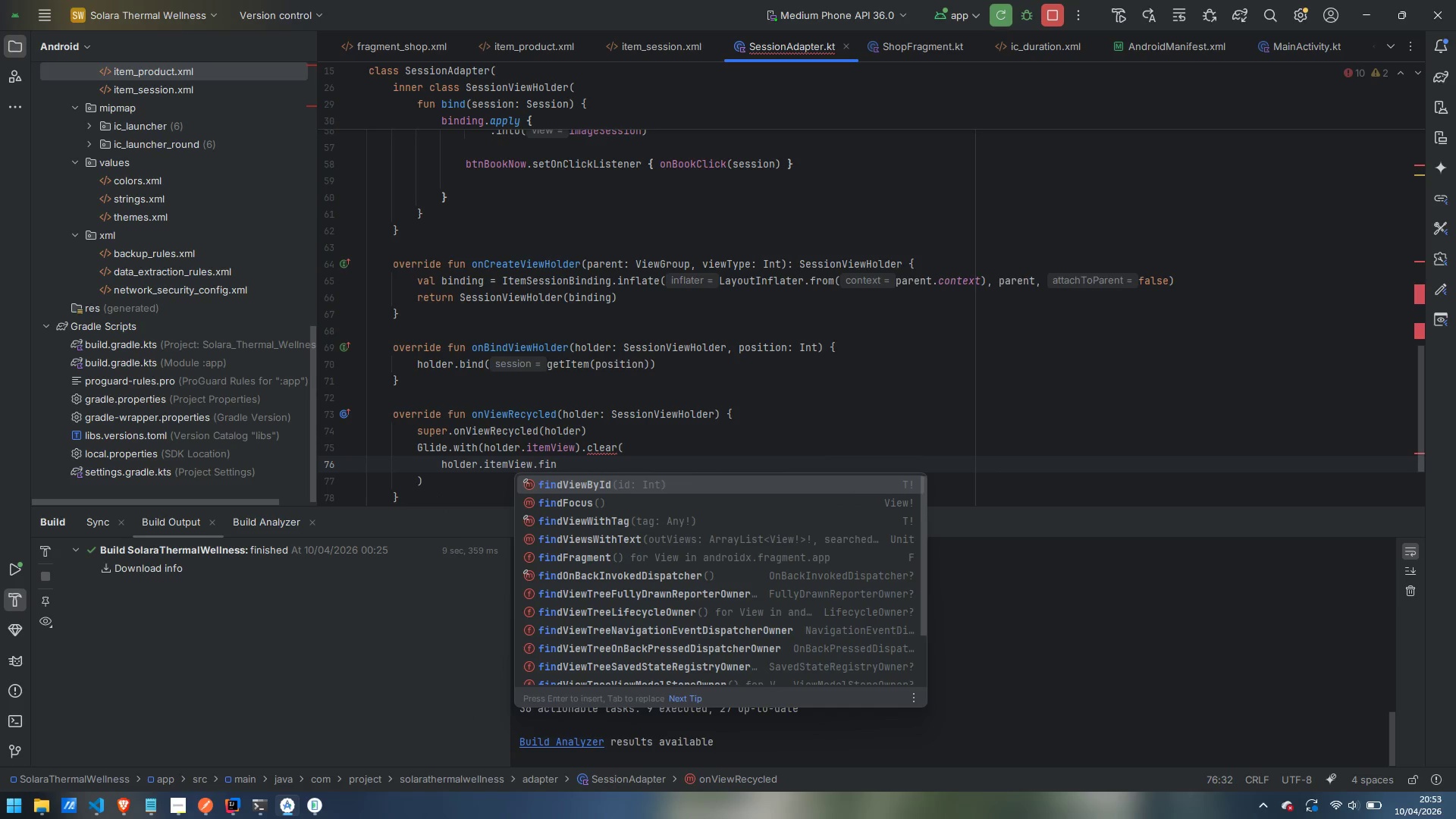 
key(Enter)
 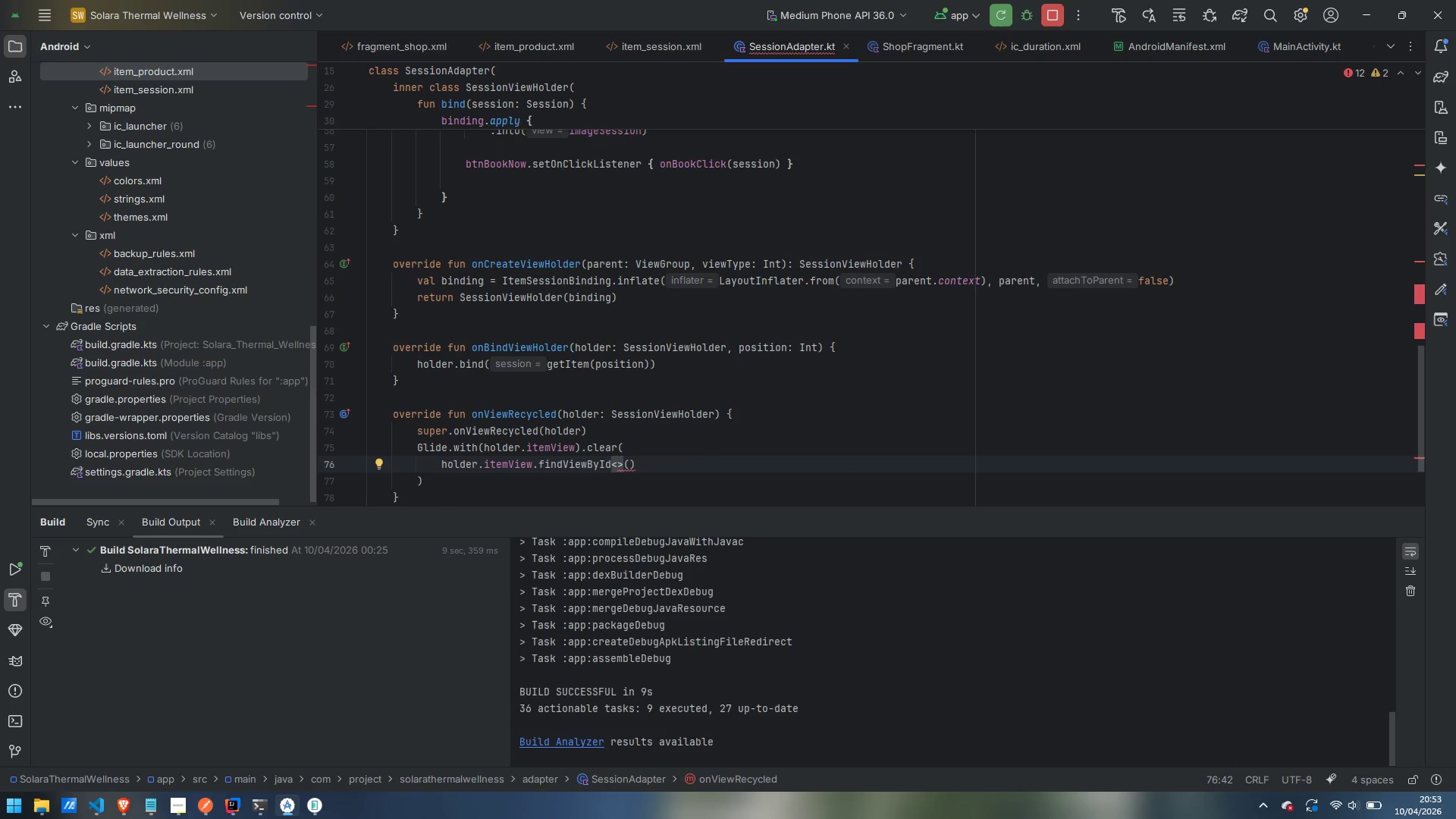 
type(ImageView)
 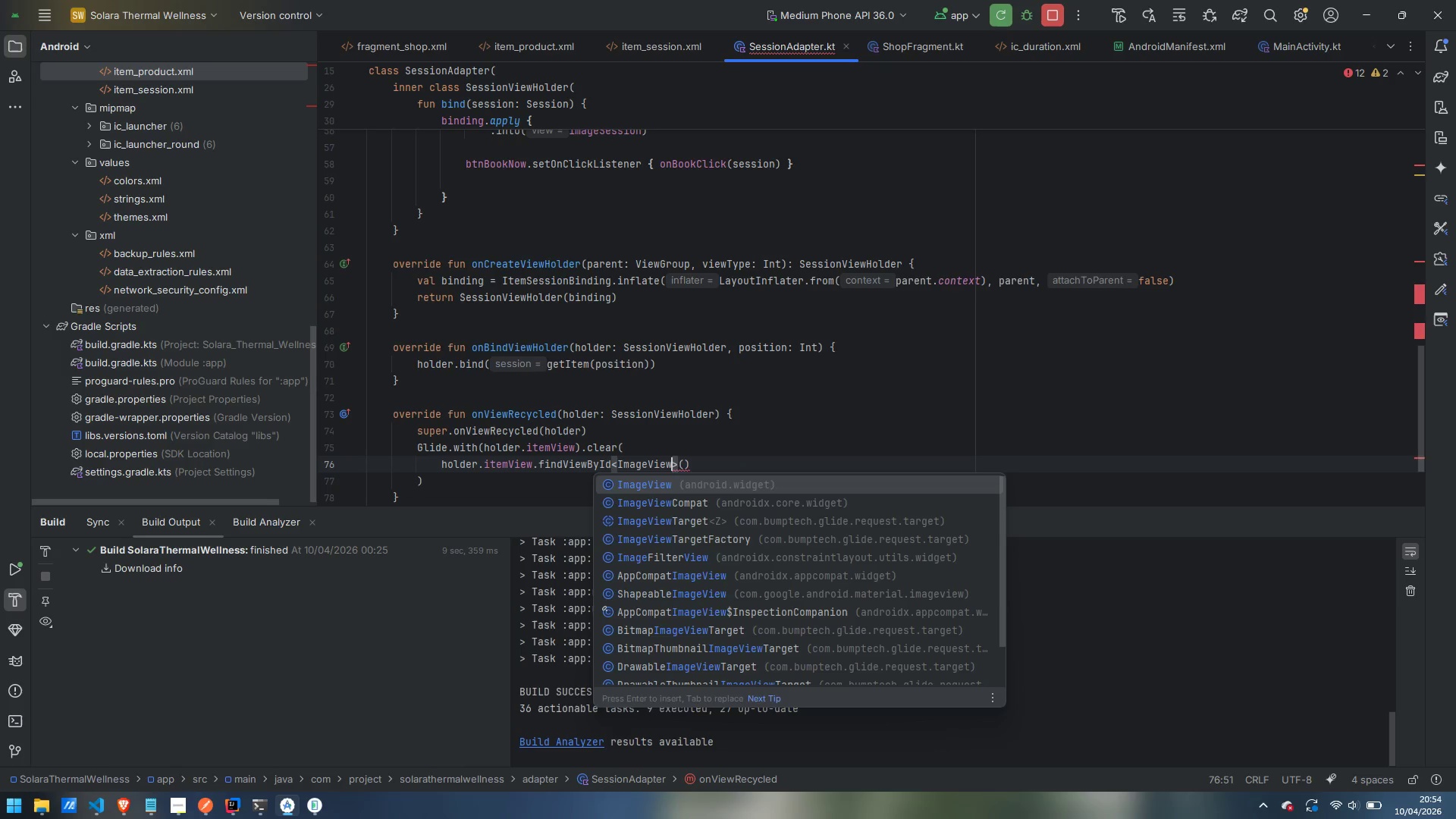 
key(Enter)
 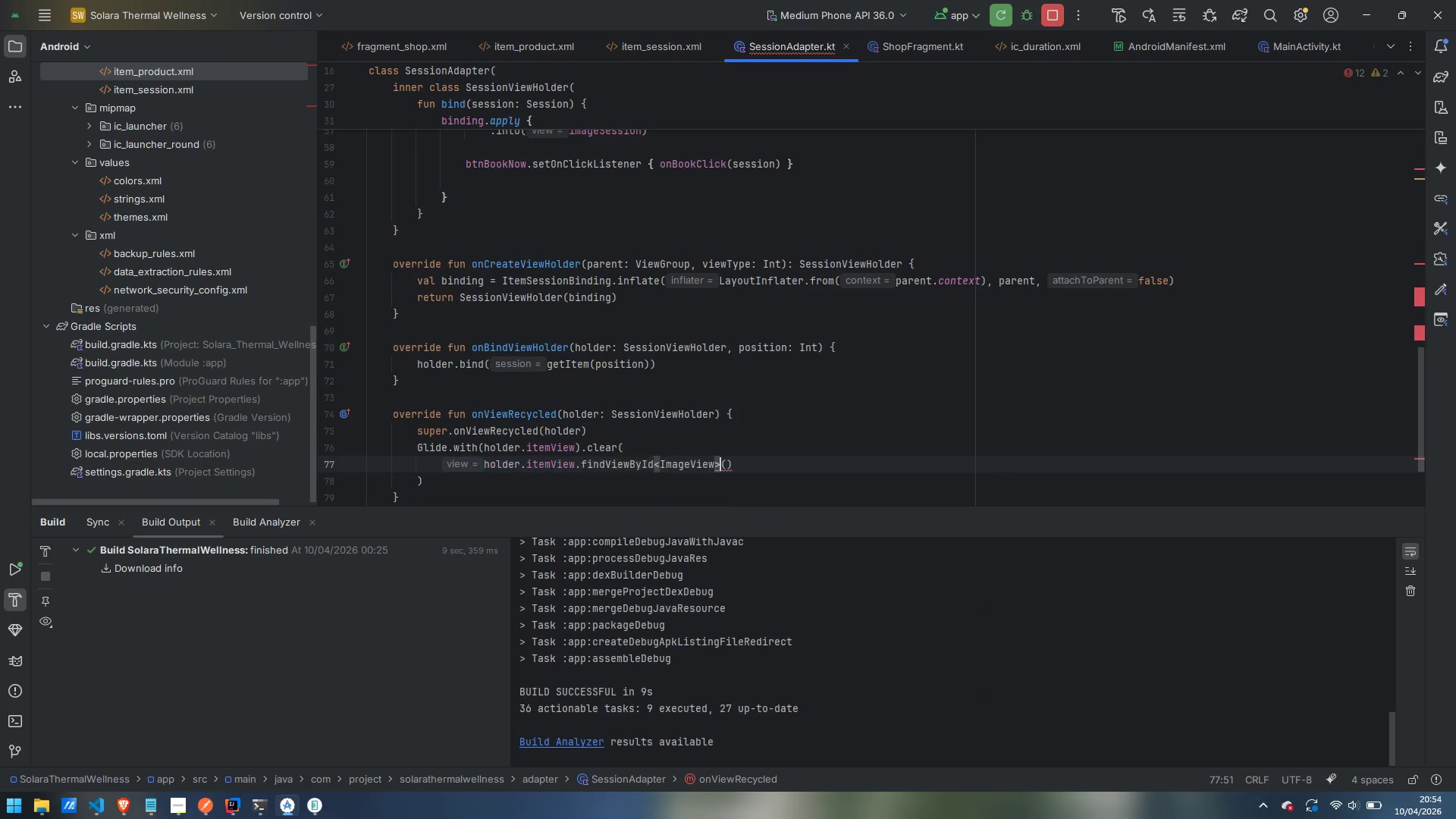 
key(ArrowRight)
 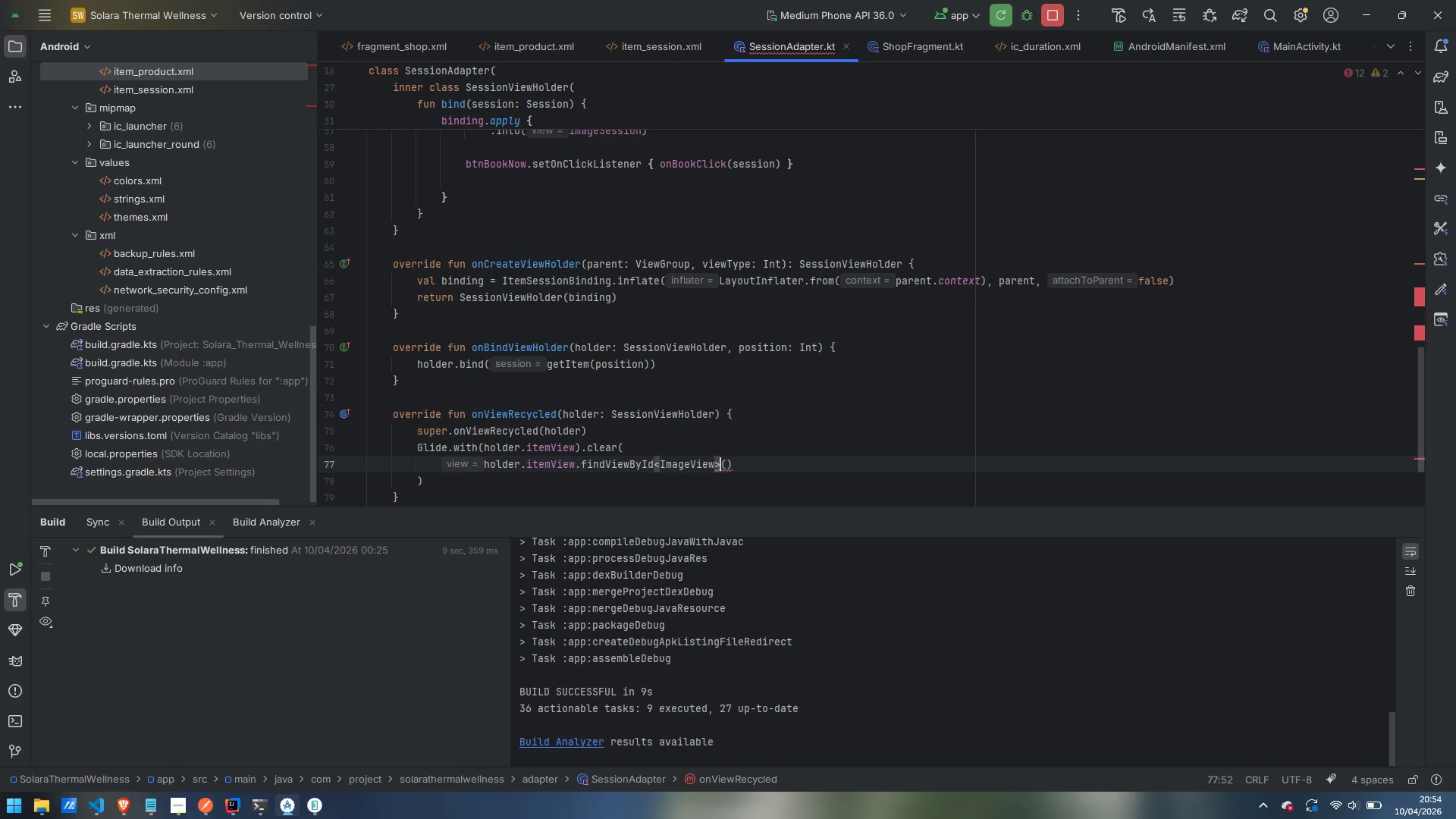 
key(ArrowRight)
 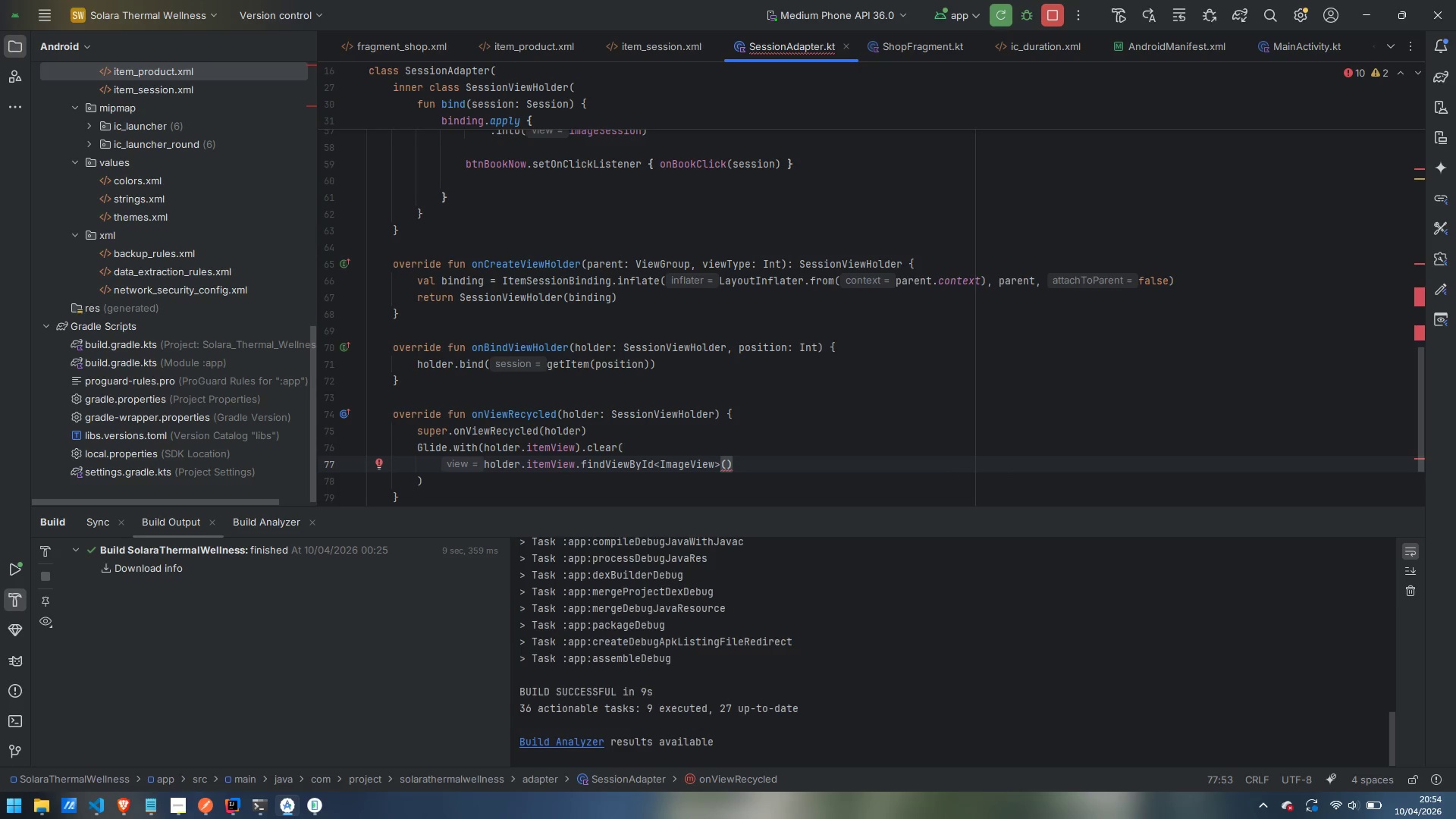 
type(R.id.imageSession)
 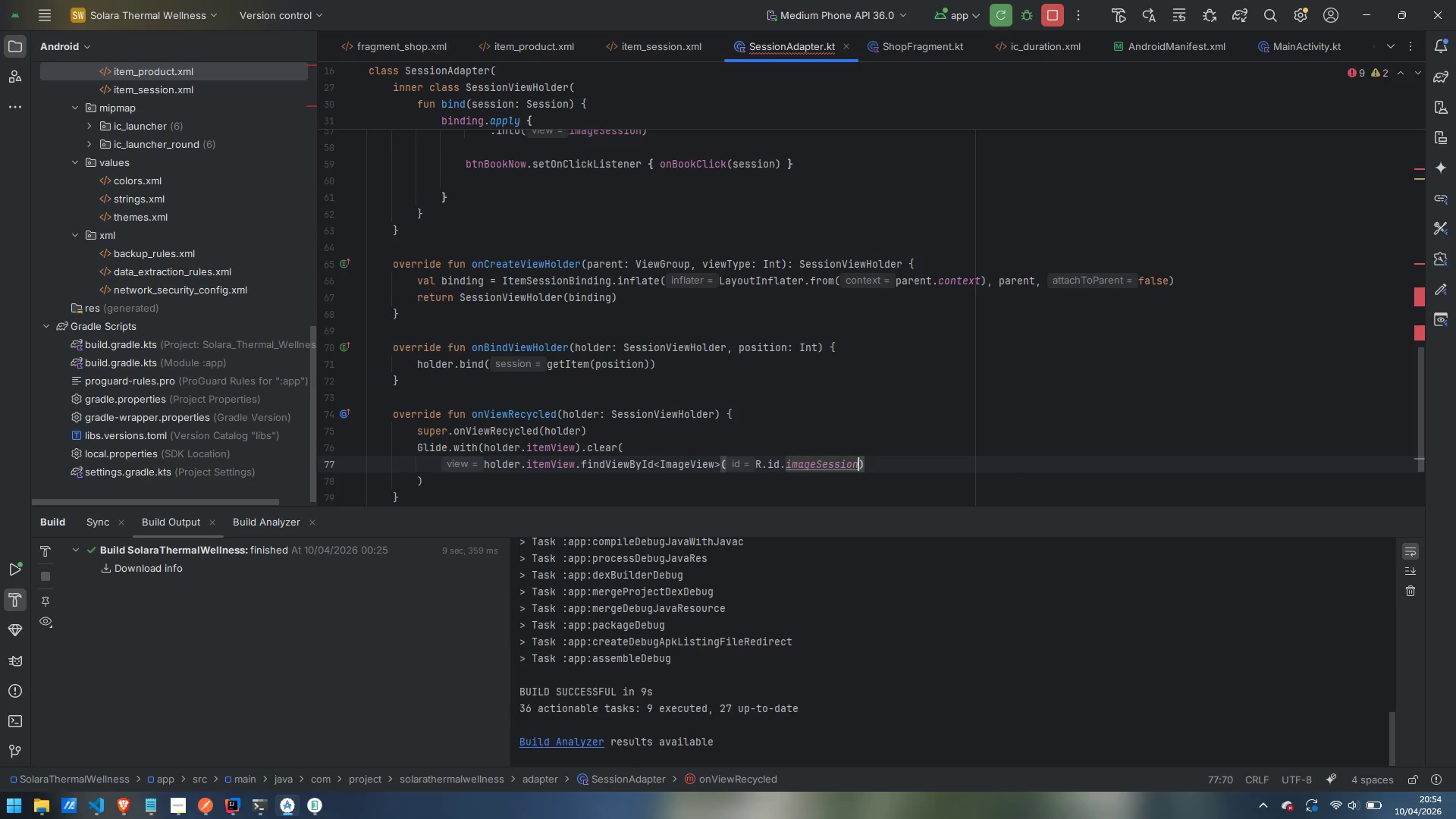 
key(ArrowRight)
 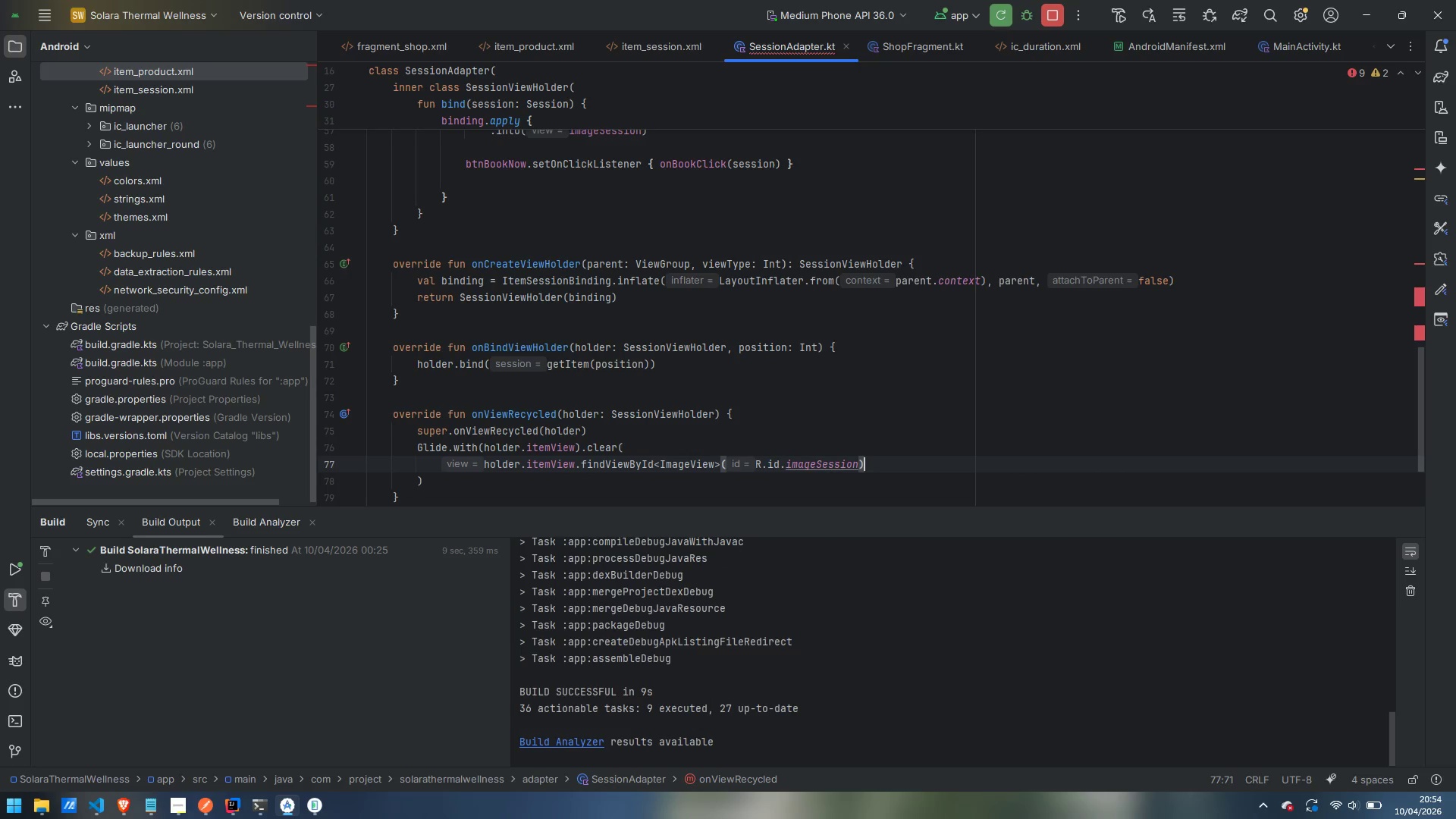 
type(!!)
 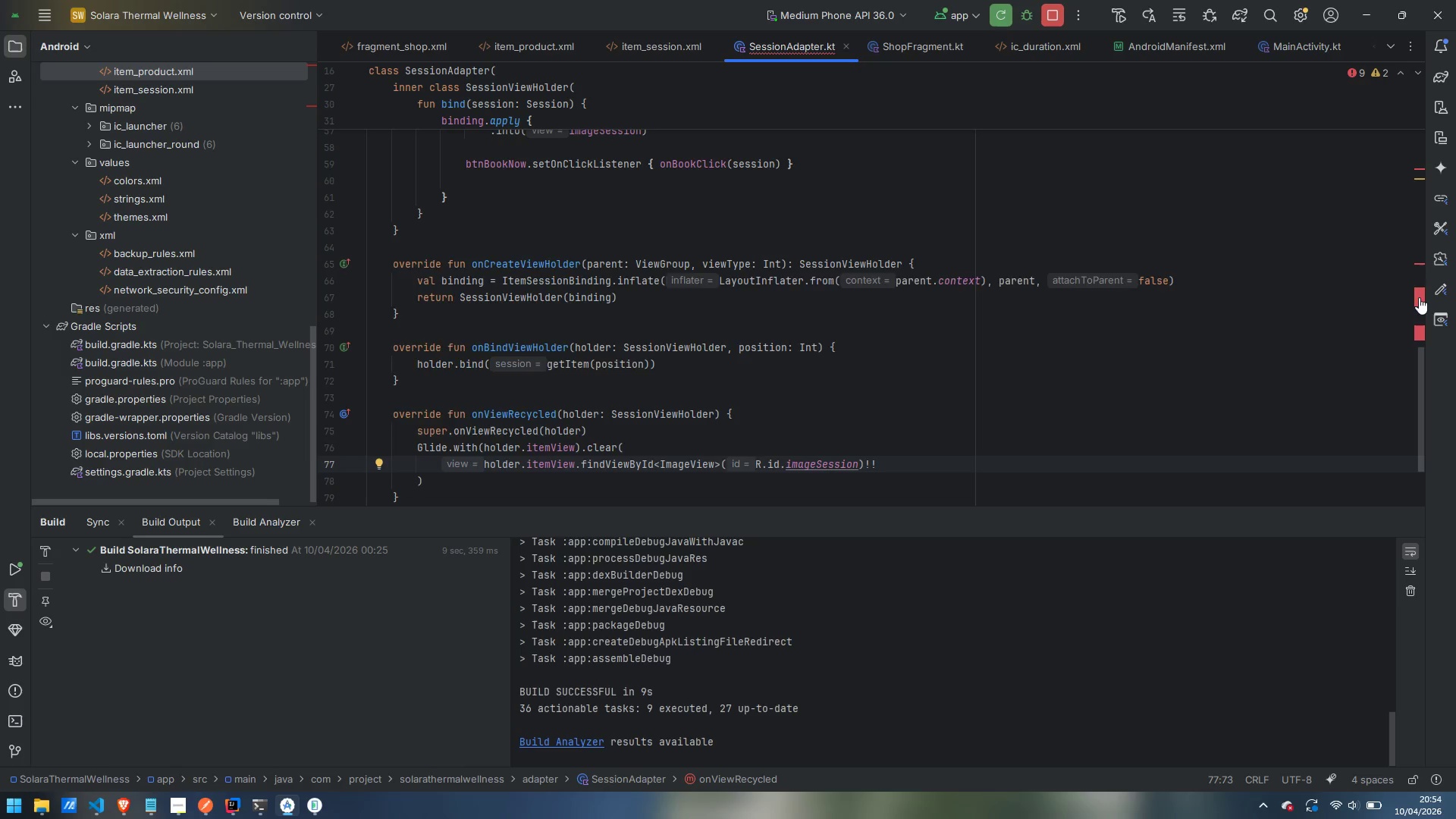 
left_click([1418, 290])
 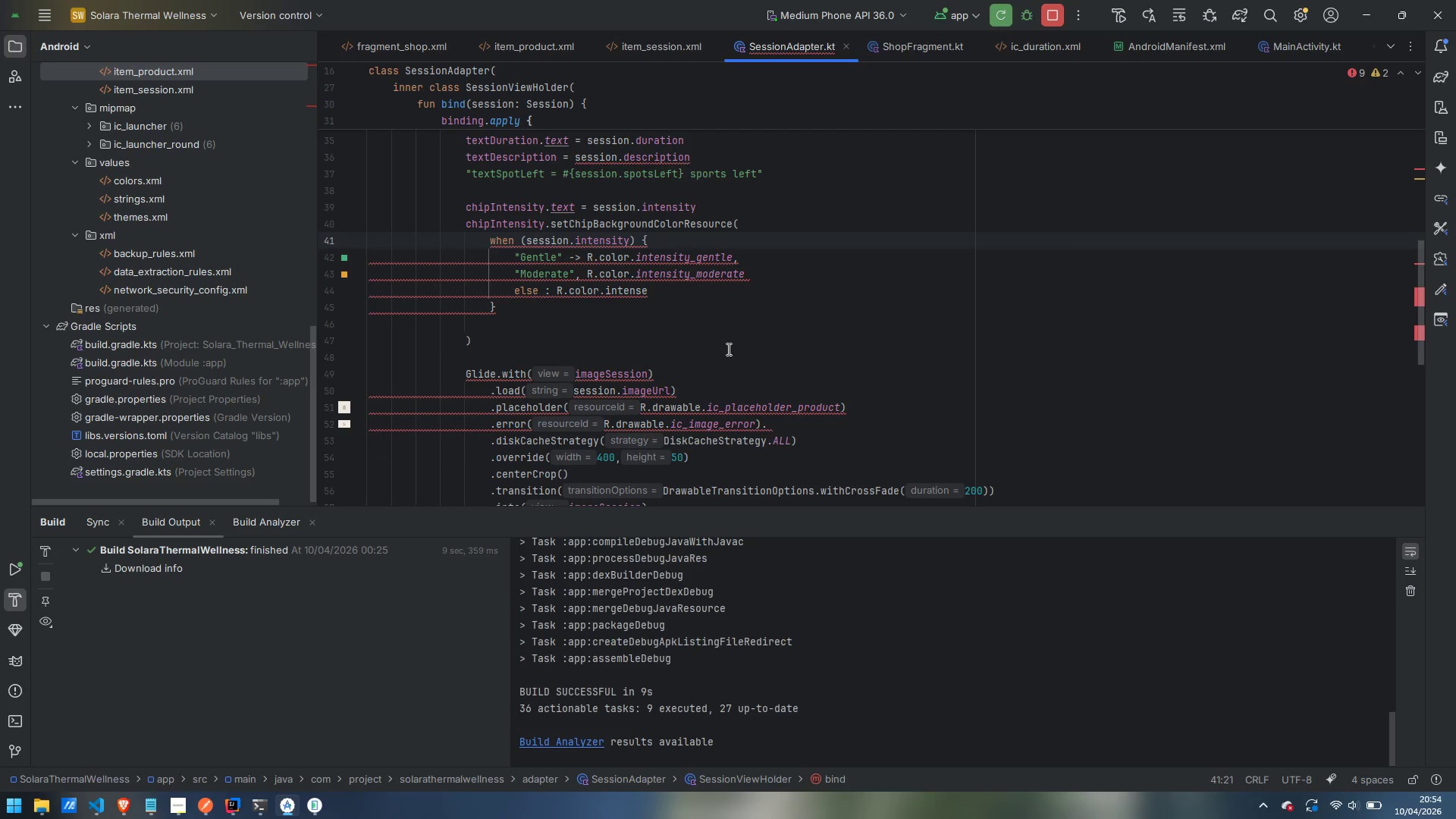 
scroll: coordinate [726, 349], scroll_direction: up, amount: 2.0
 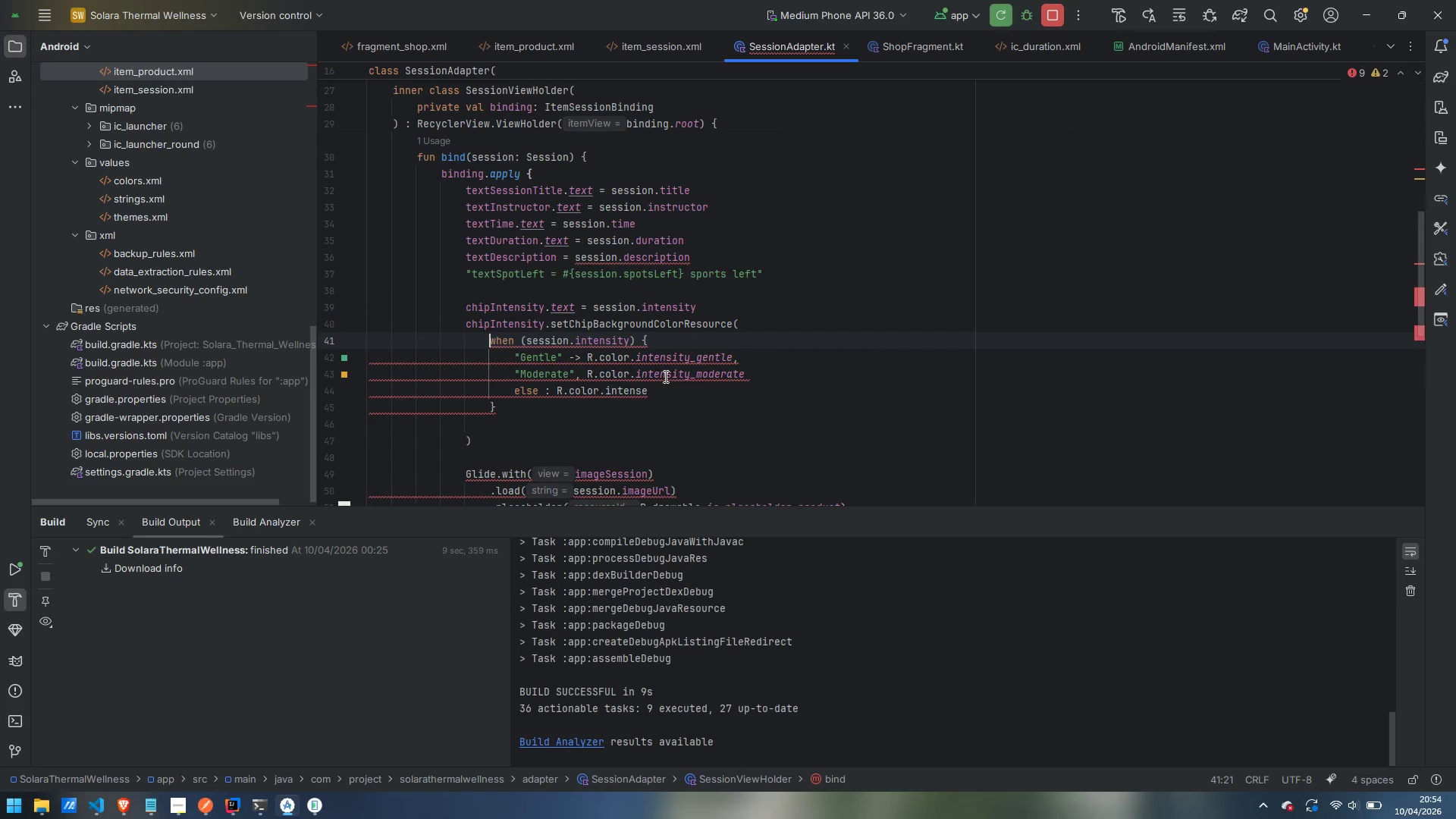 
mouse_move([578, 399])
 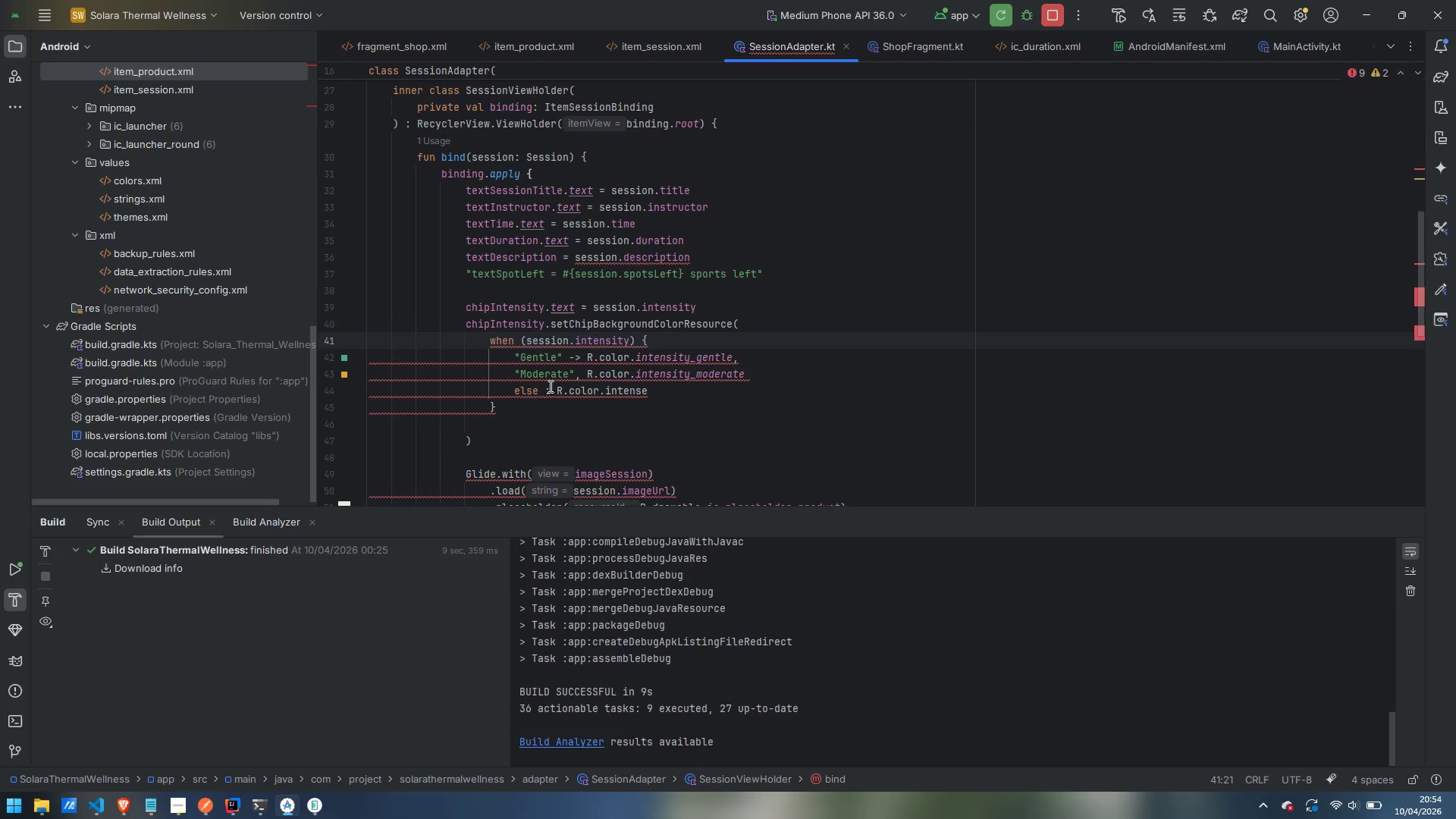 
left_click([549, 386])
 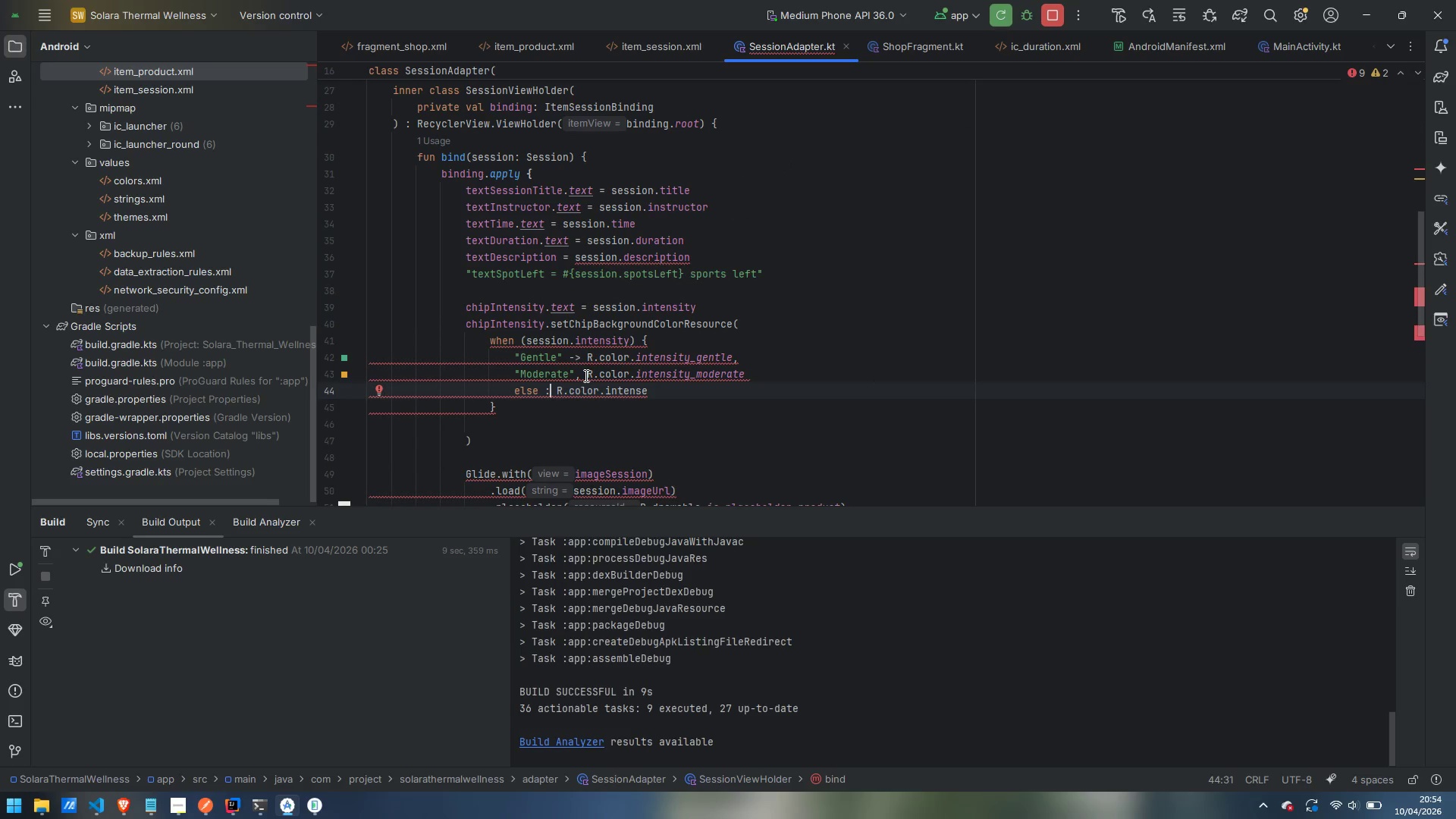 
left_click([581, 373])
 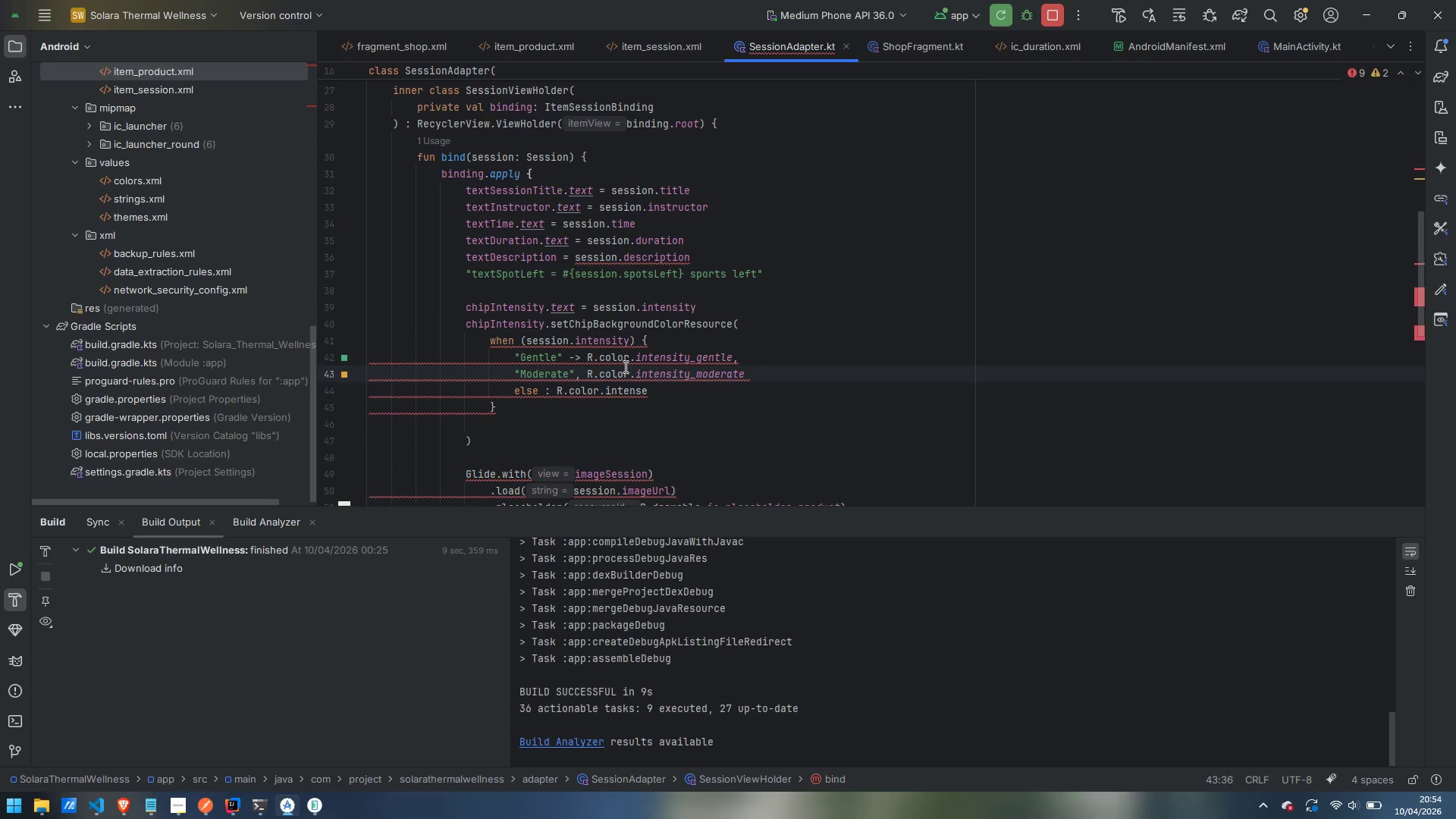 
key(Backspace)
 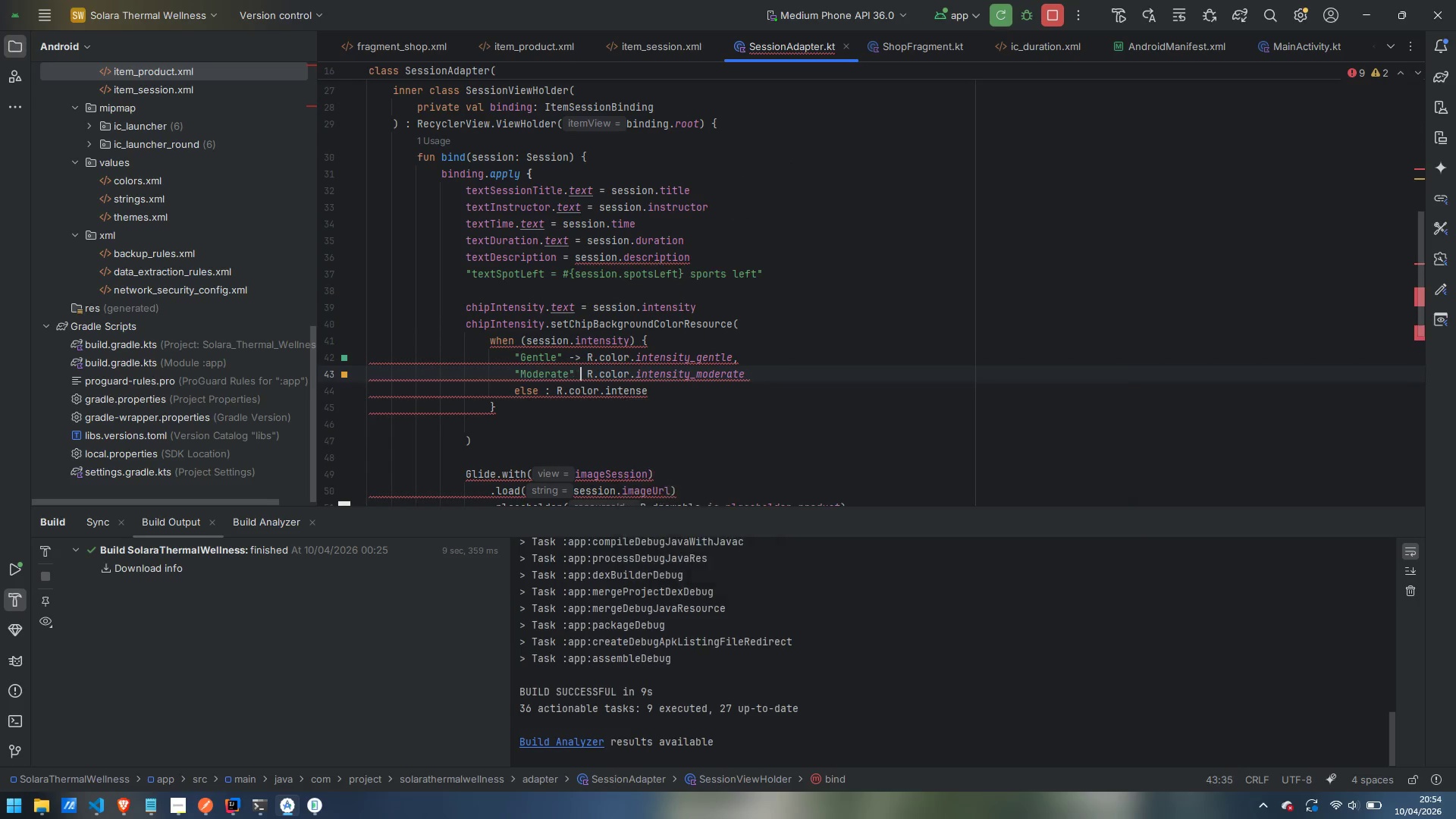 
key(Space)
 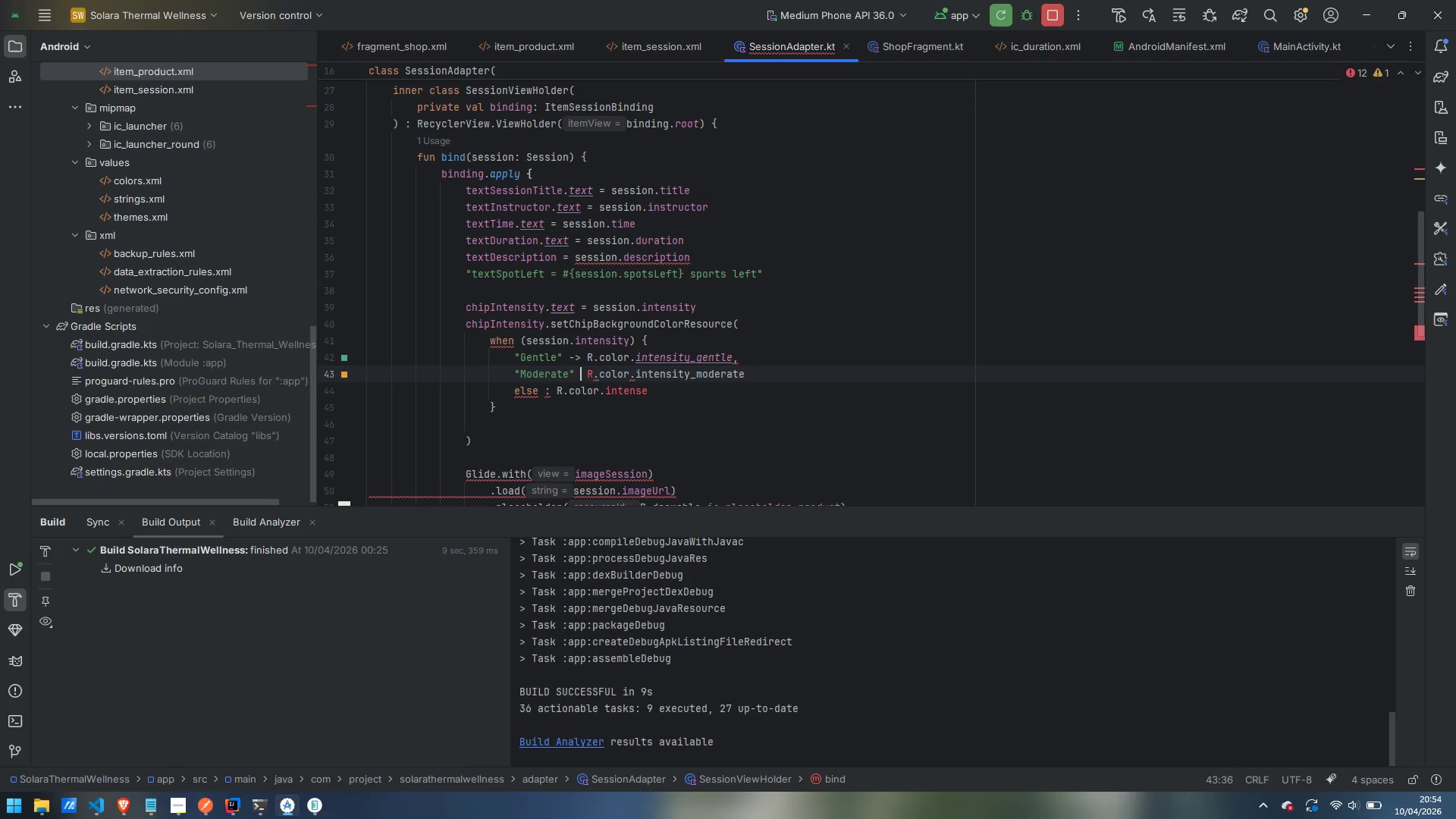 
key(Minus)
 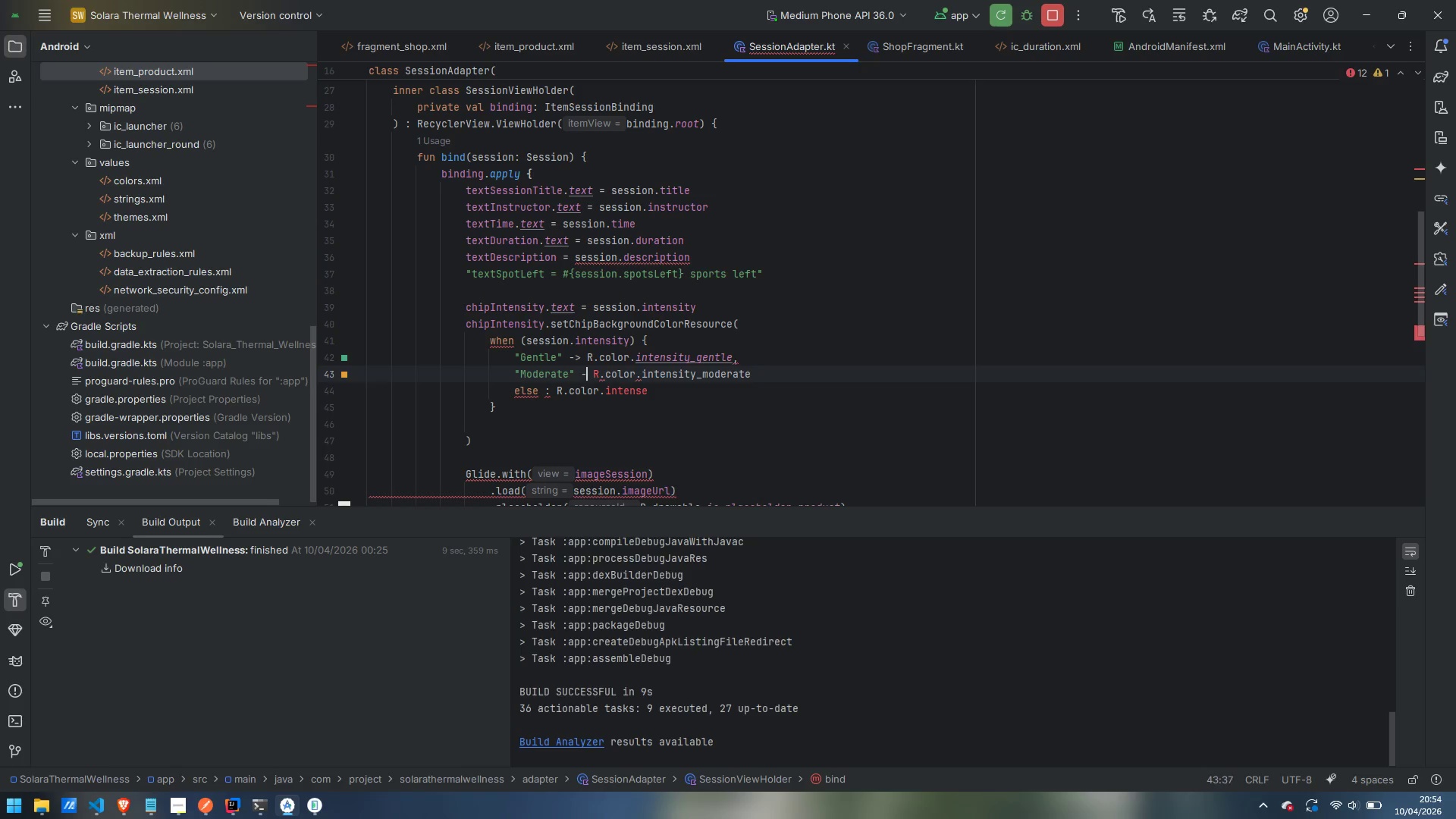 
key(Shift+Period)
 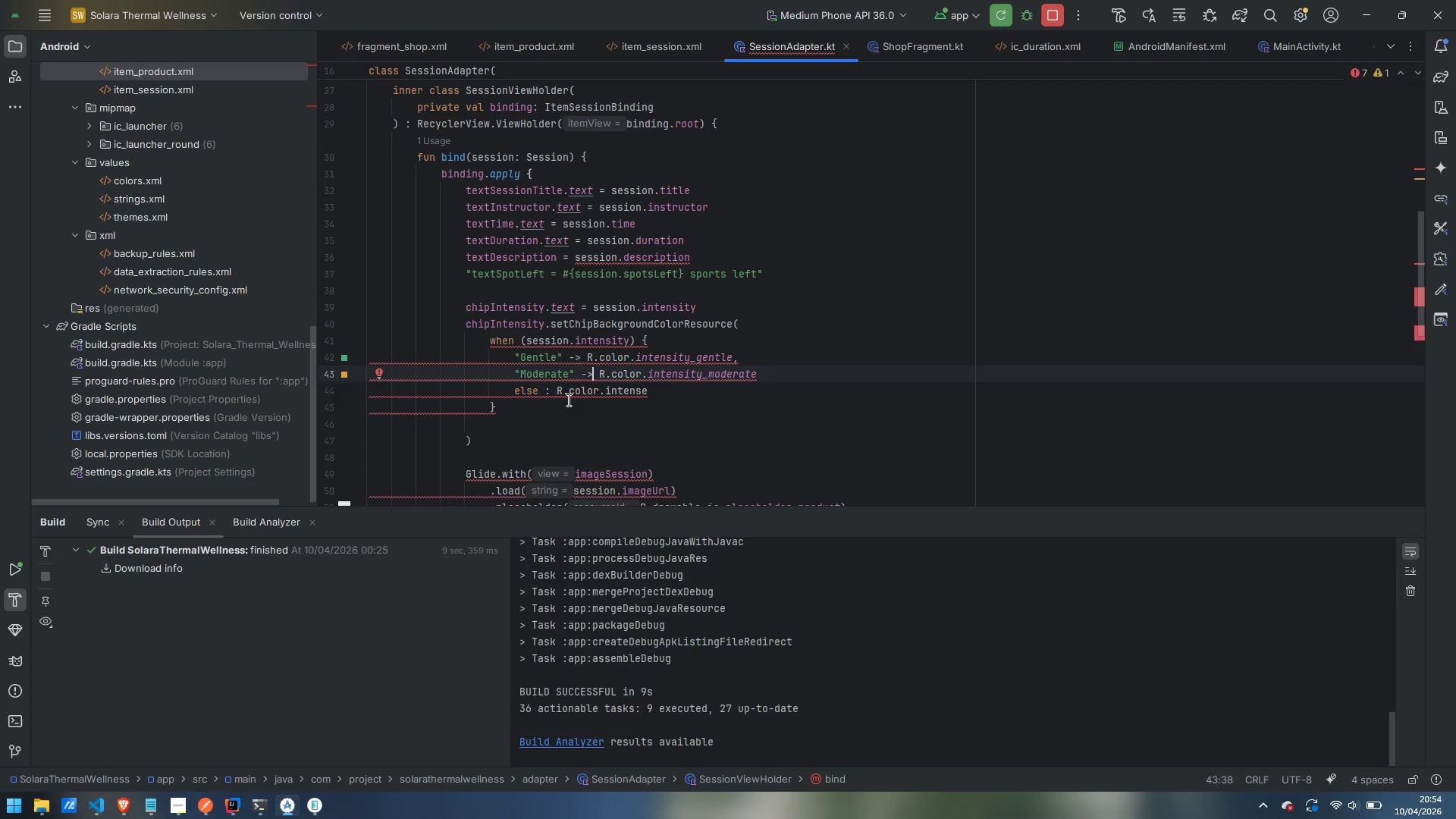 
left_click([549, 395])
 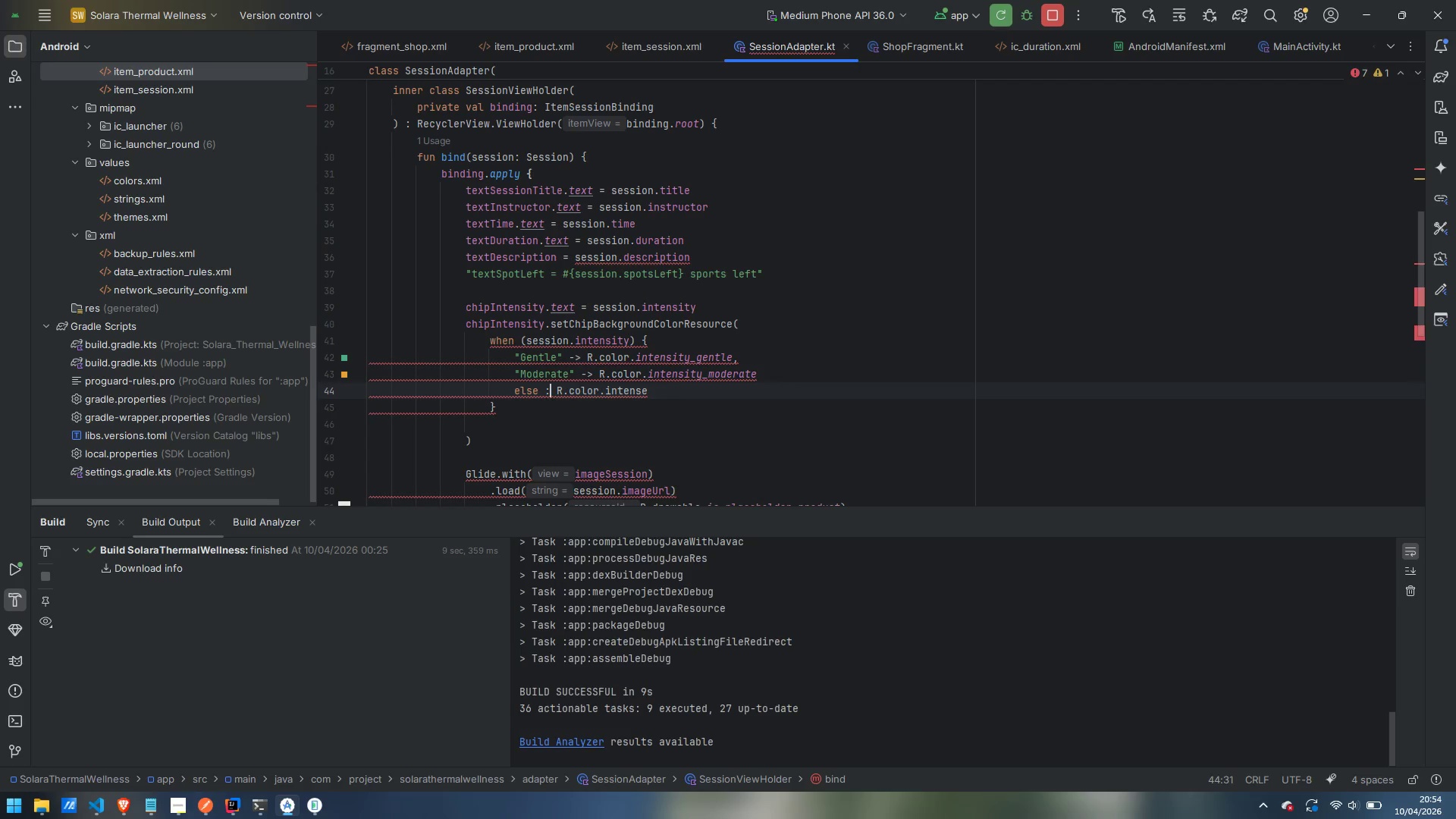 
key(Backspace)
 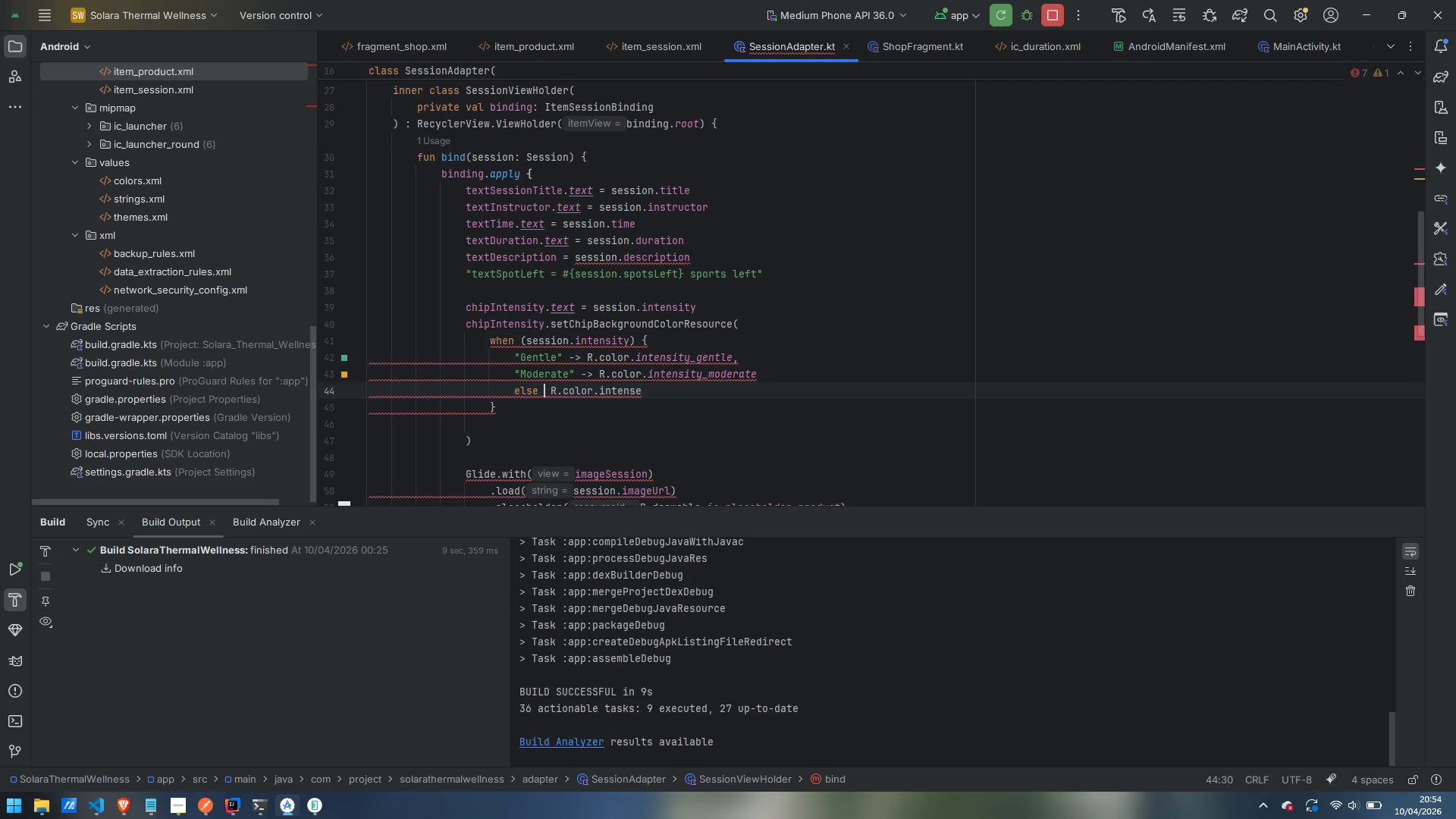 
key(Shift+ShiftLeft)
 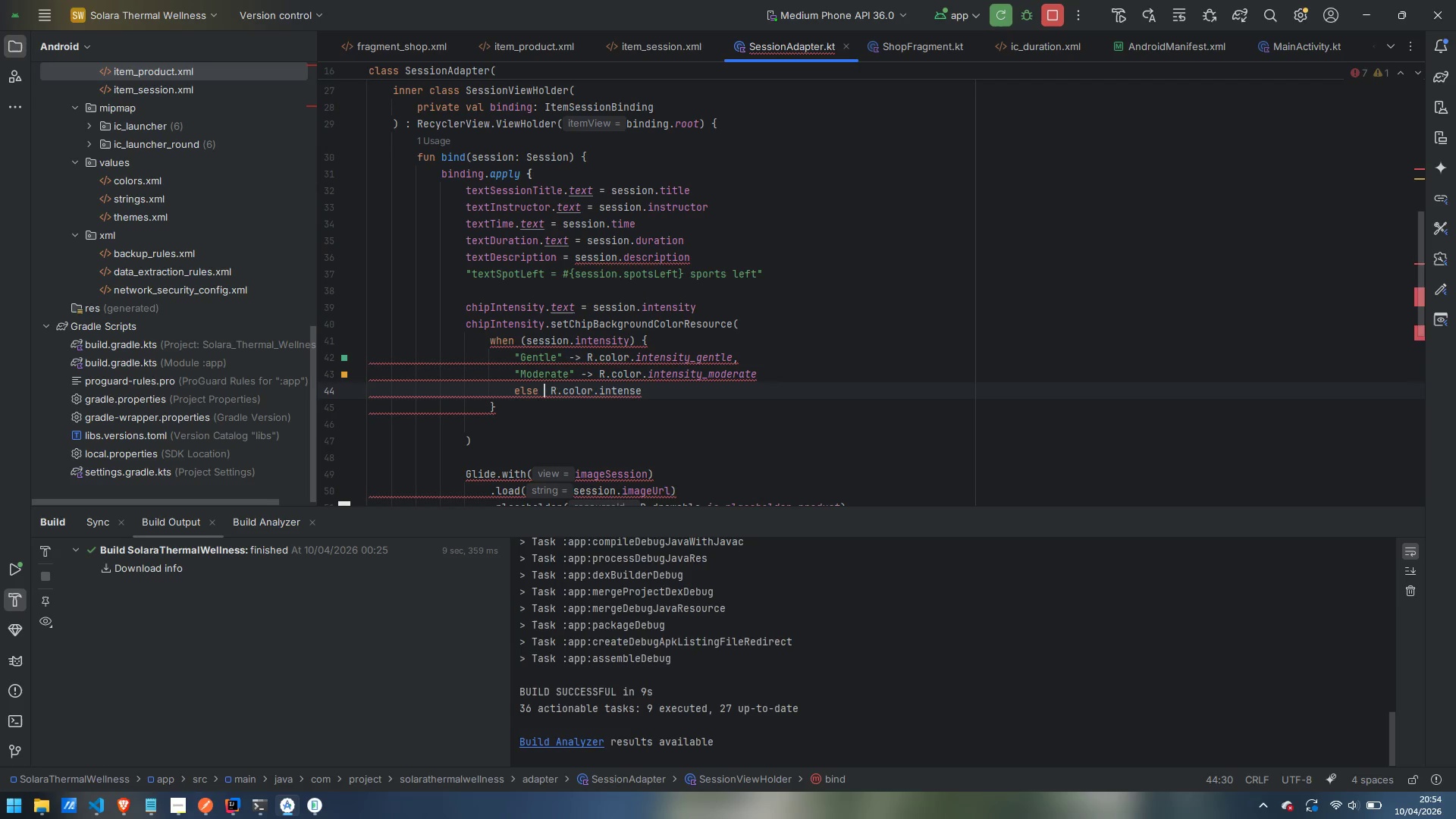 
key(Minus)
 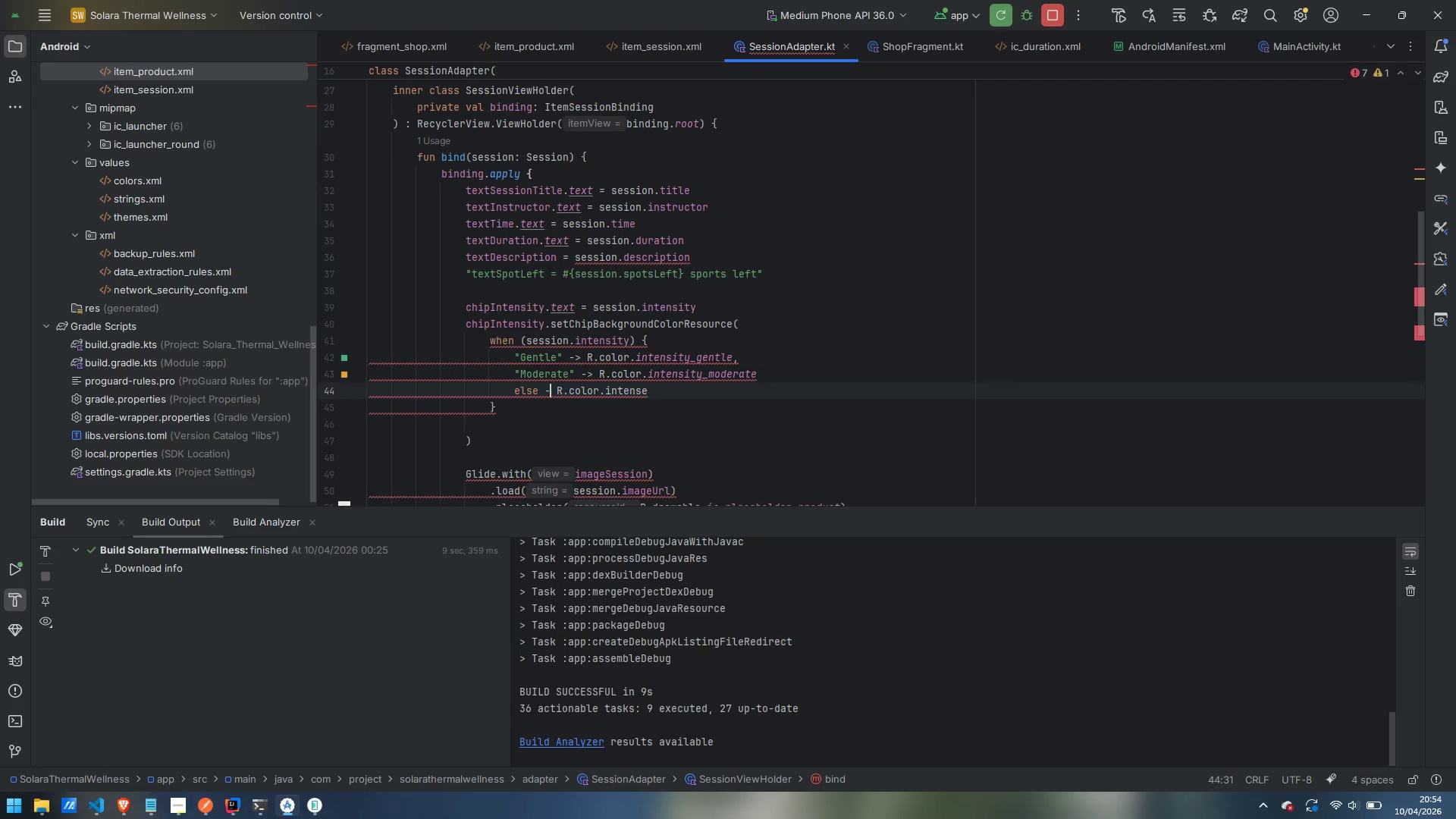 
key(Shift+ShiftLeft)
 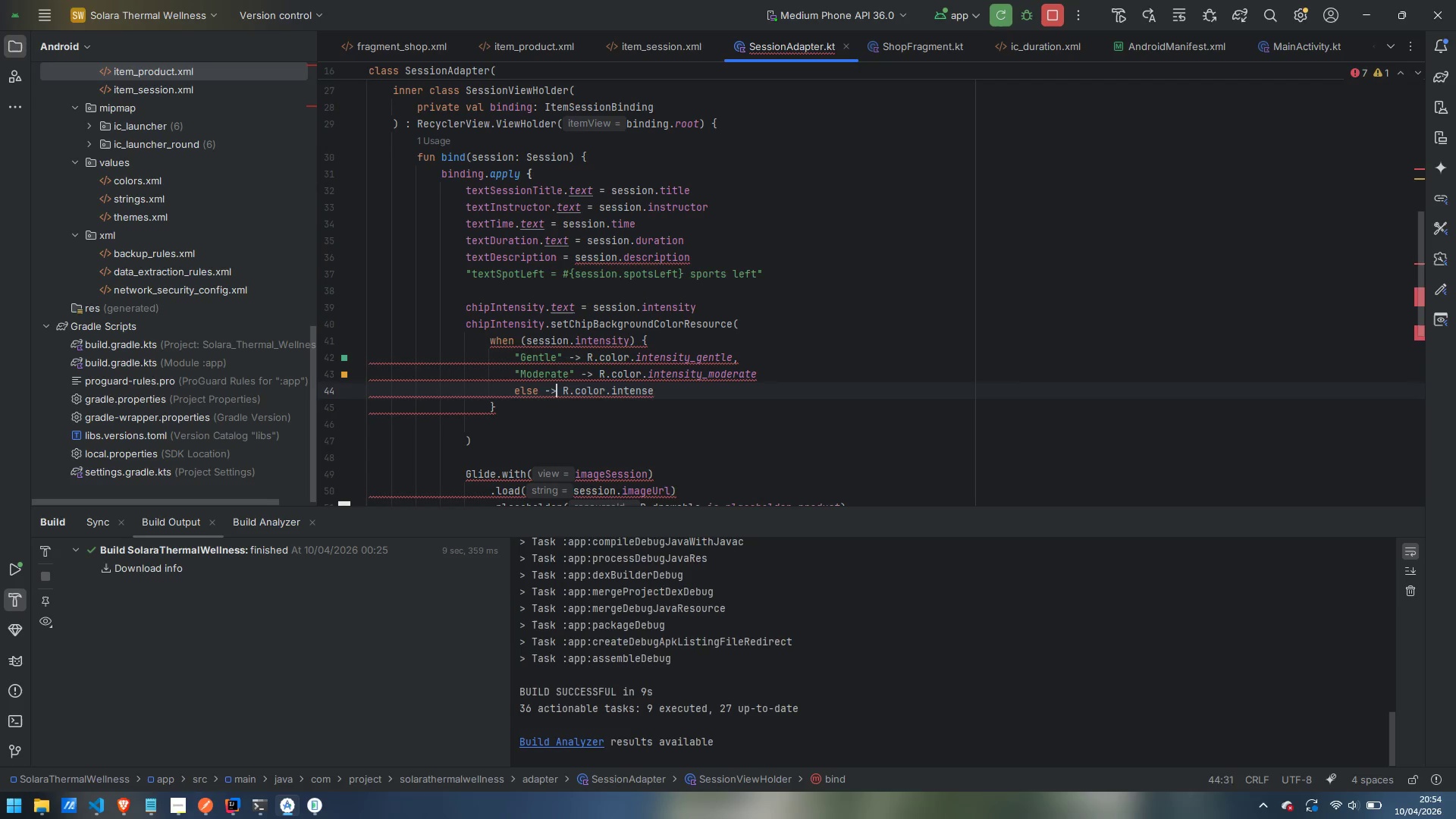 
key(Shift+Period)
 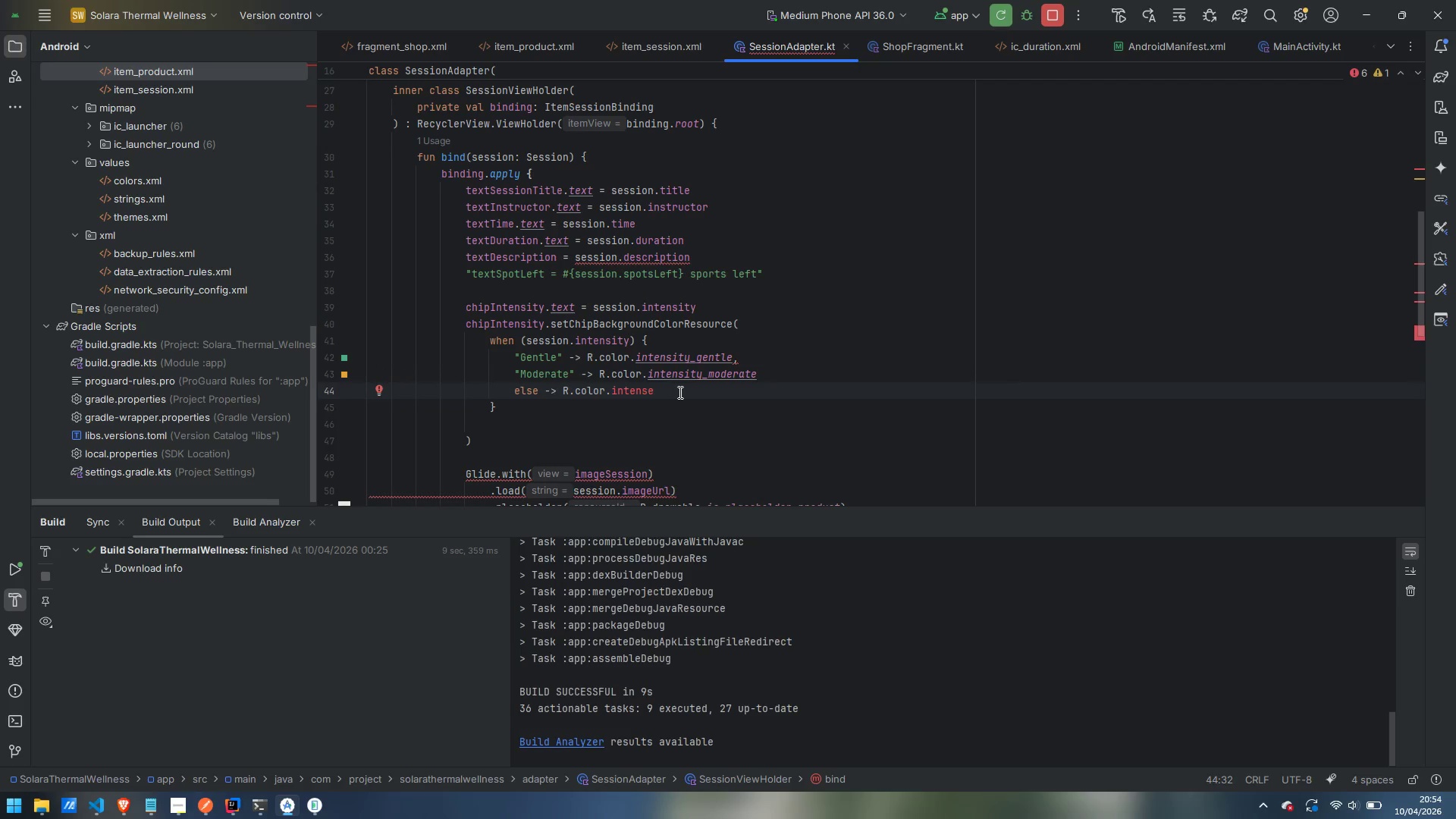 
left_click([683, 388])
 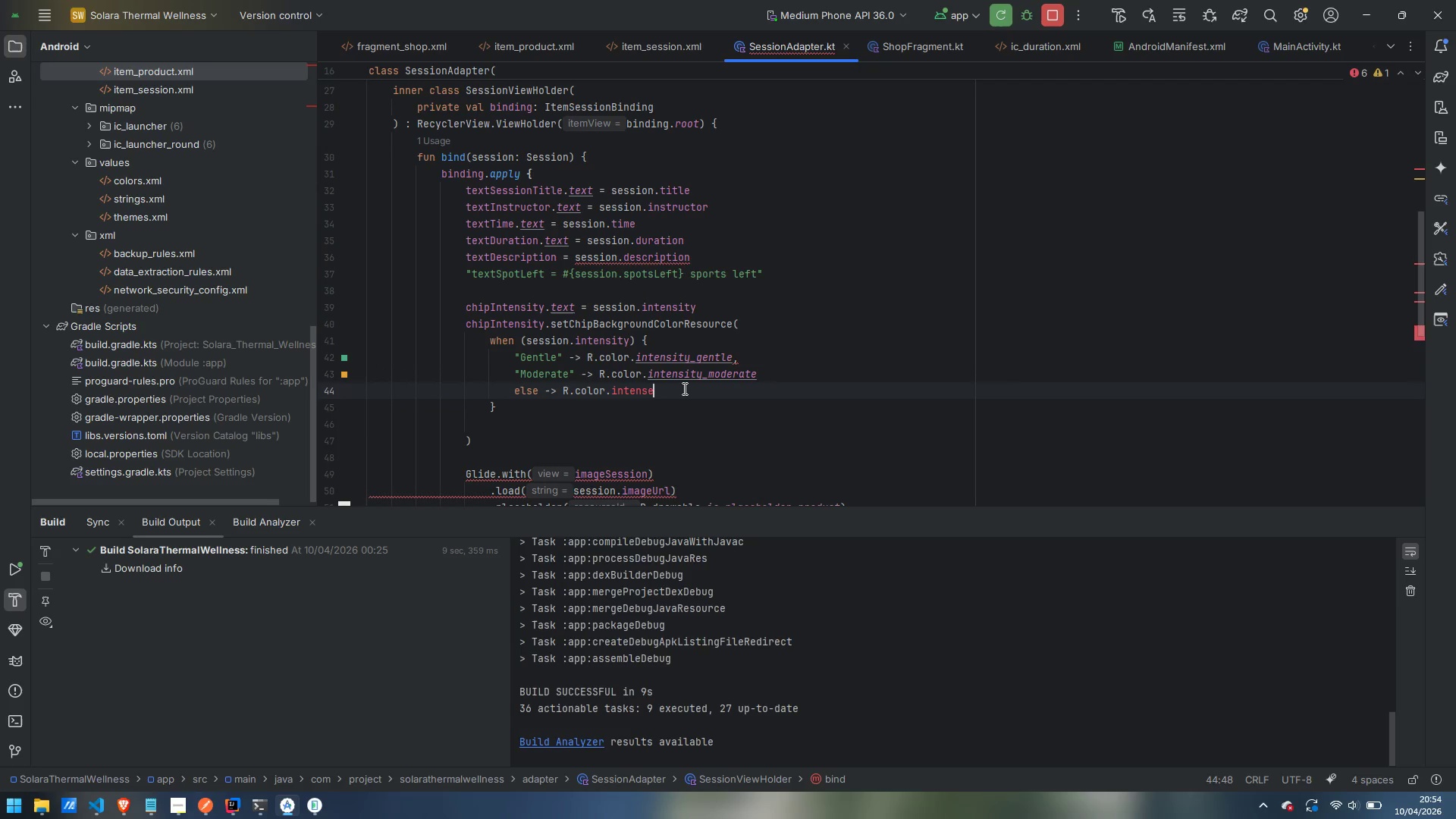 
key(Control+ControlLeft)
 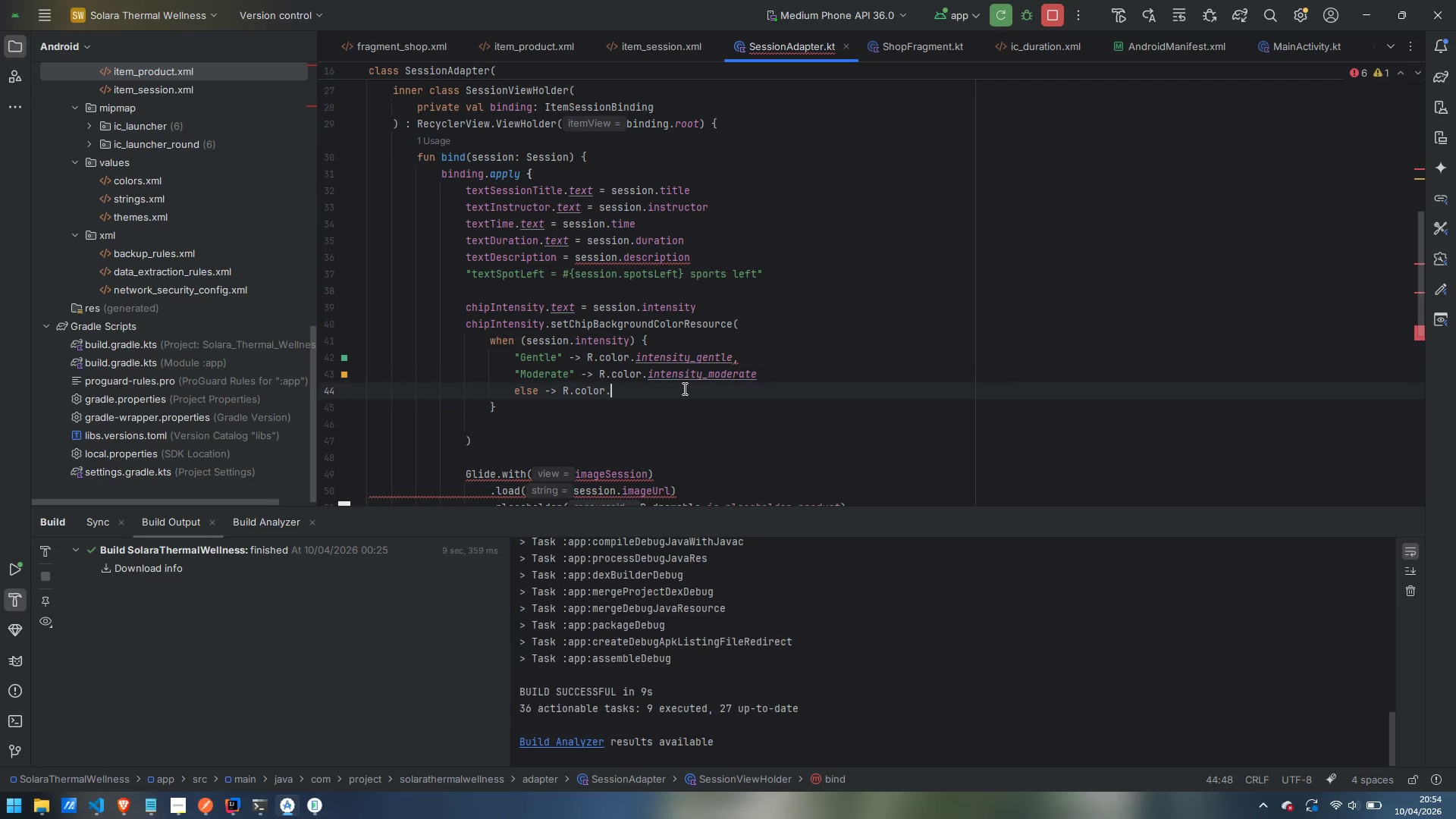 
key(Control+Backspace)
 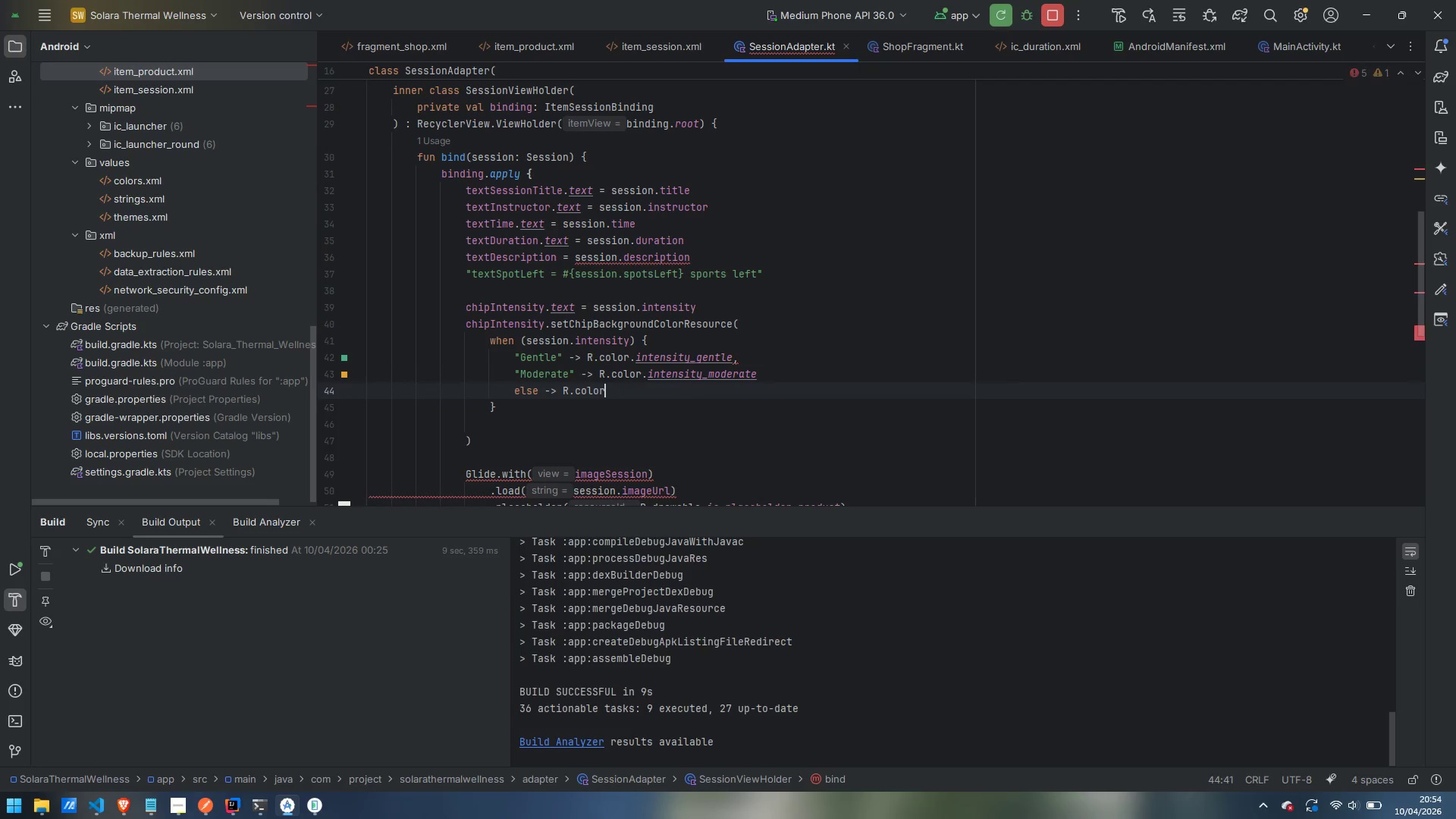 
key(Backspace)
type(.in)
 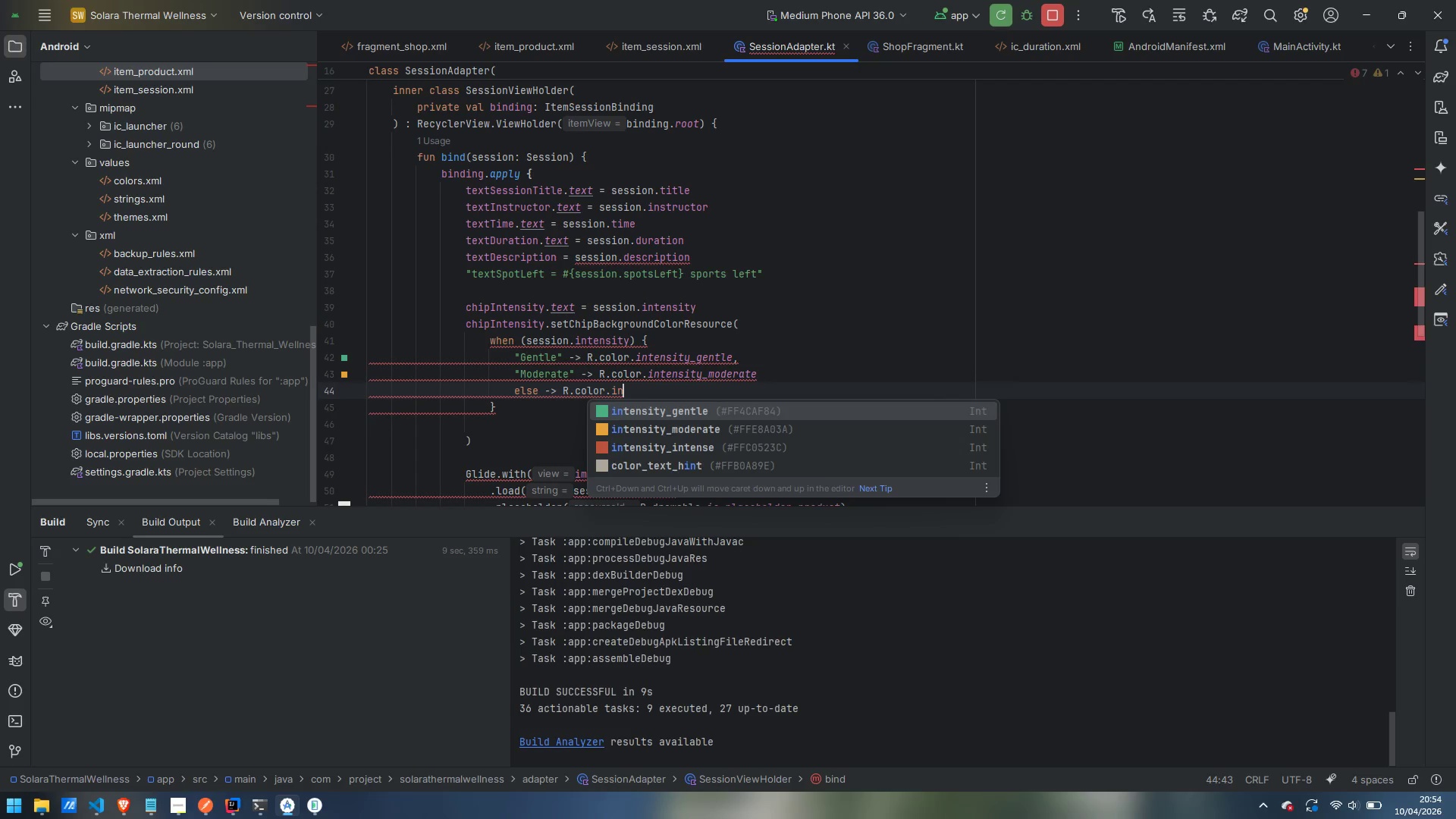 
key(ArrowDown)
 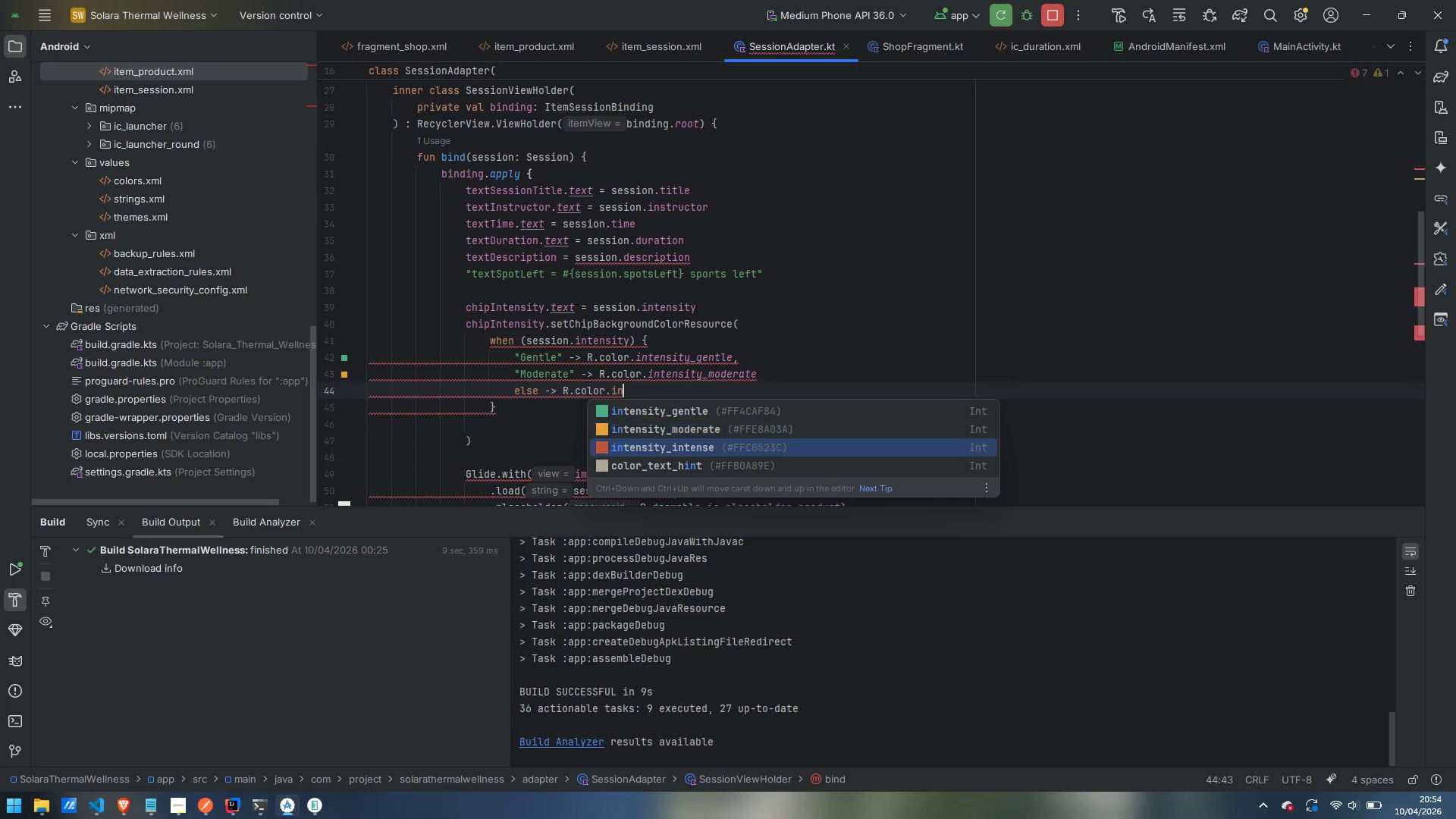 
key(ArrowDown)
 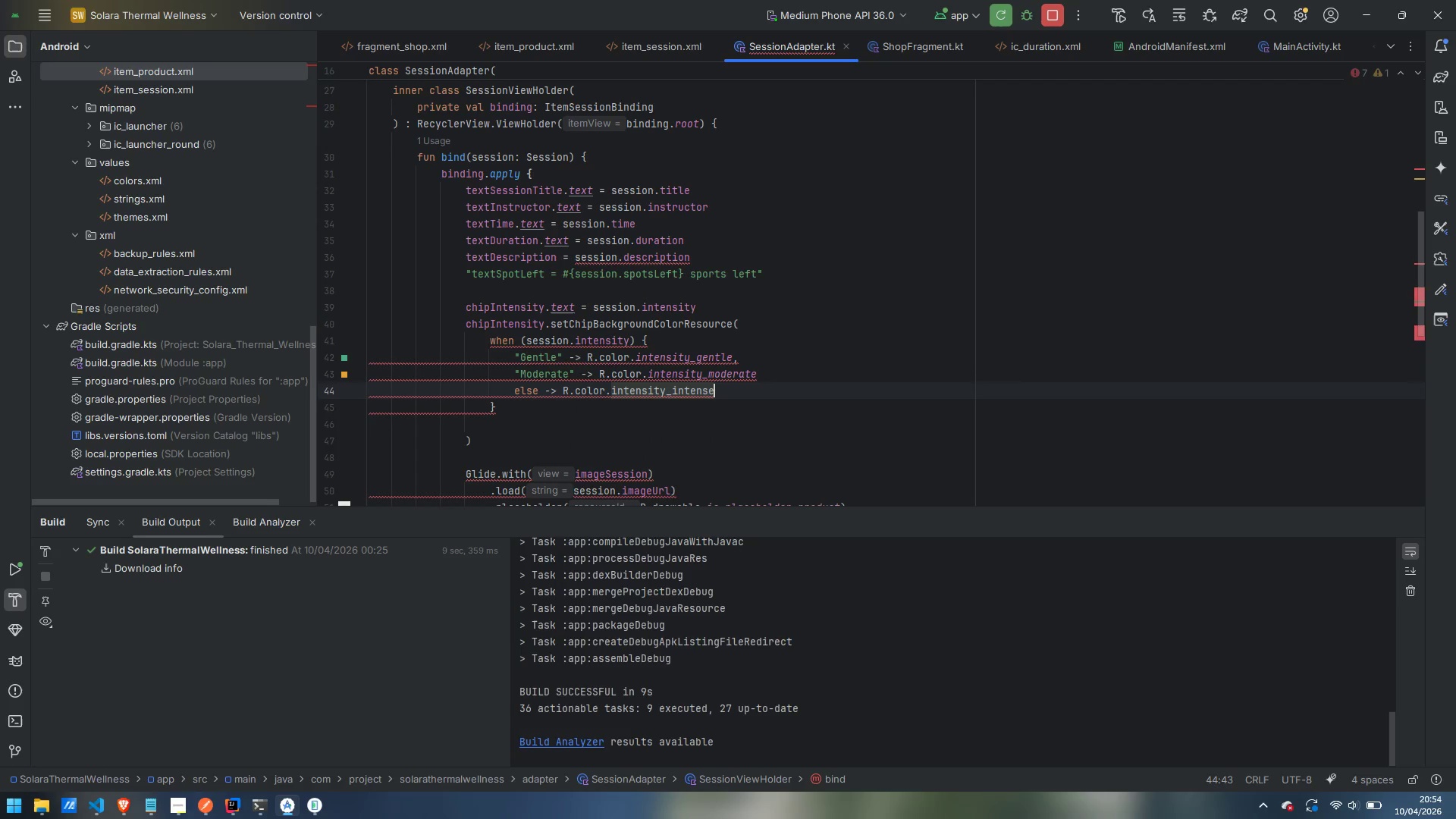 
key(Enter)
 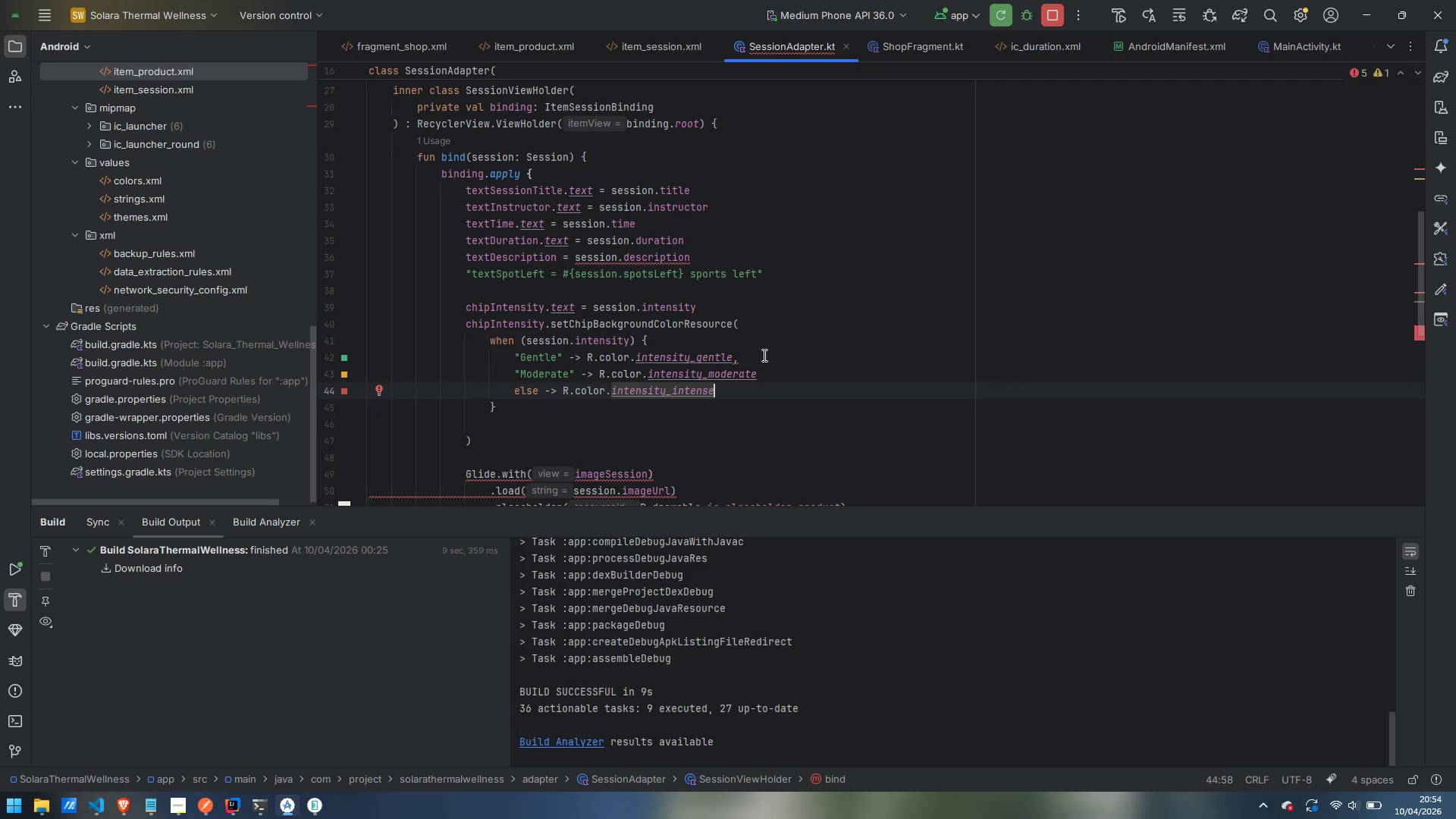 
left_click([765, 361])
 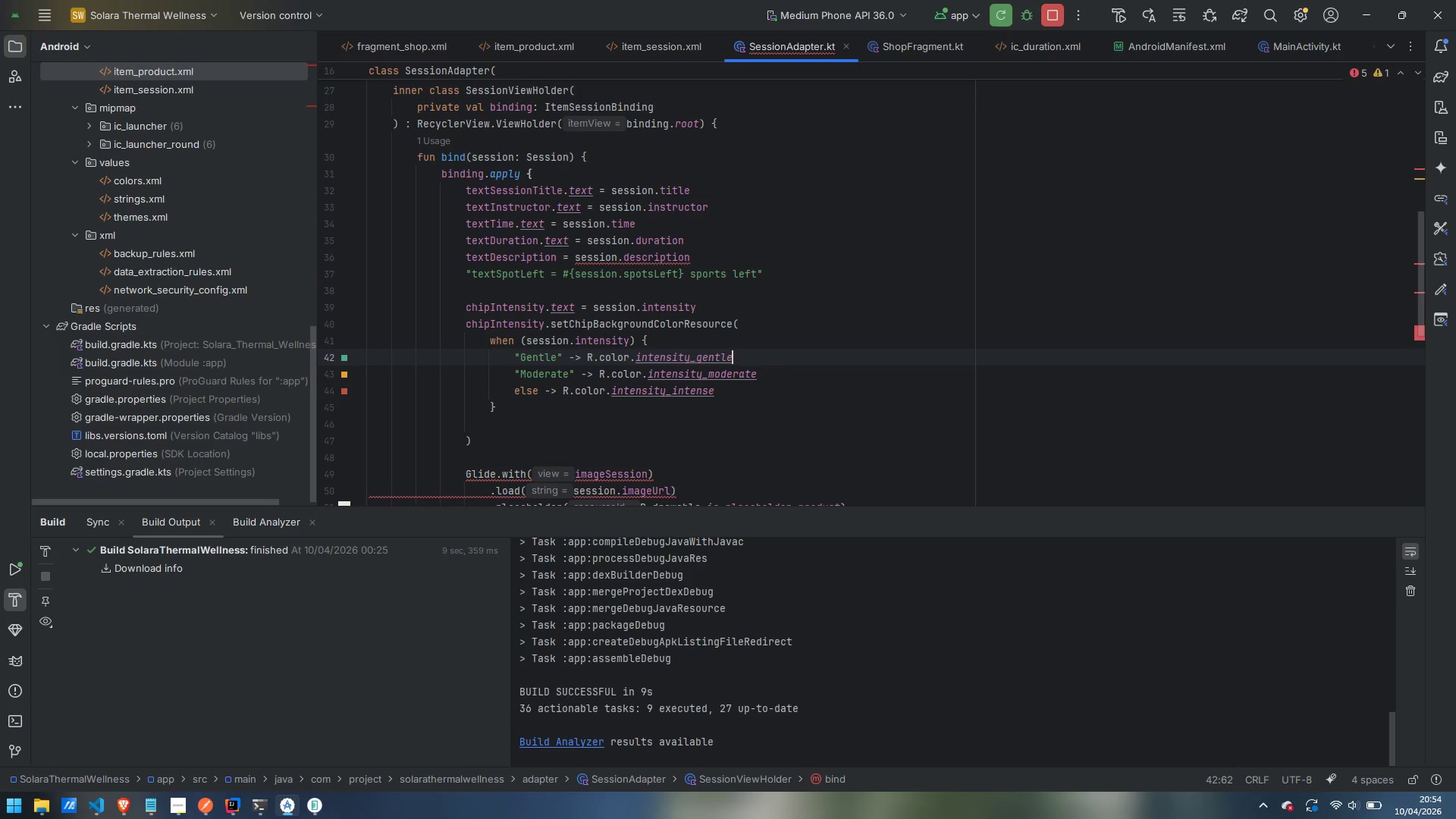 
key(Backspace)
 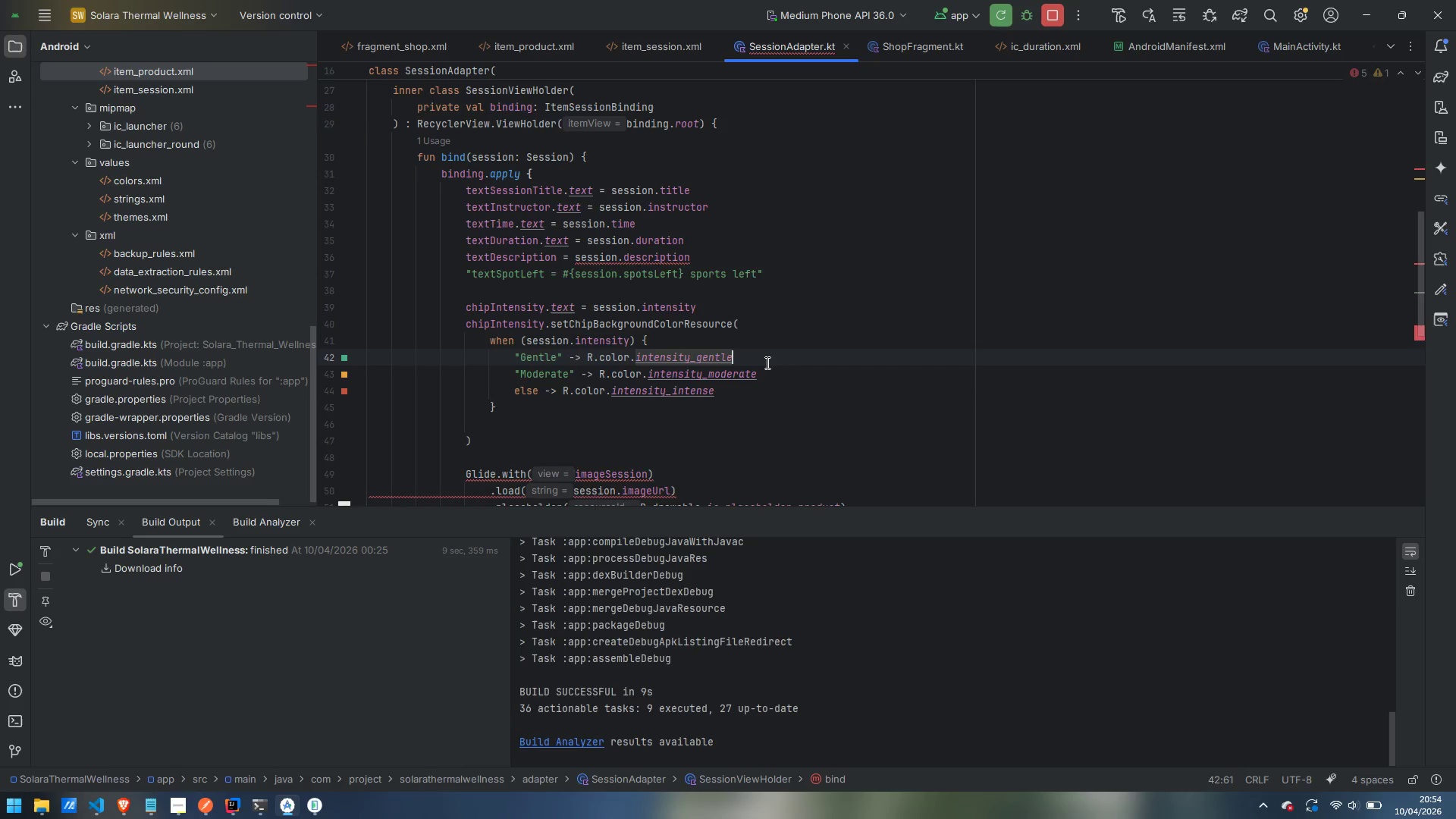 
scroll: coordinate [767, 363], scroll_direction: down, amount: 2.0
 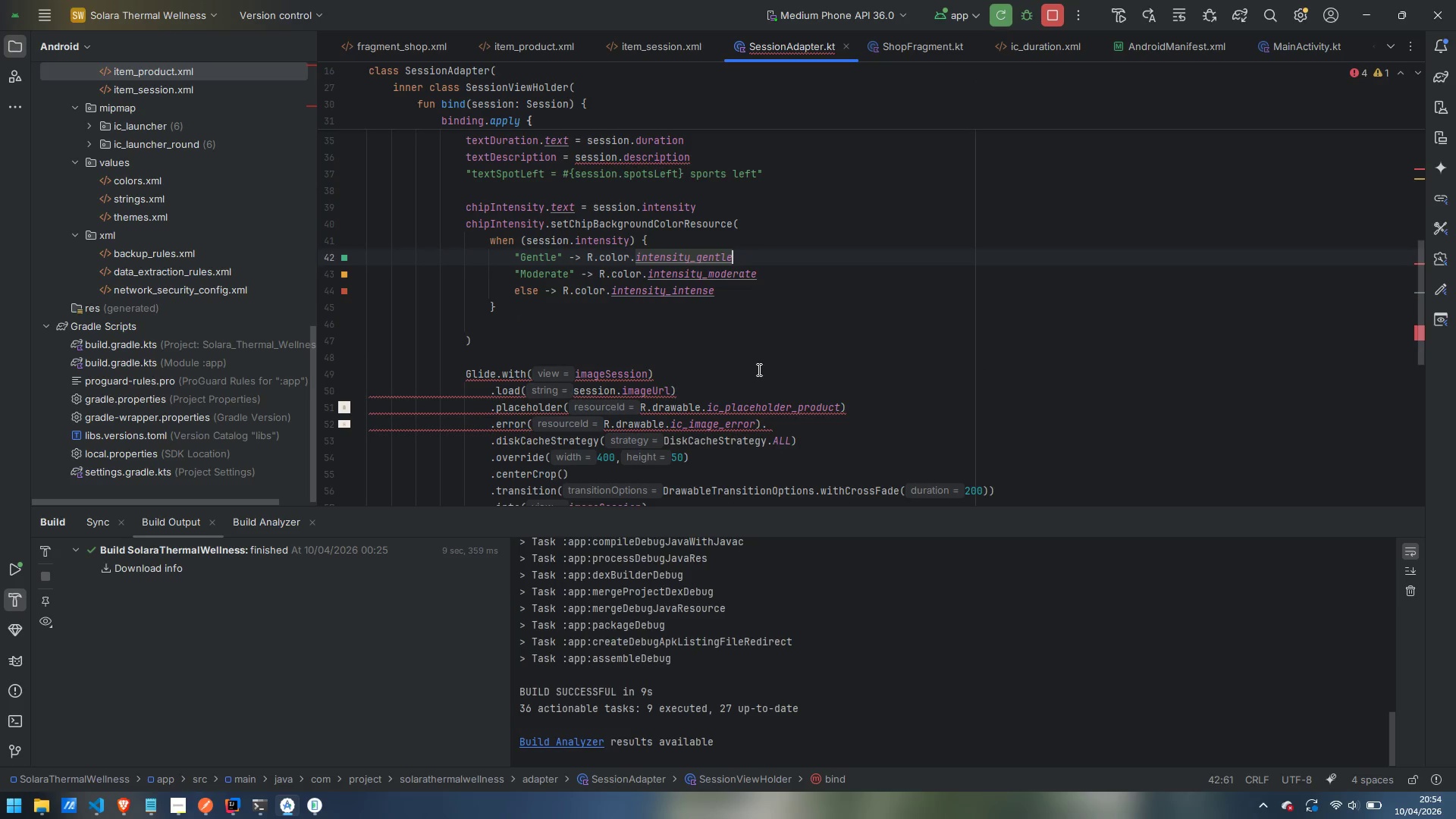 
mouse_move([650, 402])
 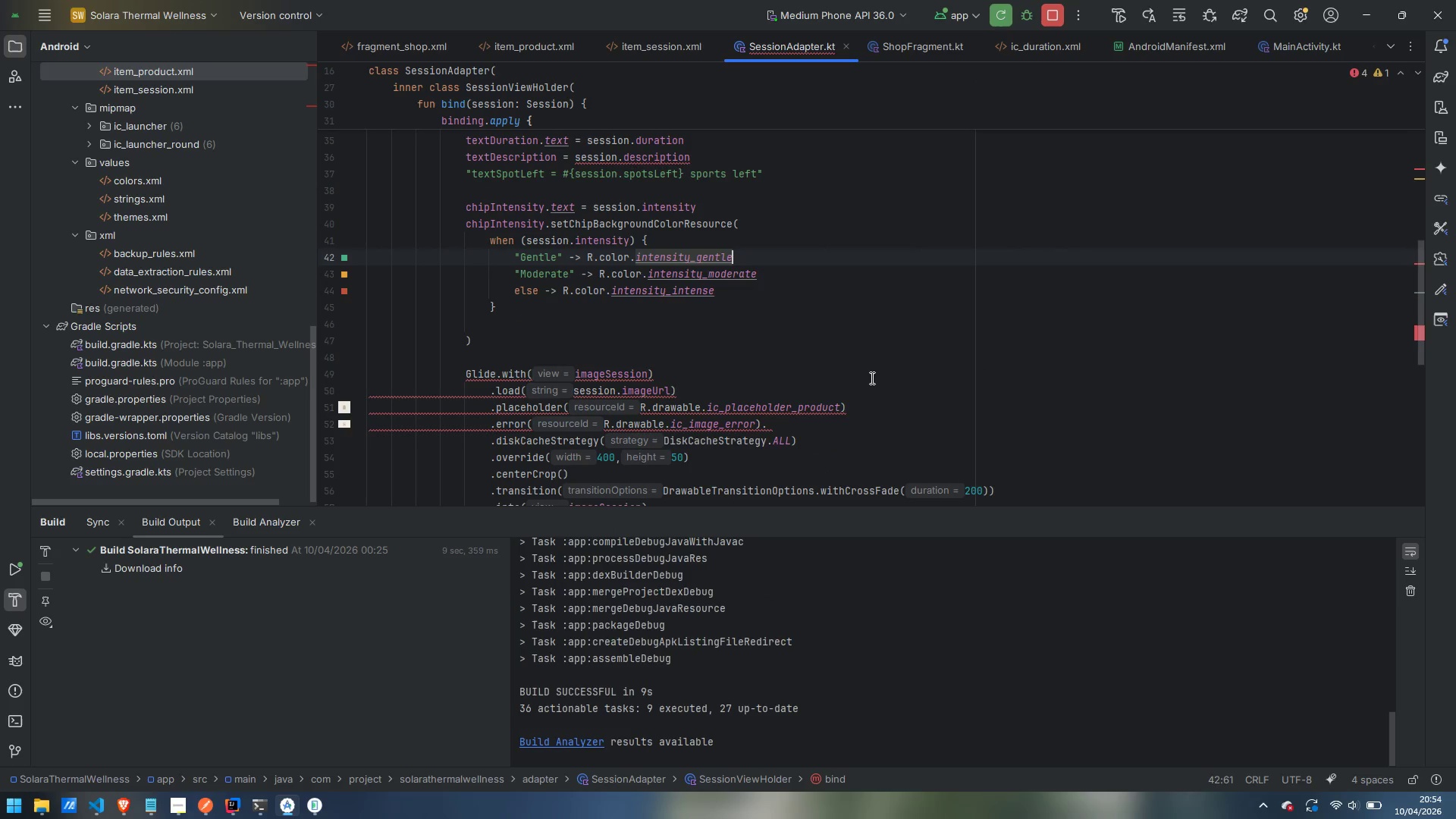 
scroll: coordinate [871, 378], scroll_direction: up, amount: 4.0
 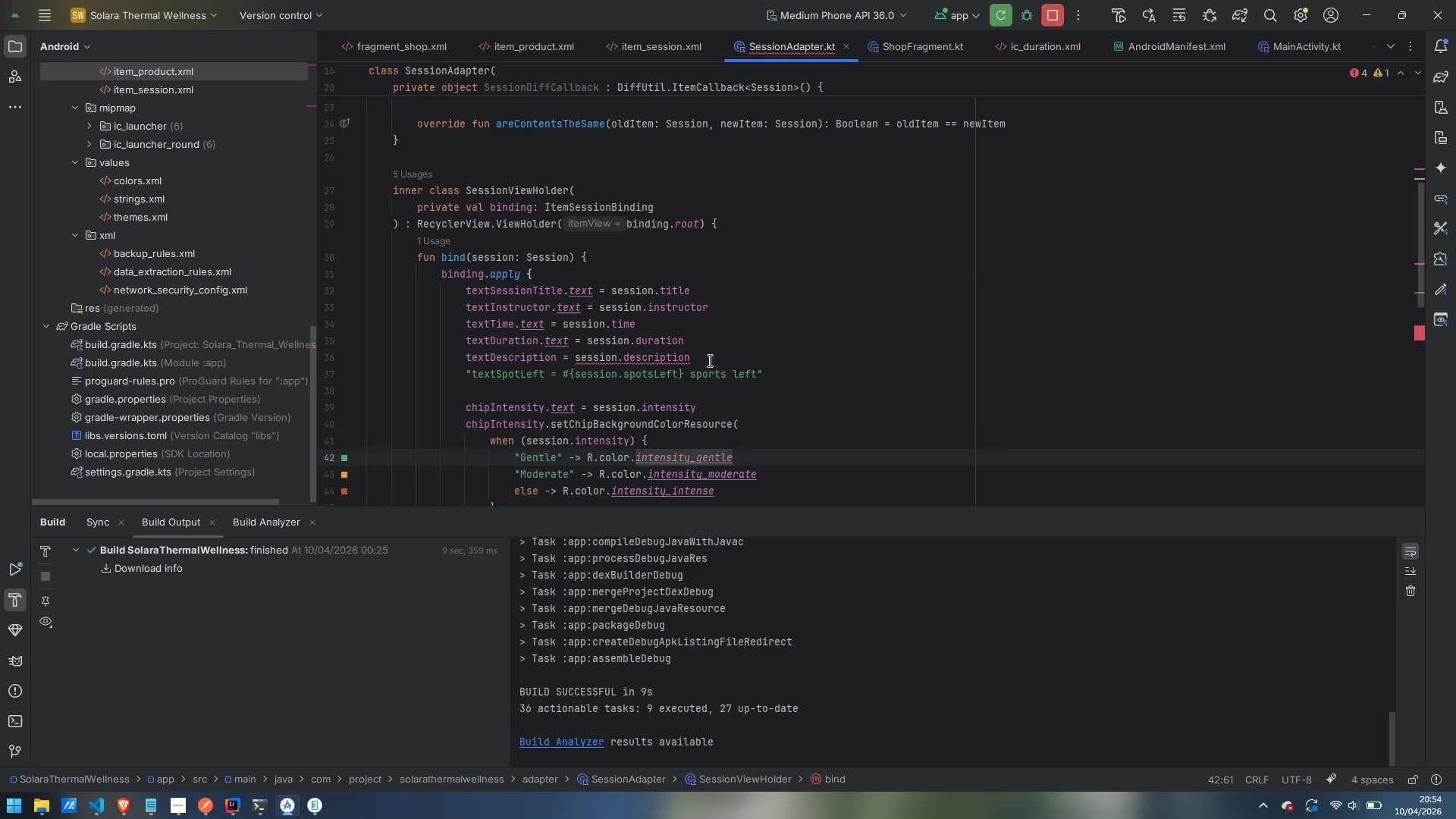 
left_click([719, 359])
 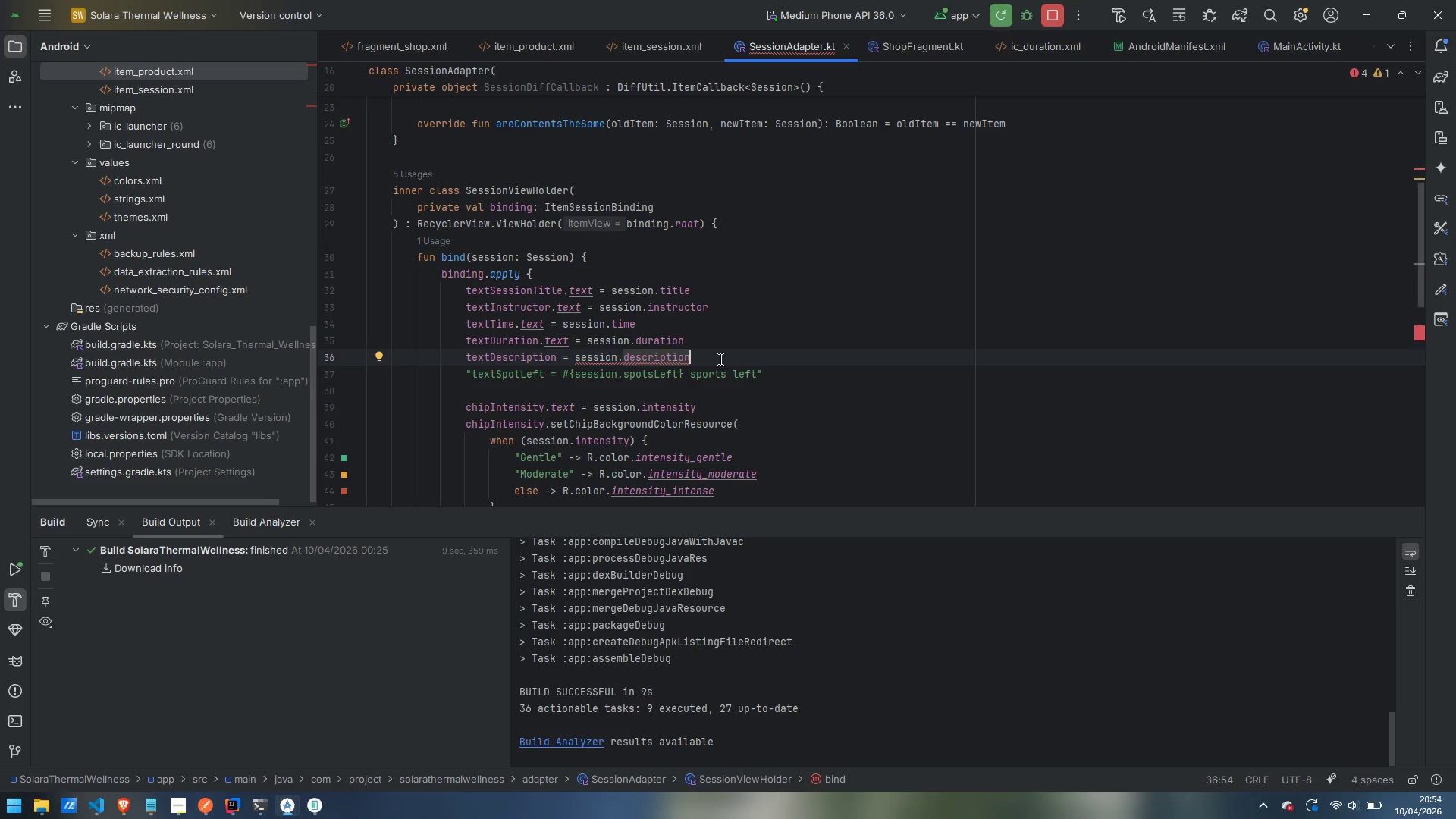 
wait(11.44)
 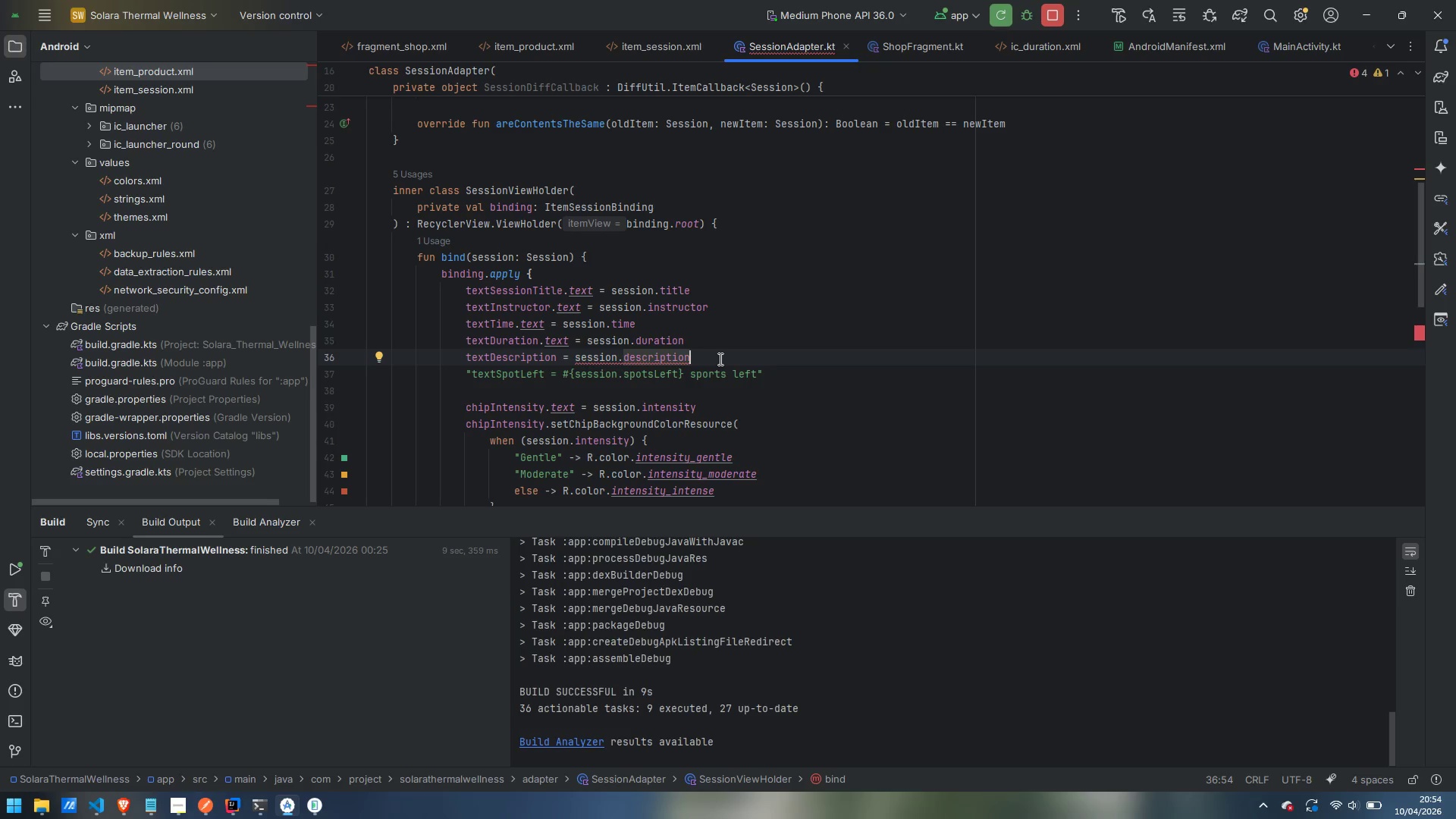 
key(Backspace)
 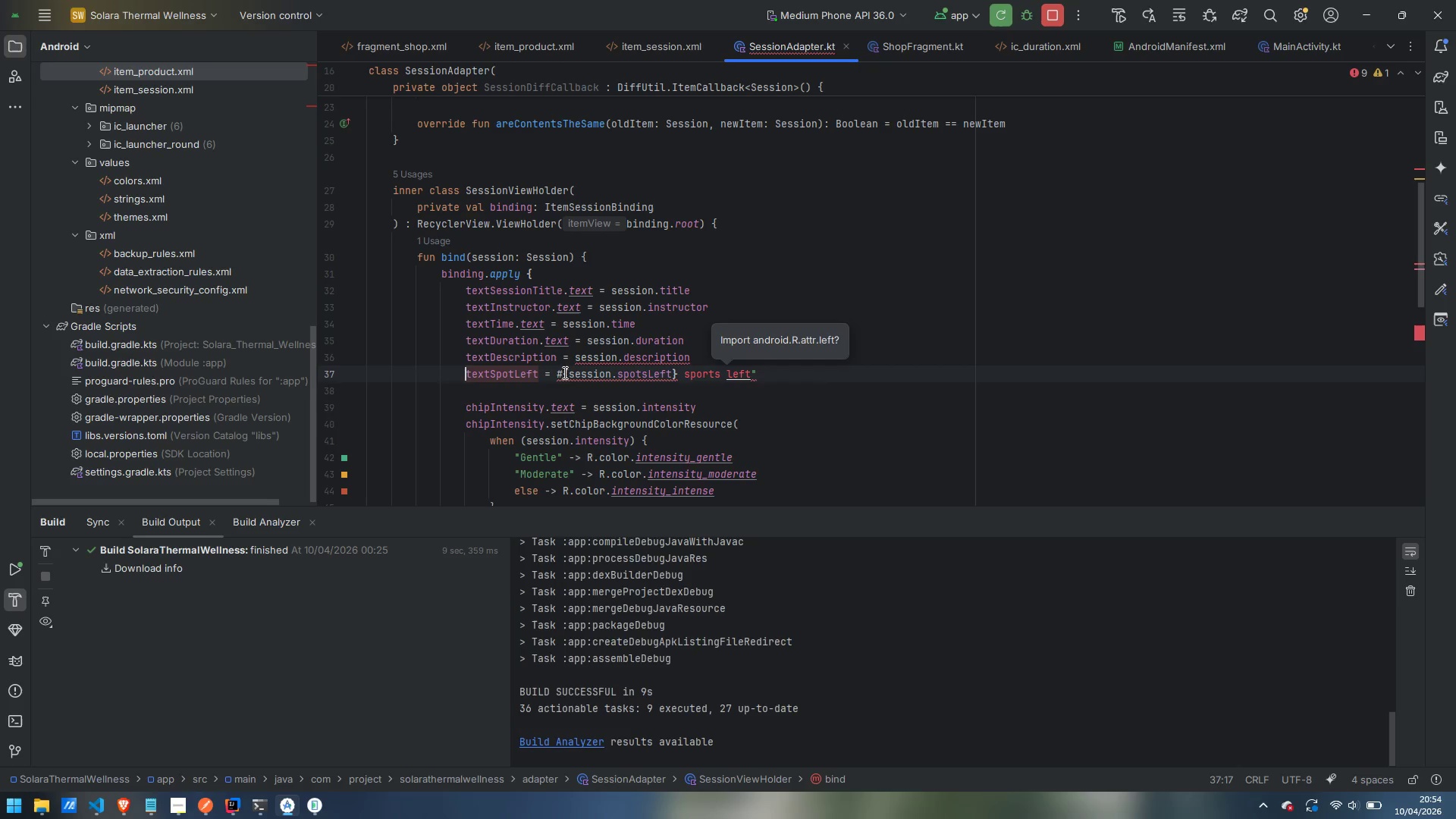 
left_click([561, 375])
 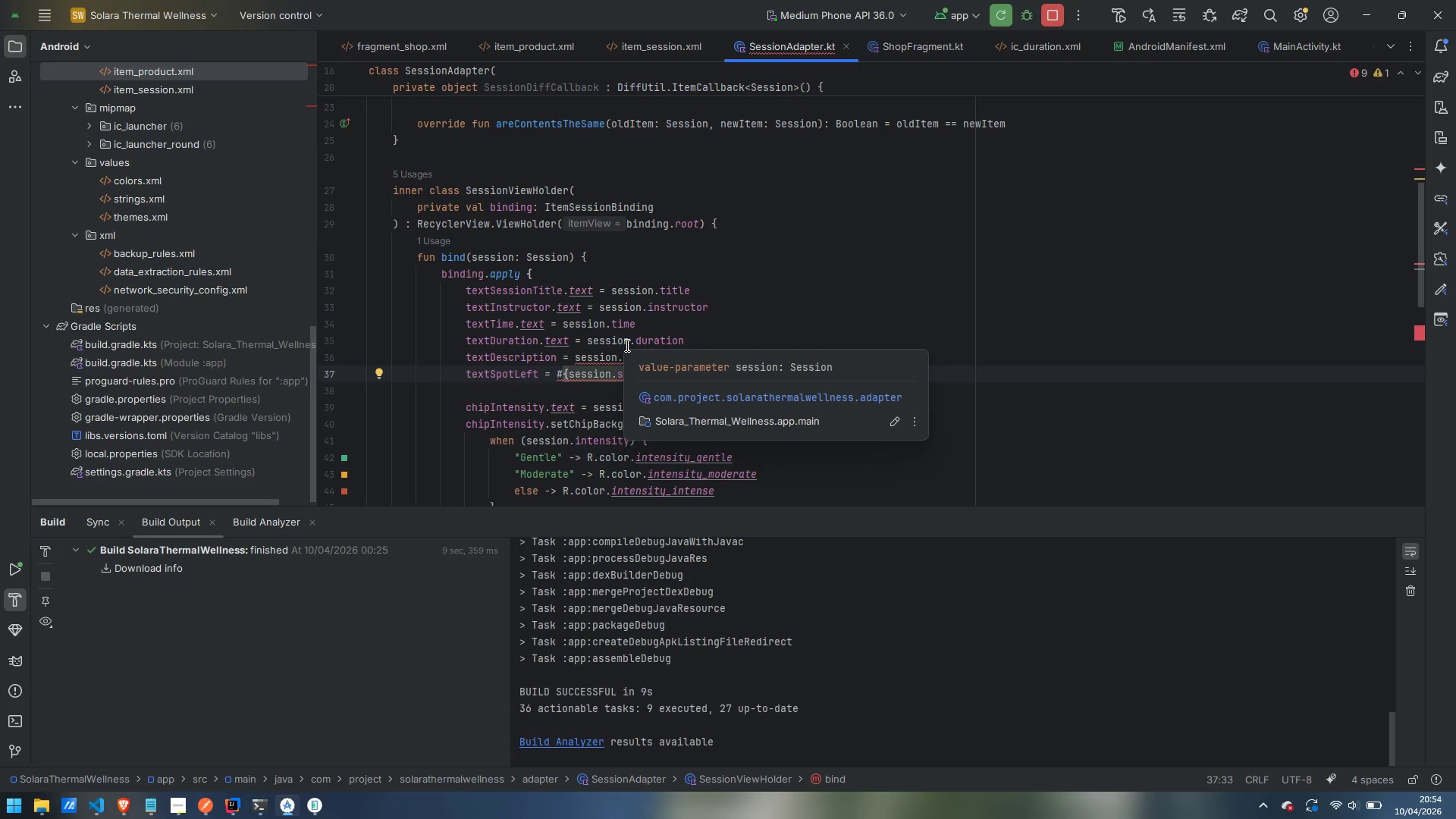 
wait(5.22)
 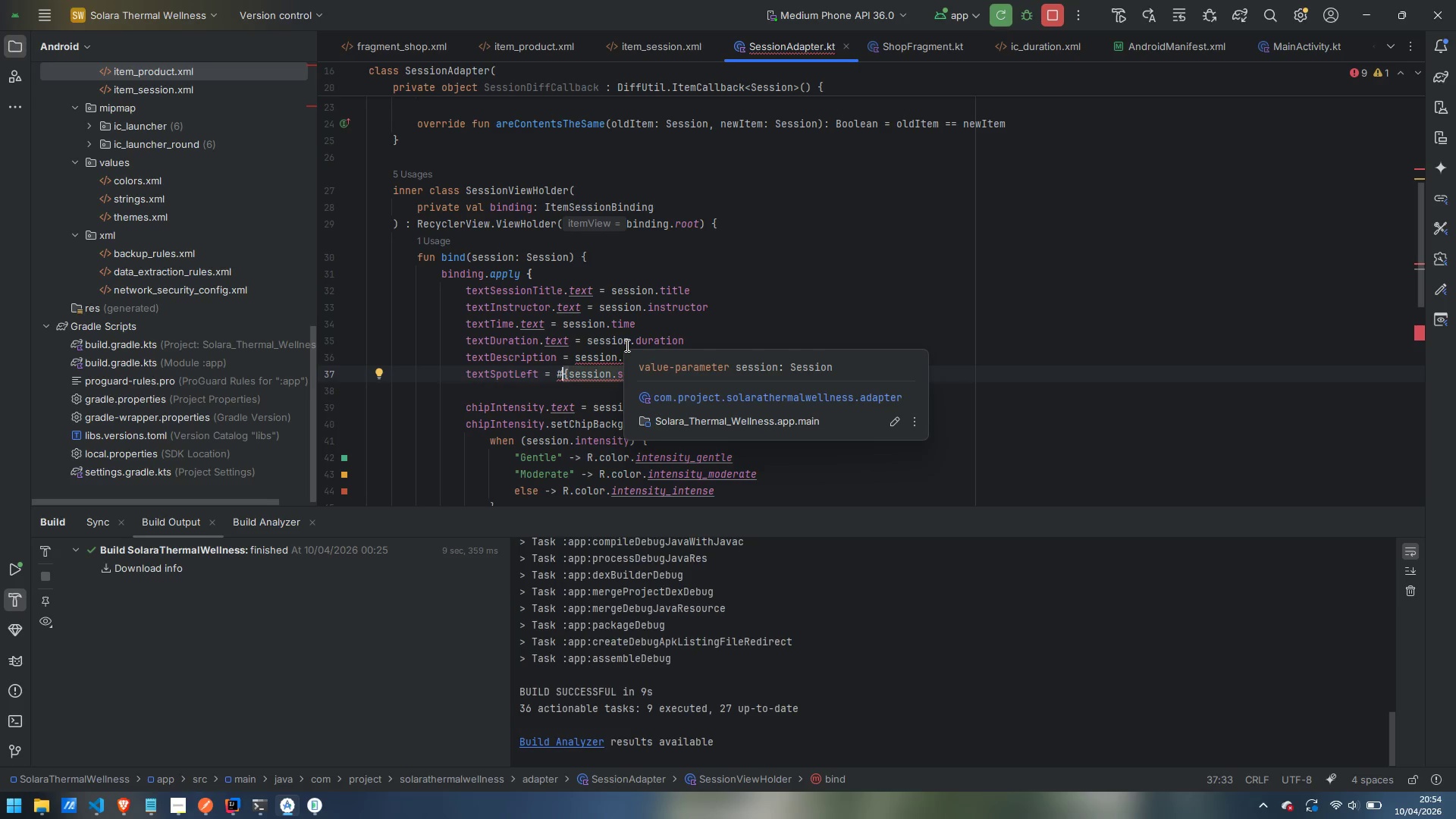 
left_click([560, 356])
 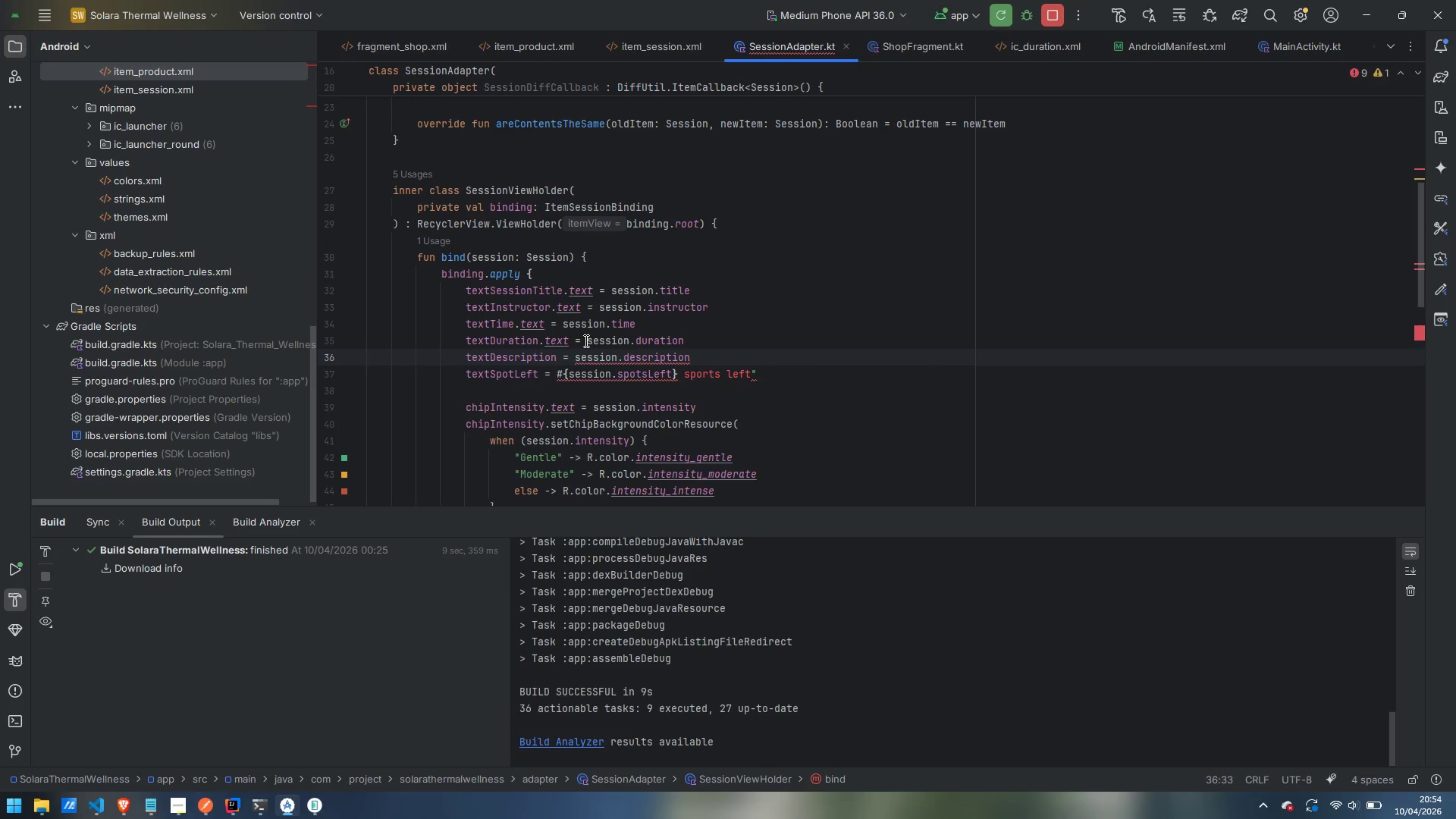 
key(ArrowLeft)
 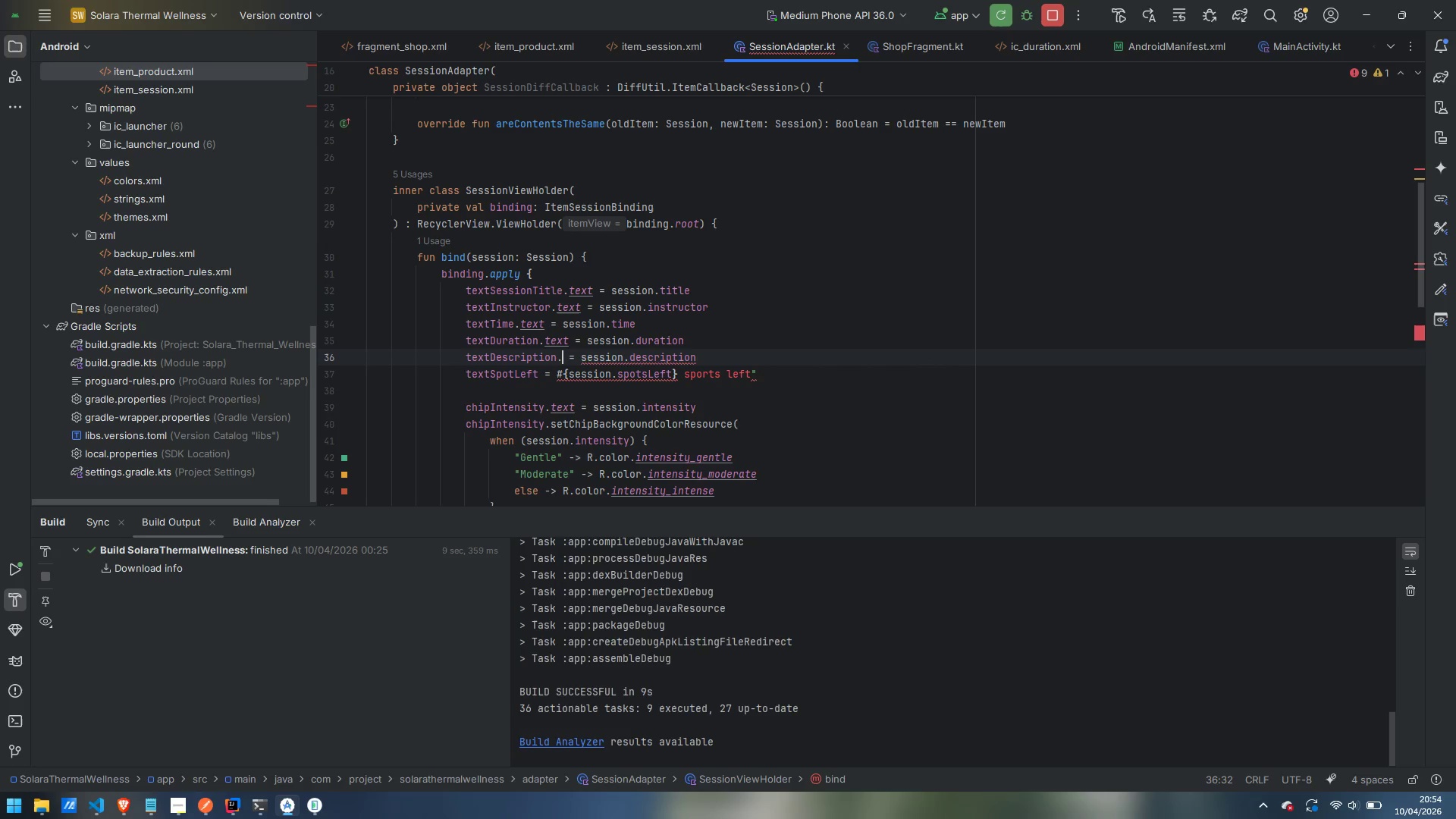 
type(.text)
 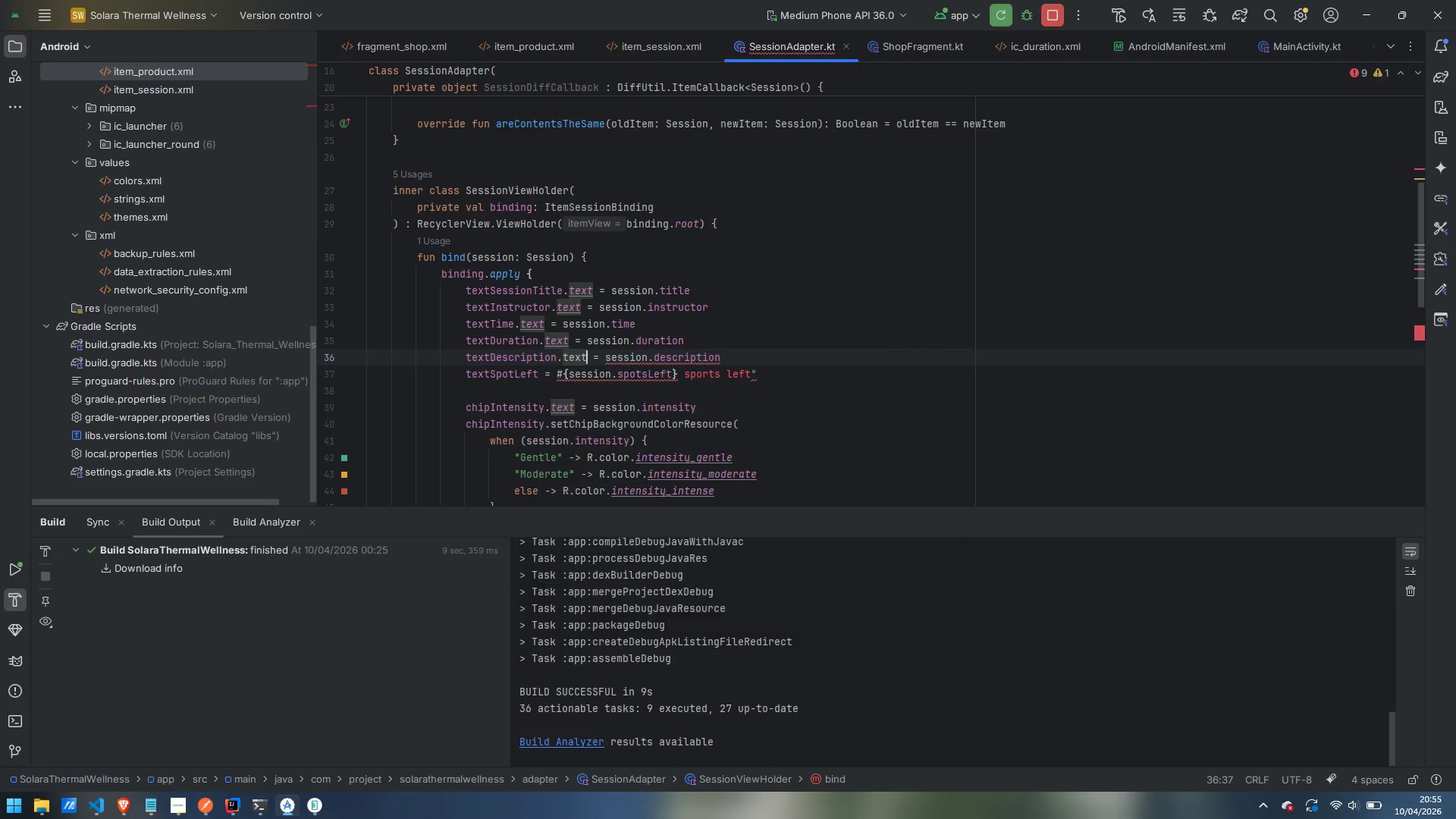 
key(Enter)
 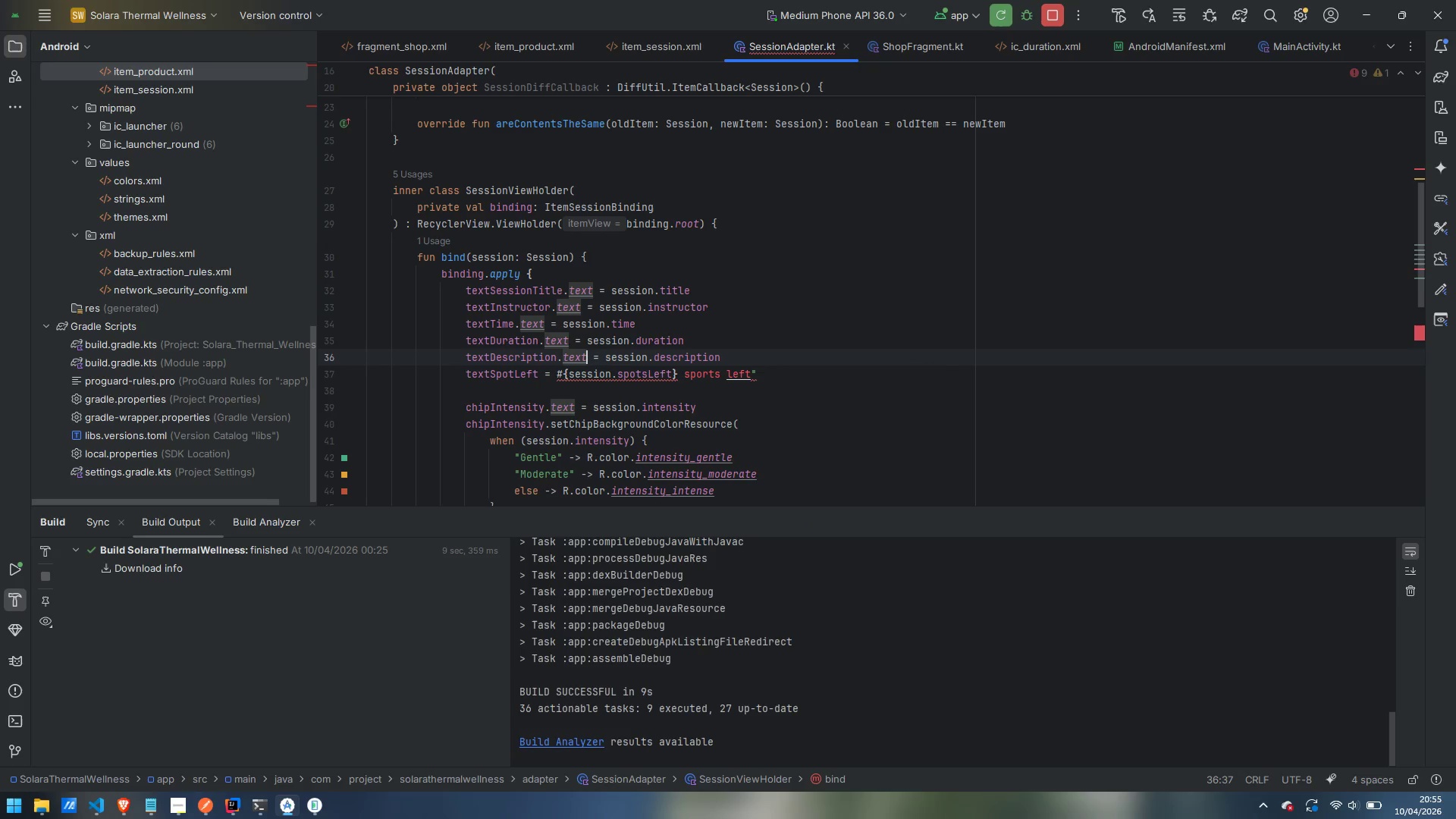 
key(ArrowDown)
 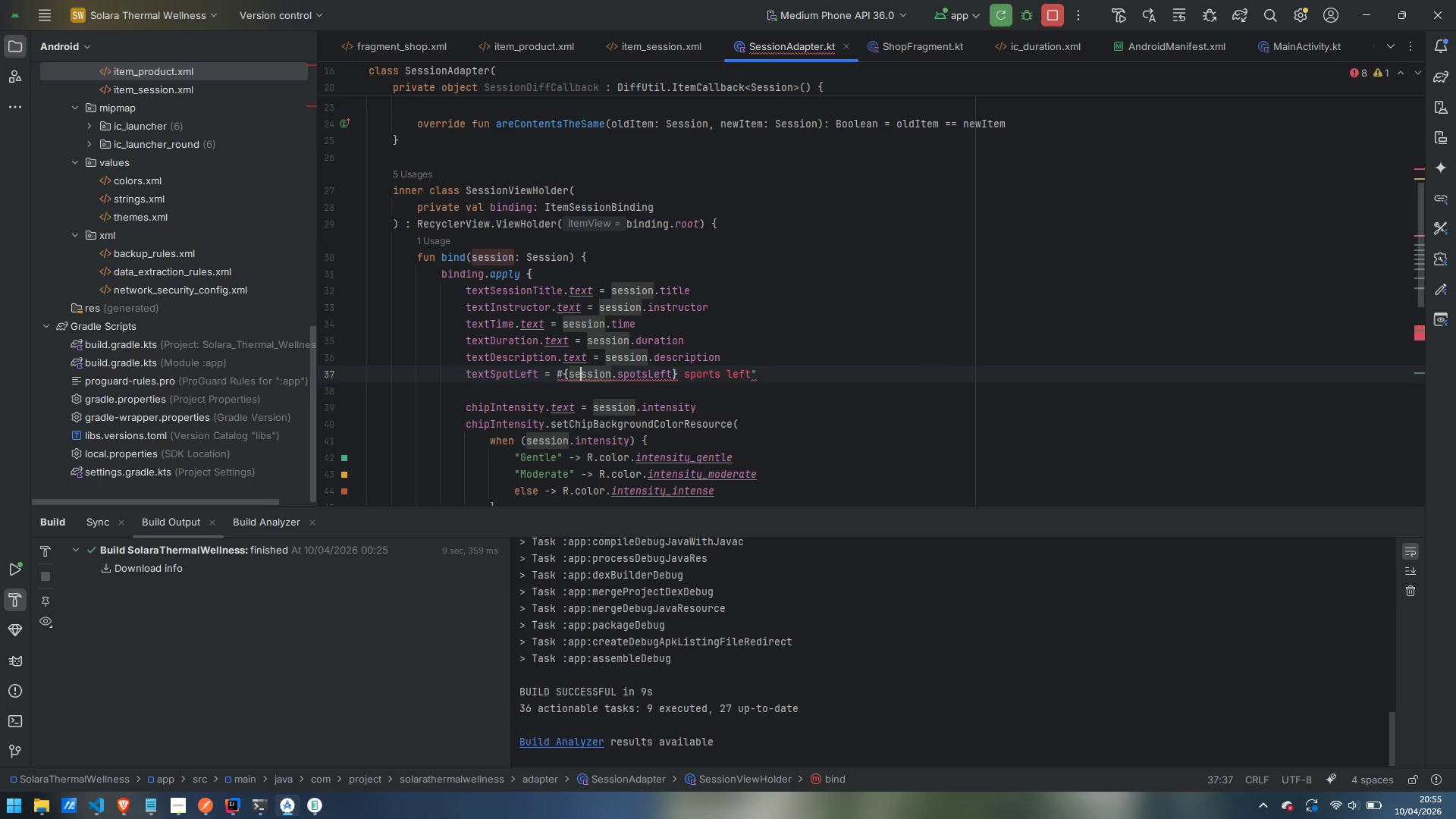 
key(ArrowLeft)
 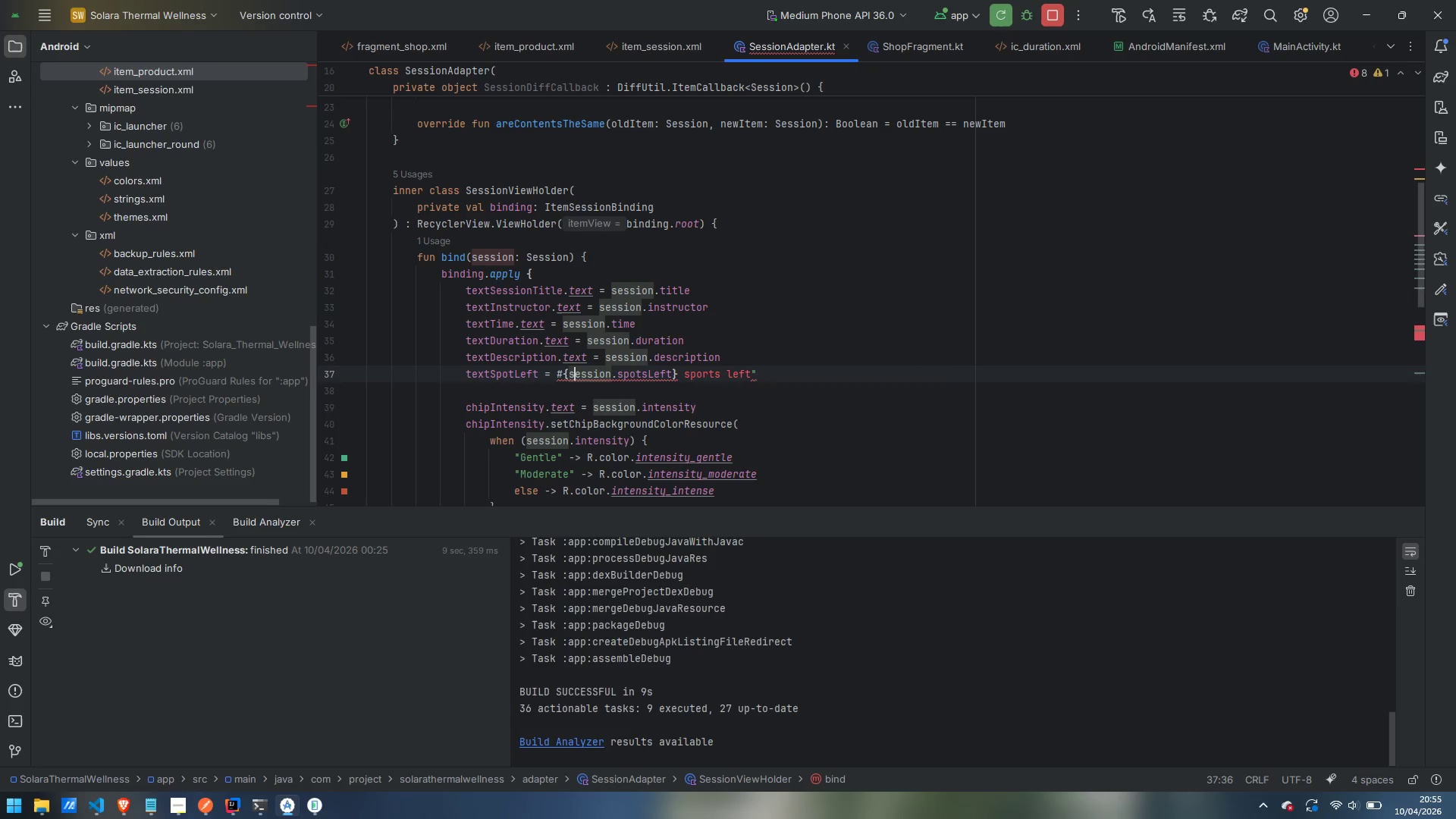 
key(ArrowLeft)
 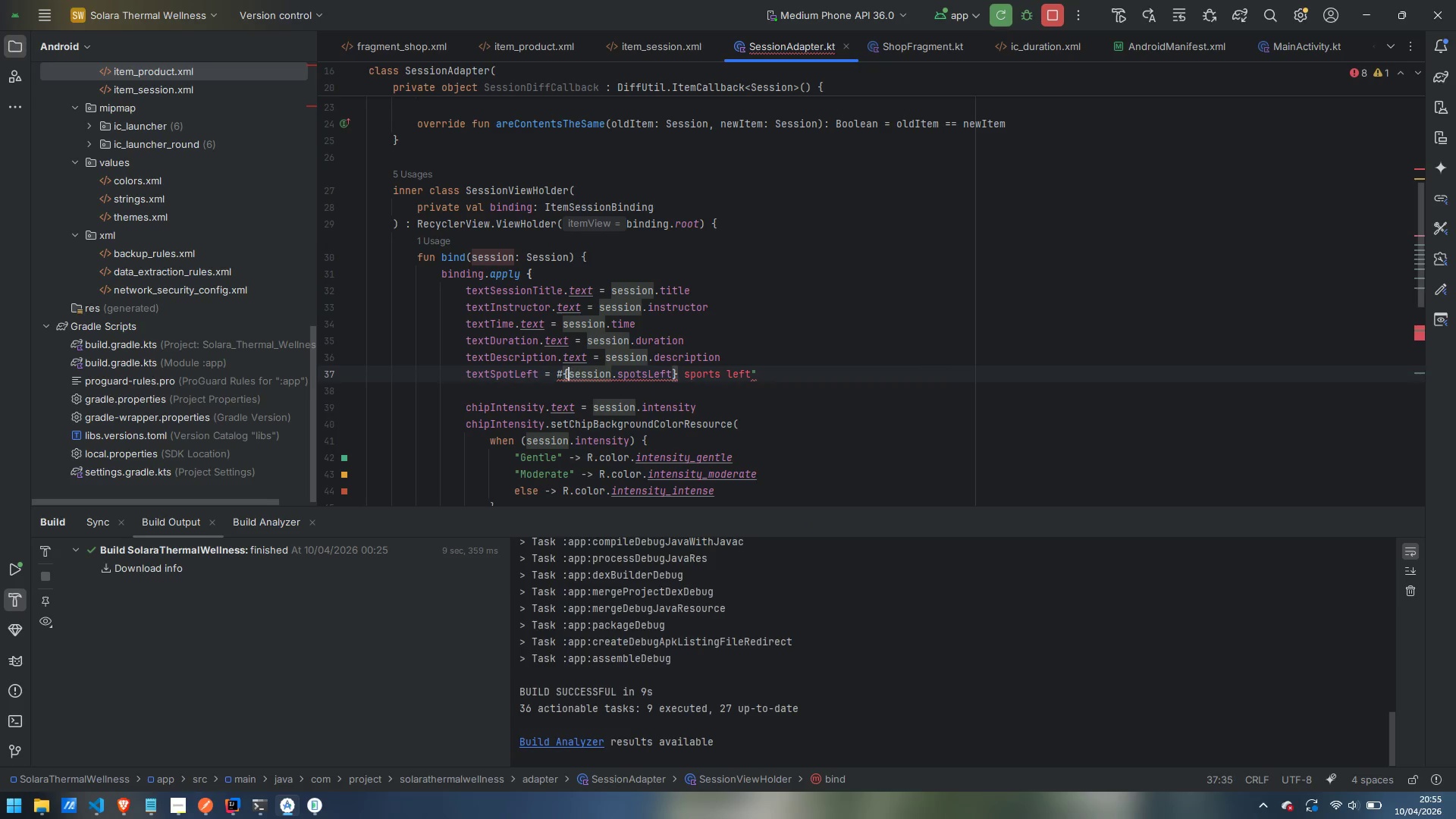 
key(ArrowLeft)
 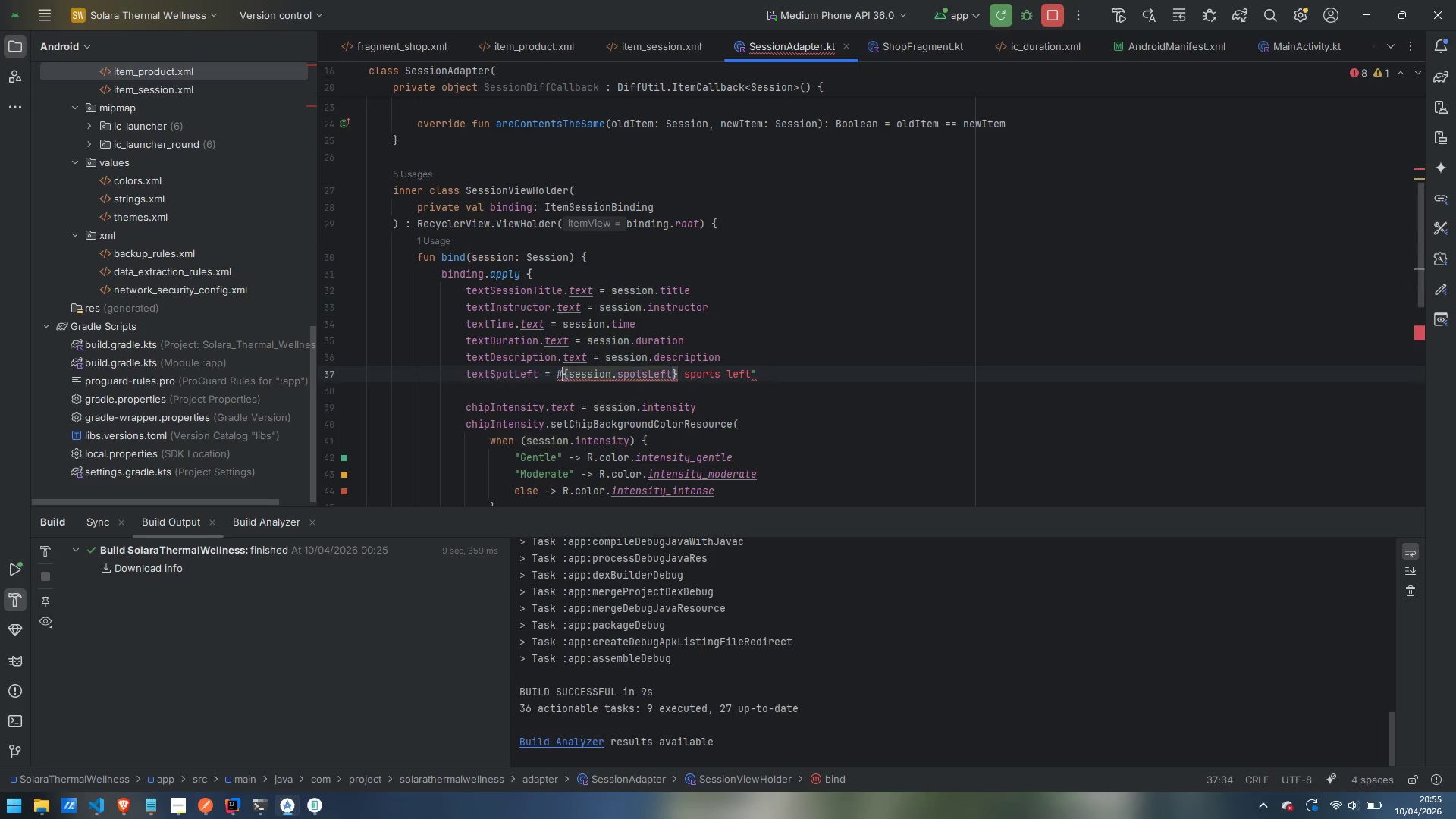 
key(ArrowLeft)
 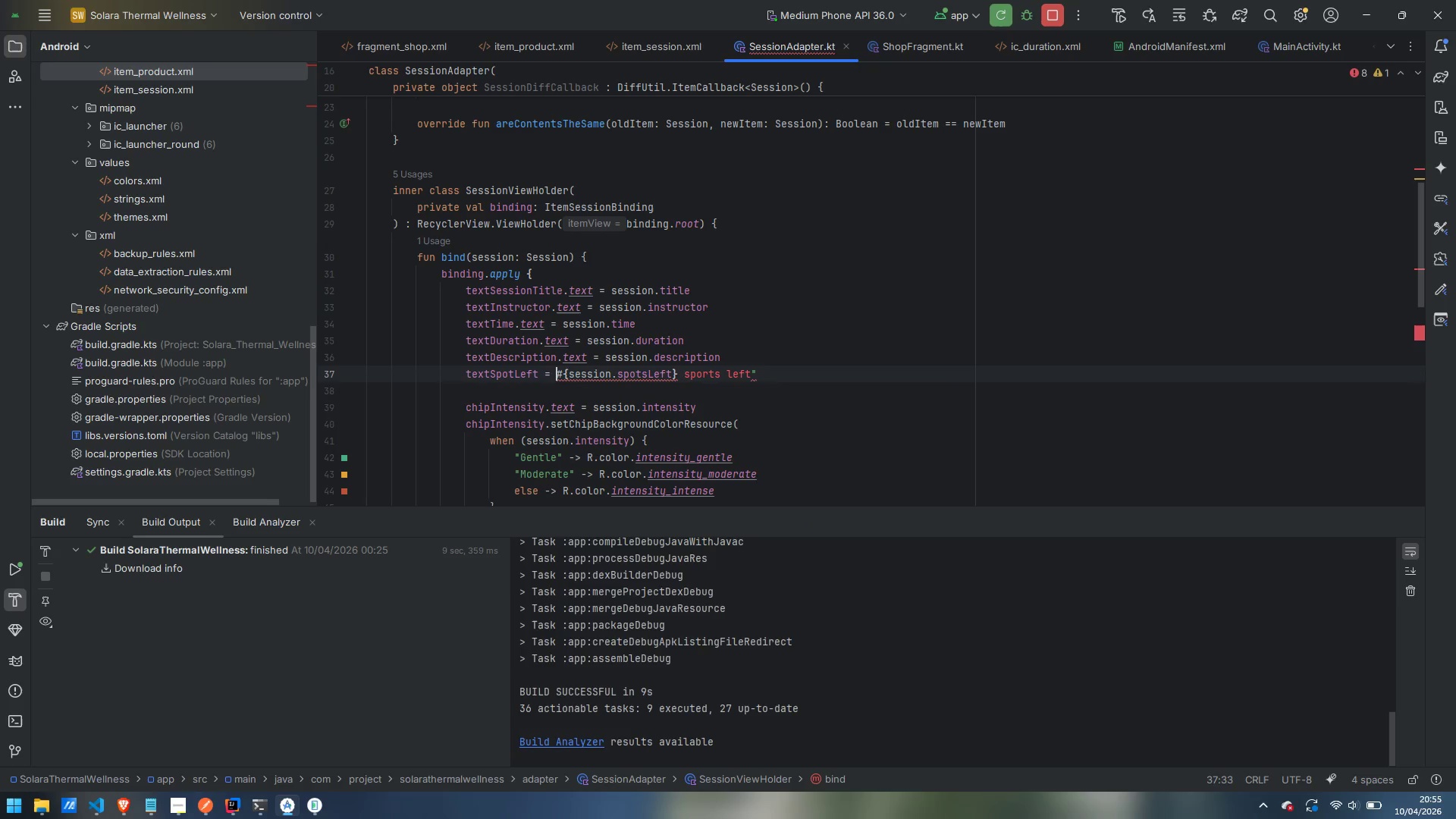 
key(ArrowLeft)
 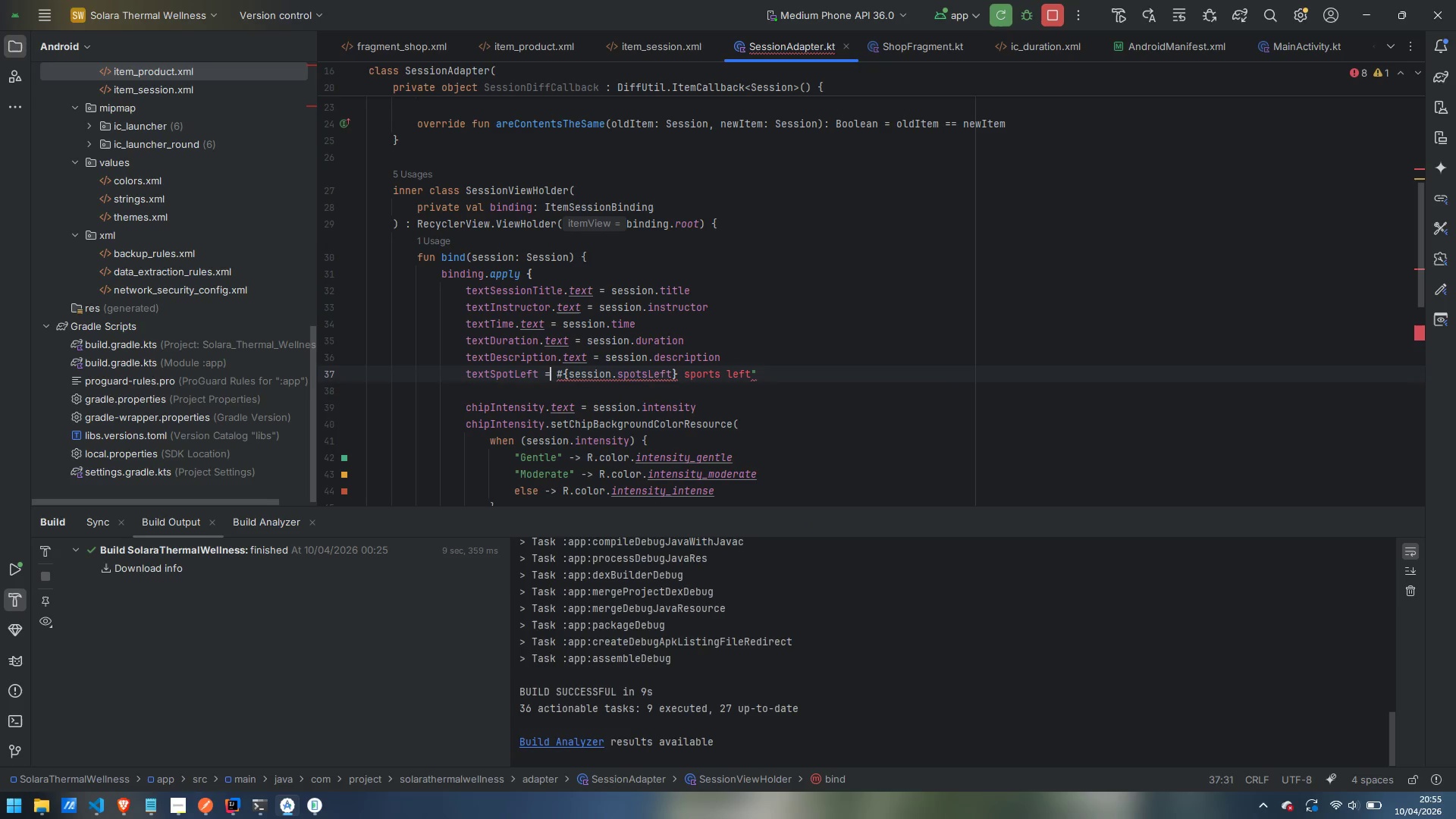 
key(ArrowLeft)
 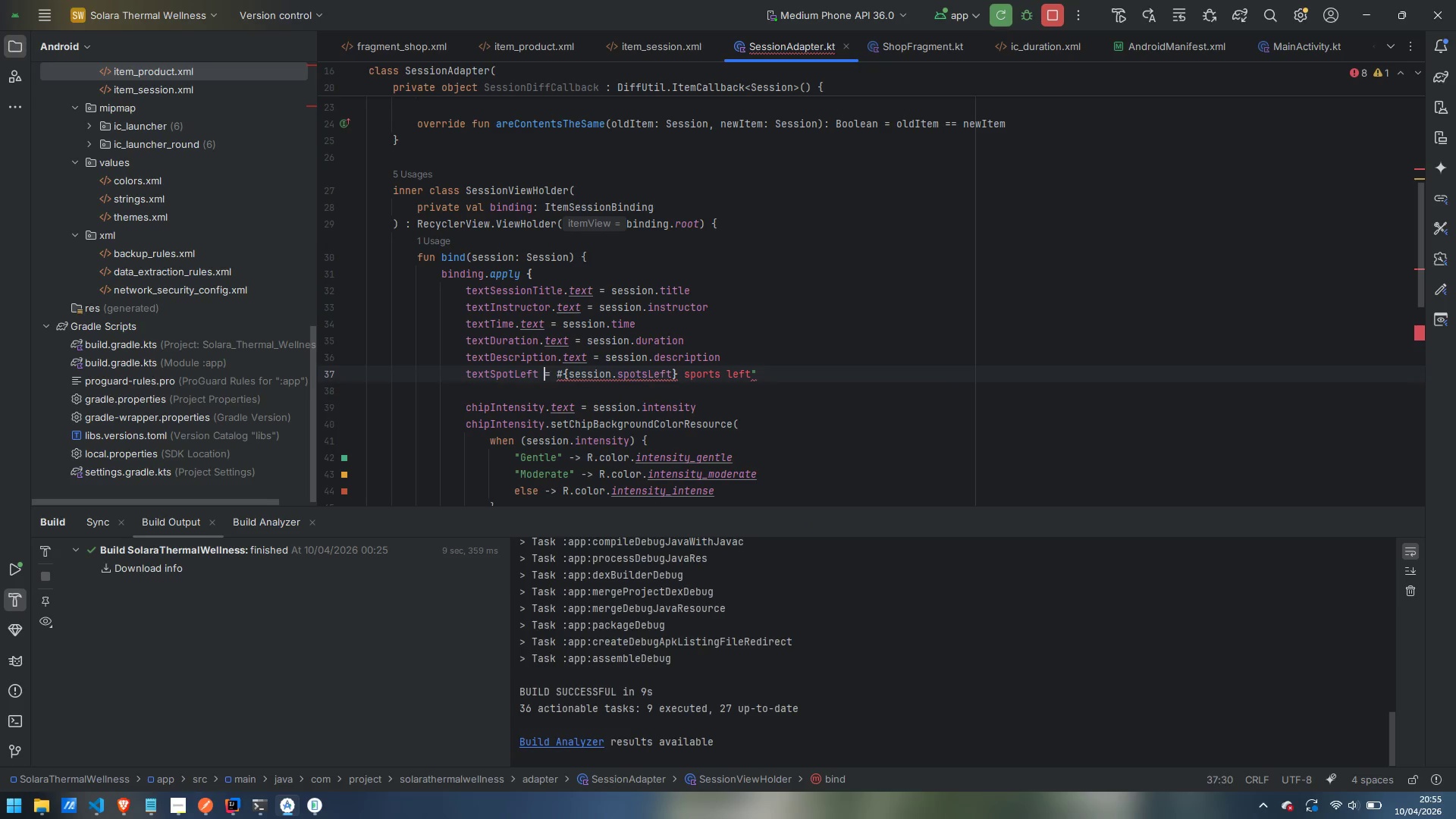 
key(ArrowLeft)
 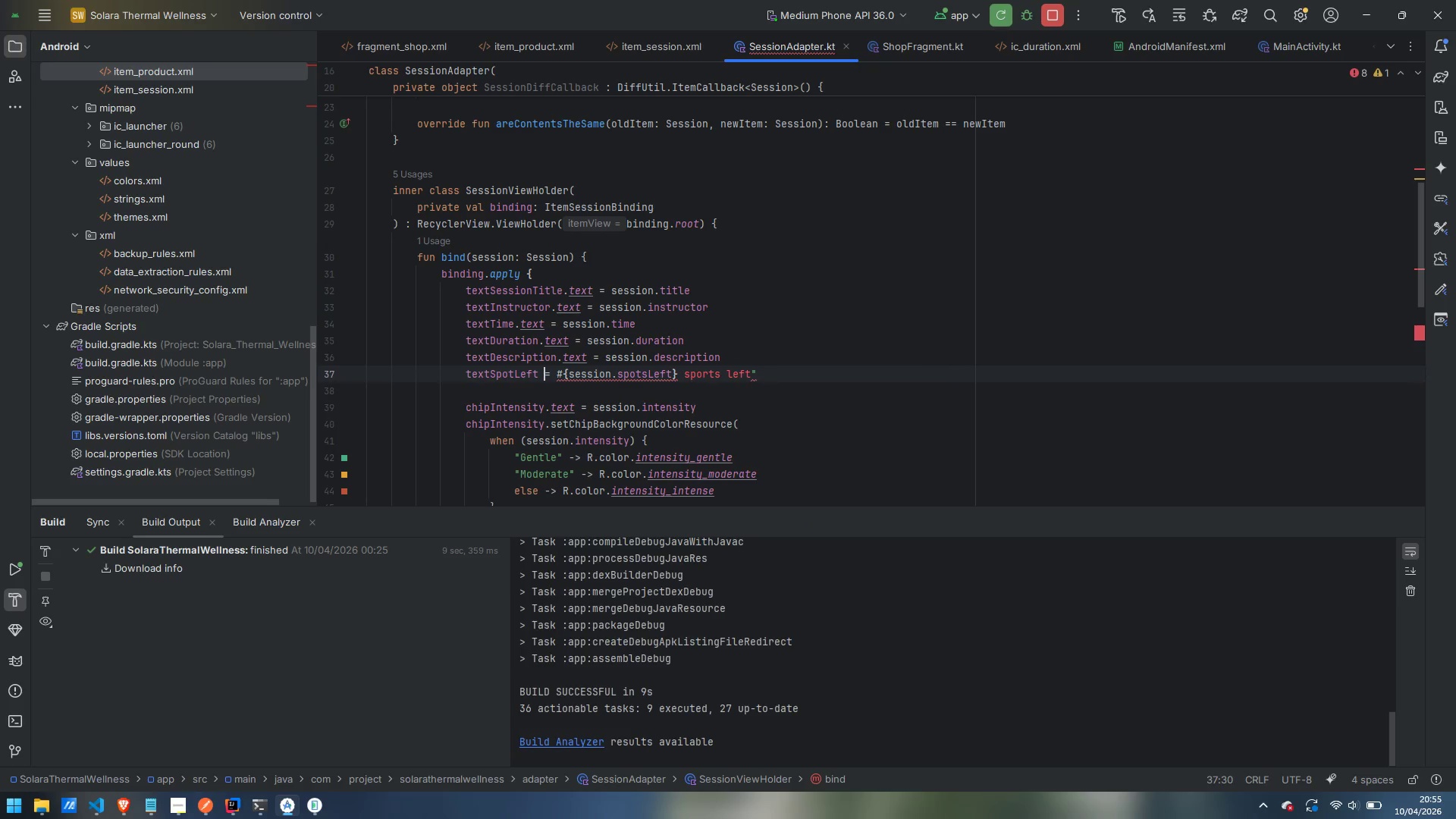 
key(ArrowLeft)
 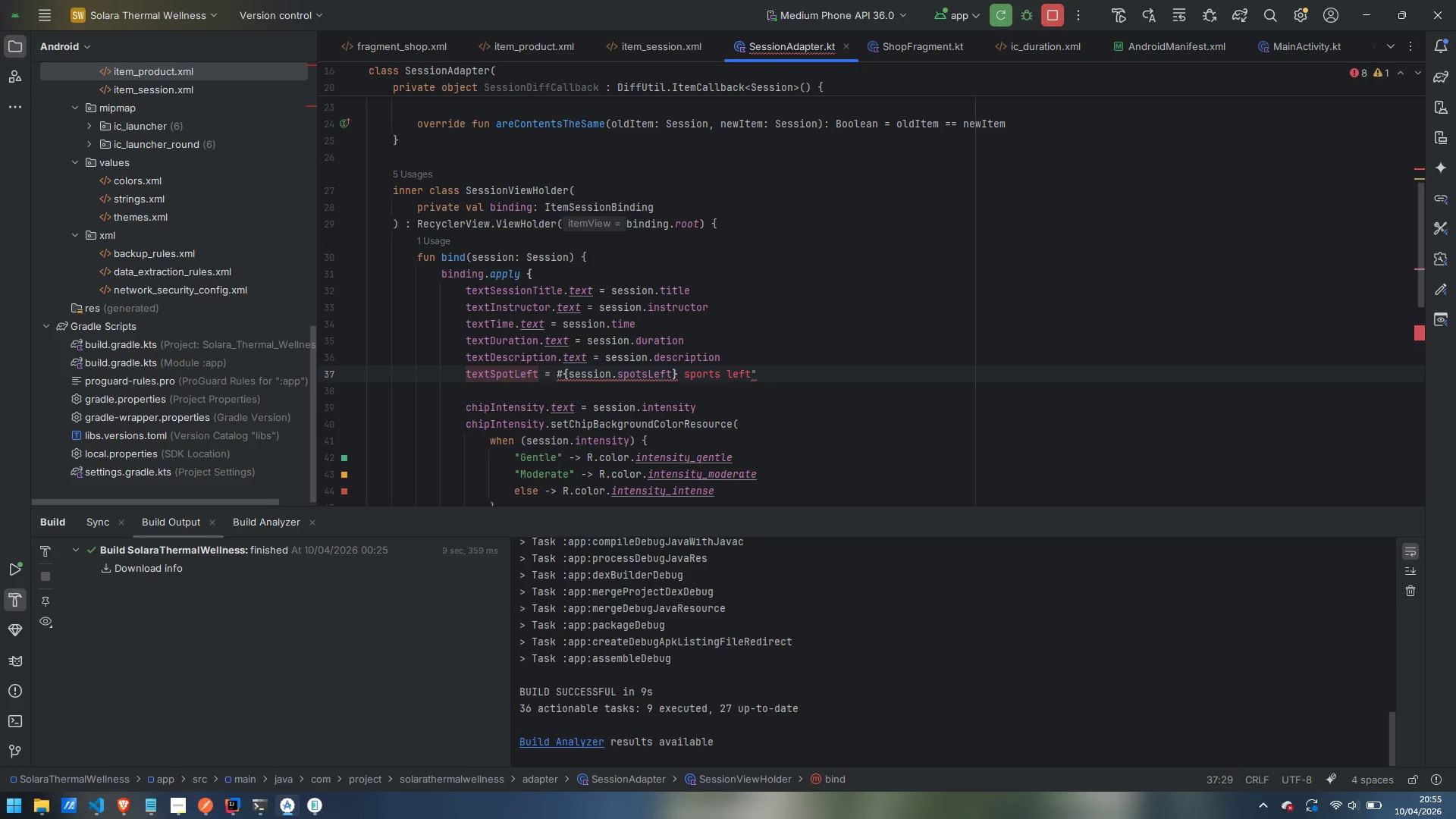 
type(.text)
key(Escape)
 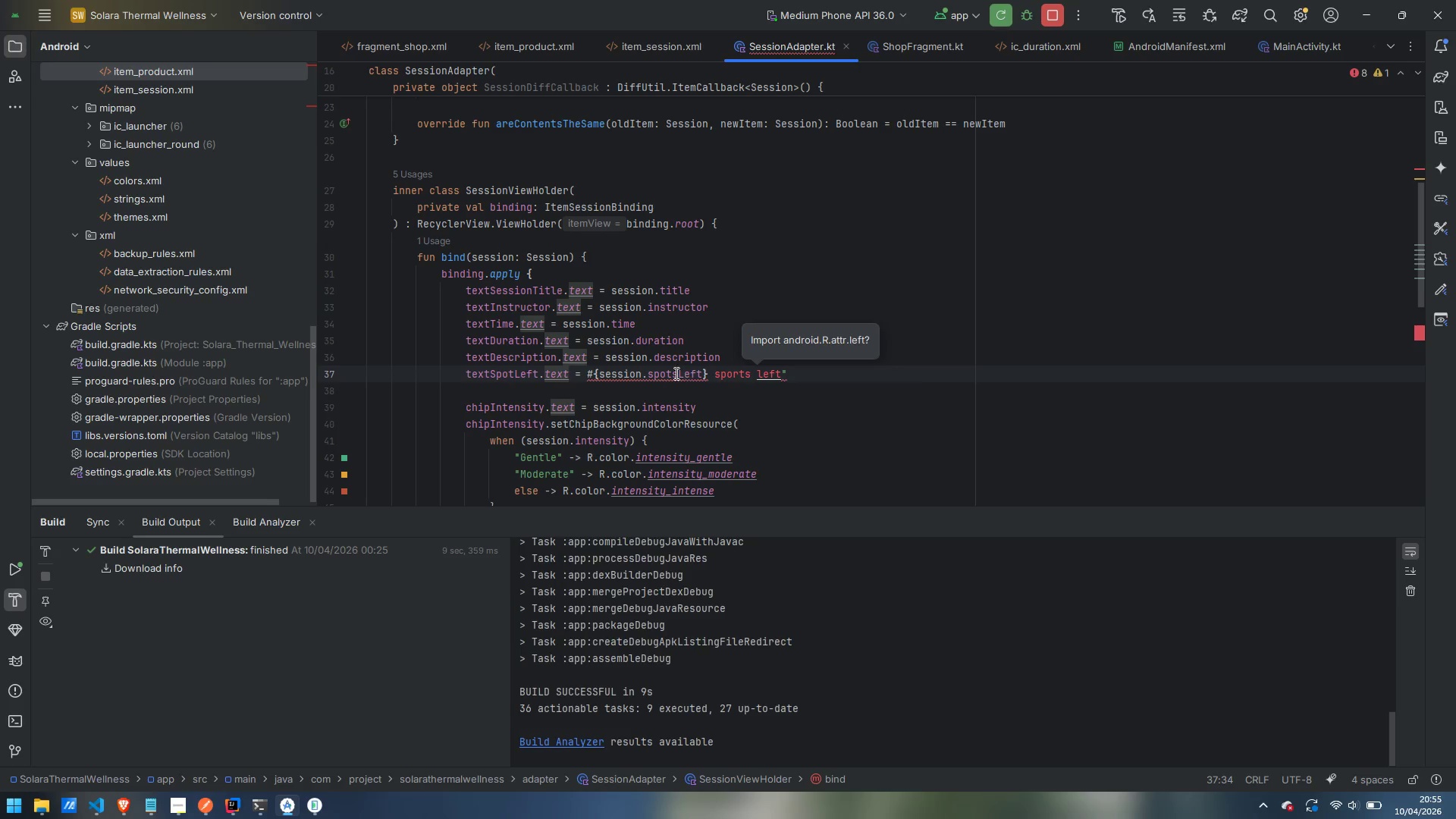 
left_click([592, 372])
 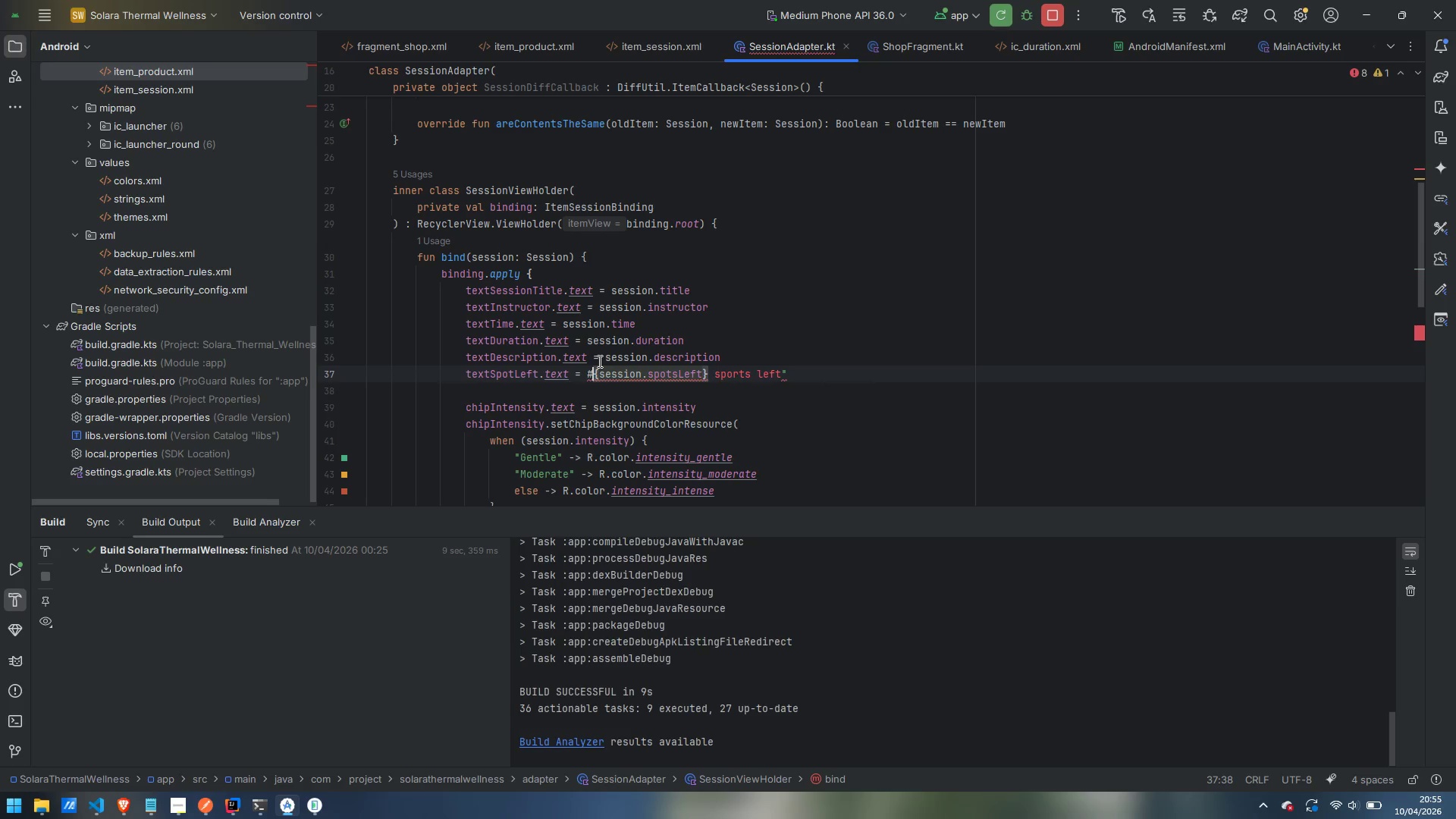 
key(Backspace)
 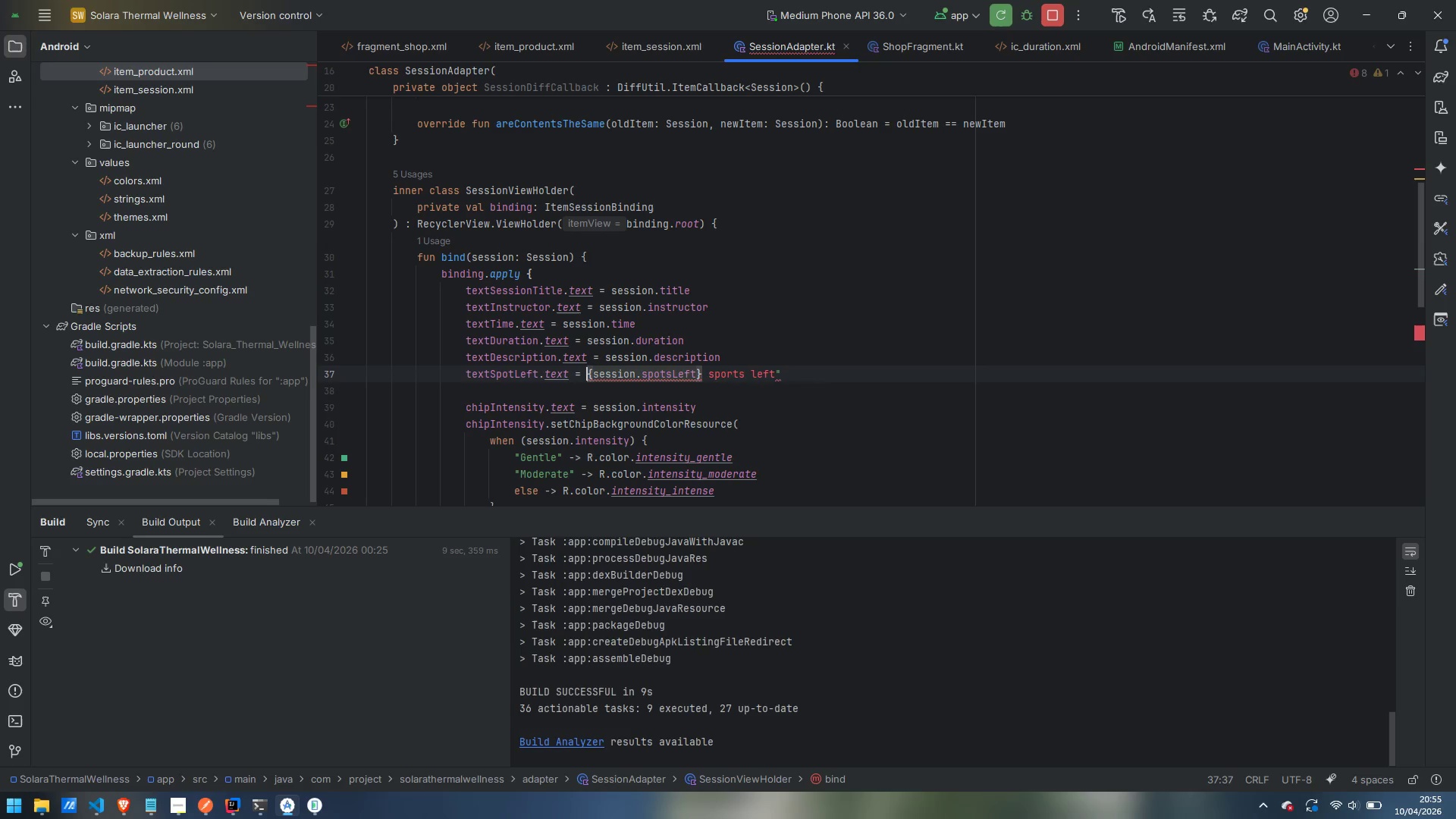 
key(Shift+Quote)
 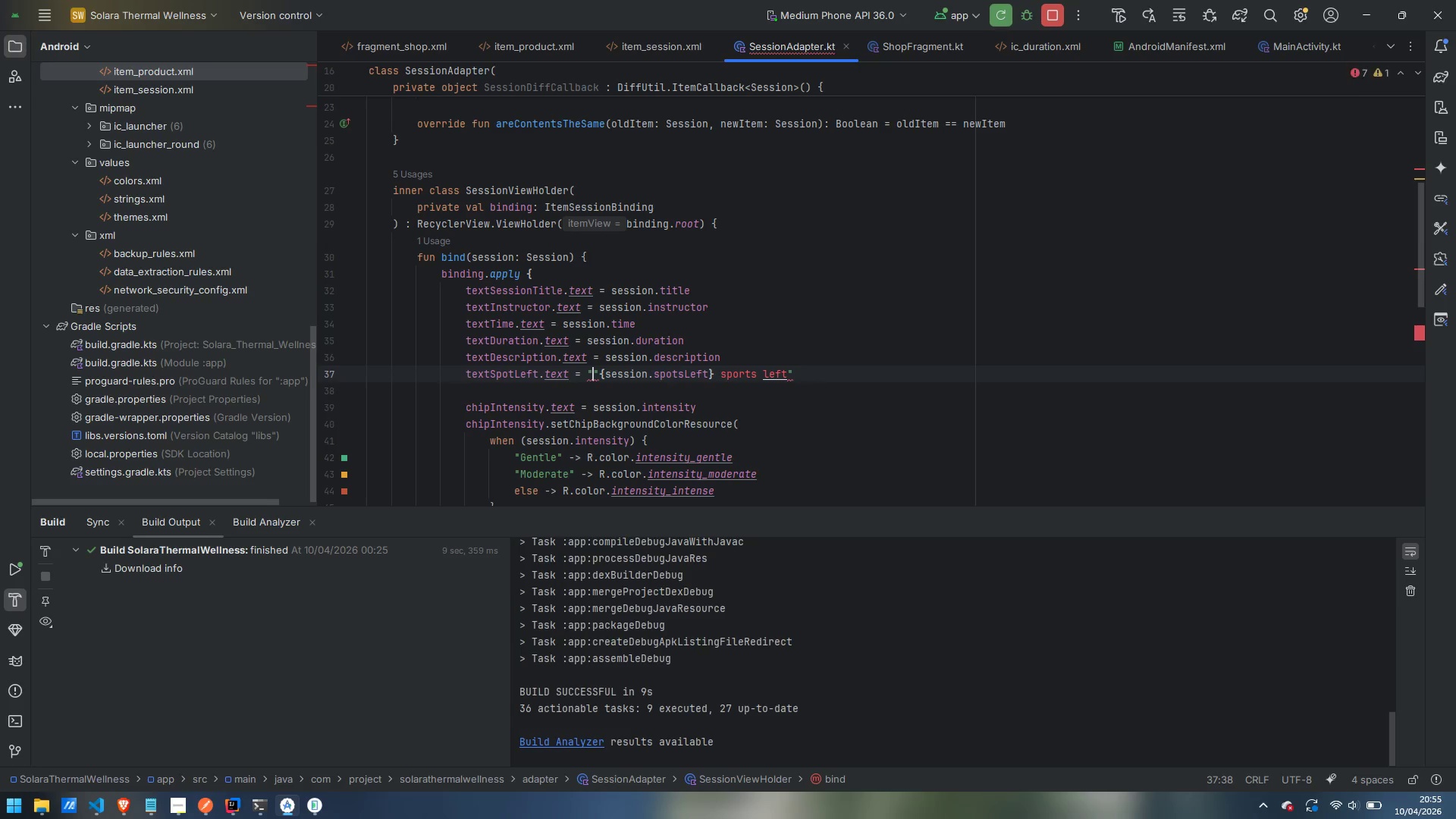 
key(ArrowRight)
 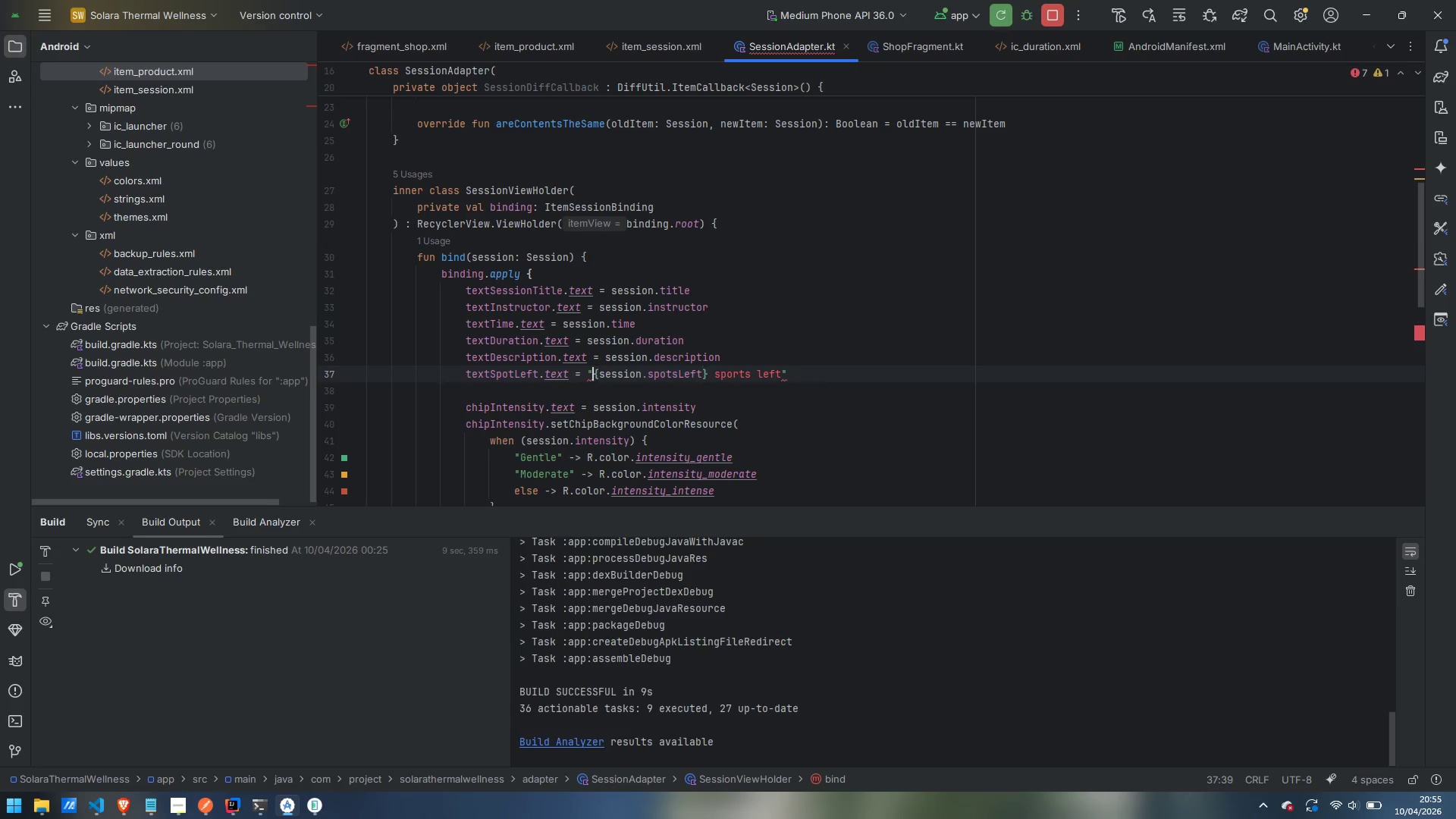 
key(Backspace)
 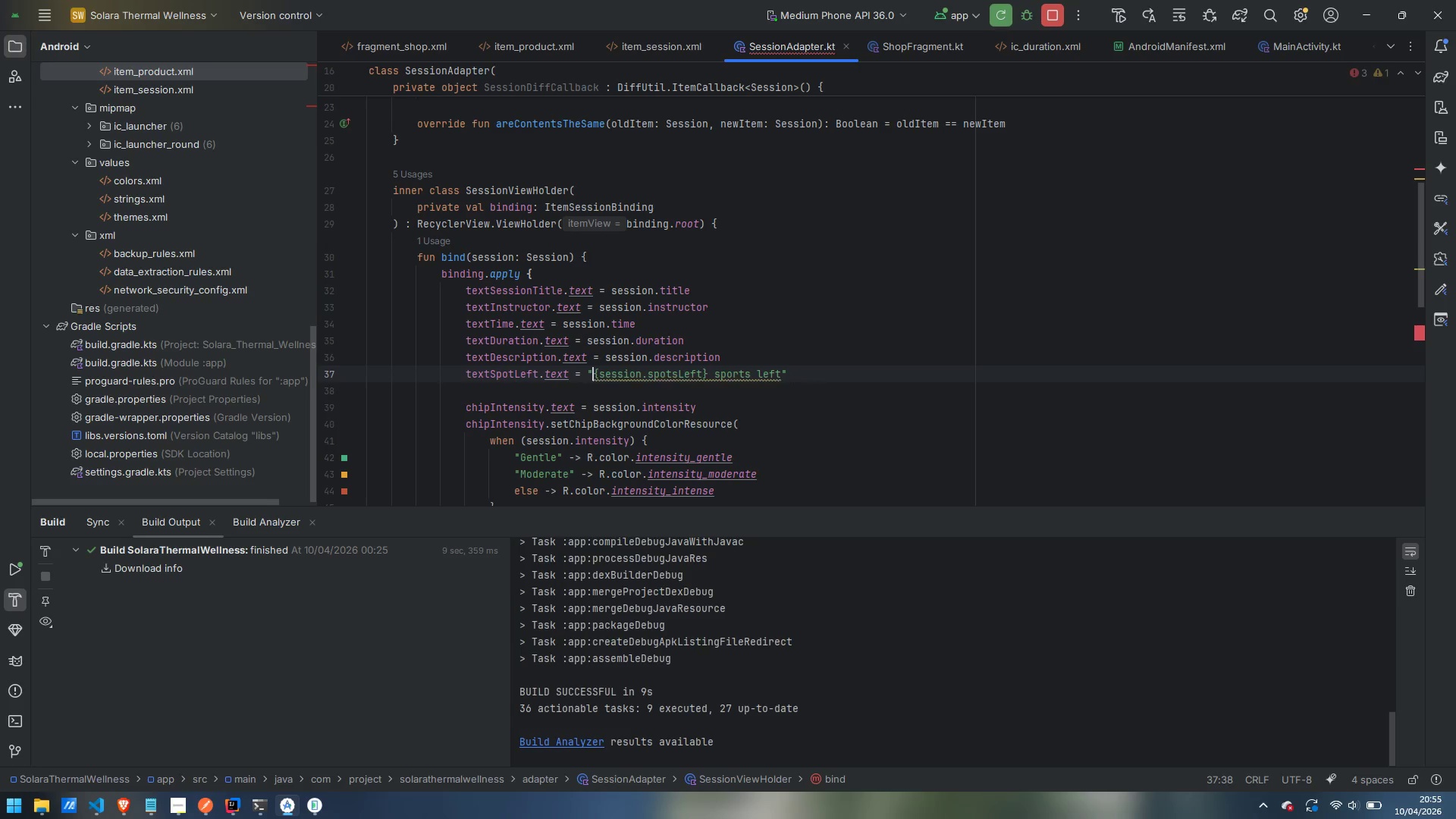 
key(ArrowRight)
 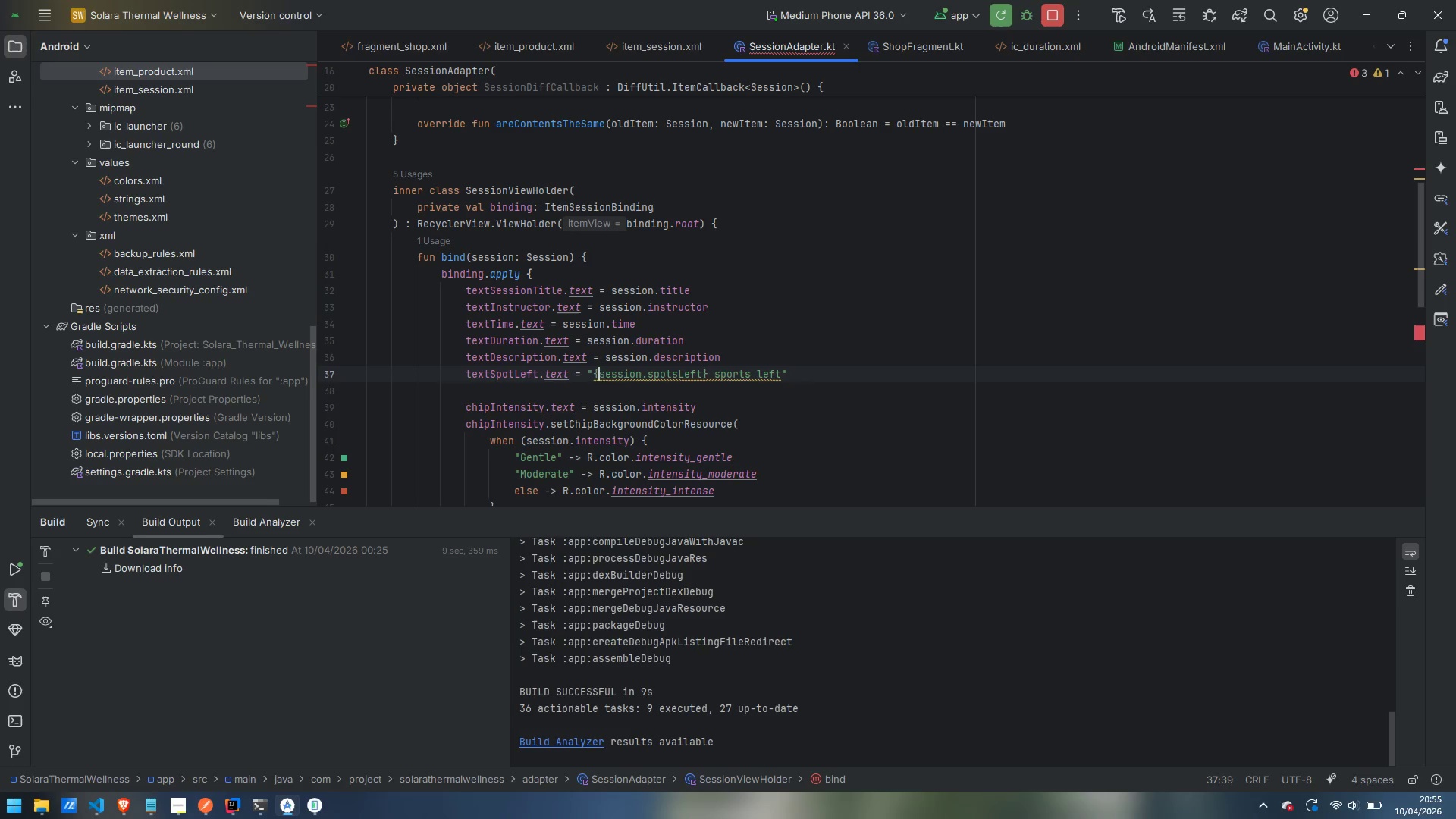 
key(ArrowRight)
 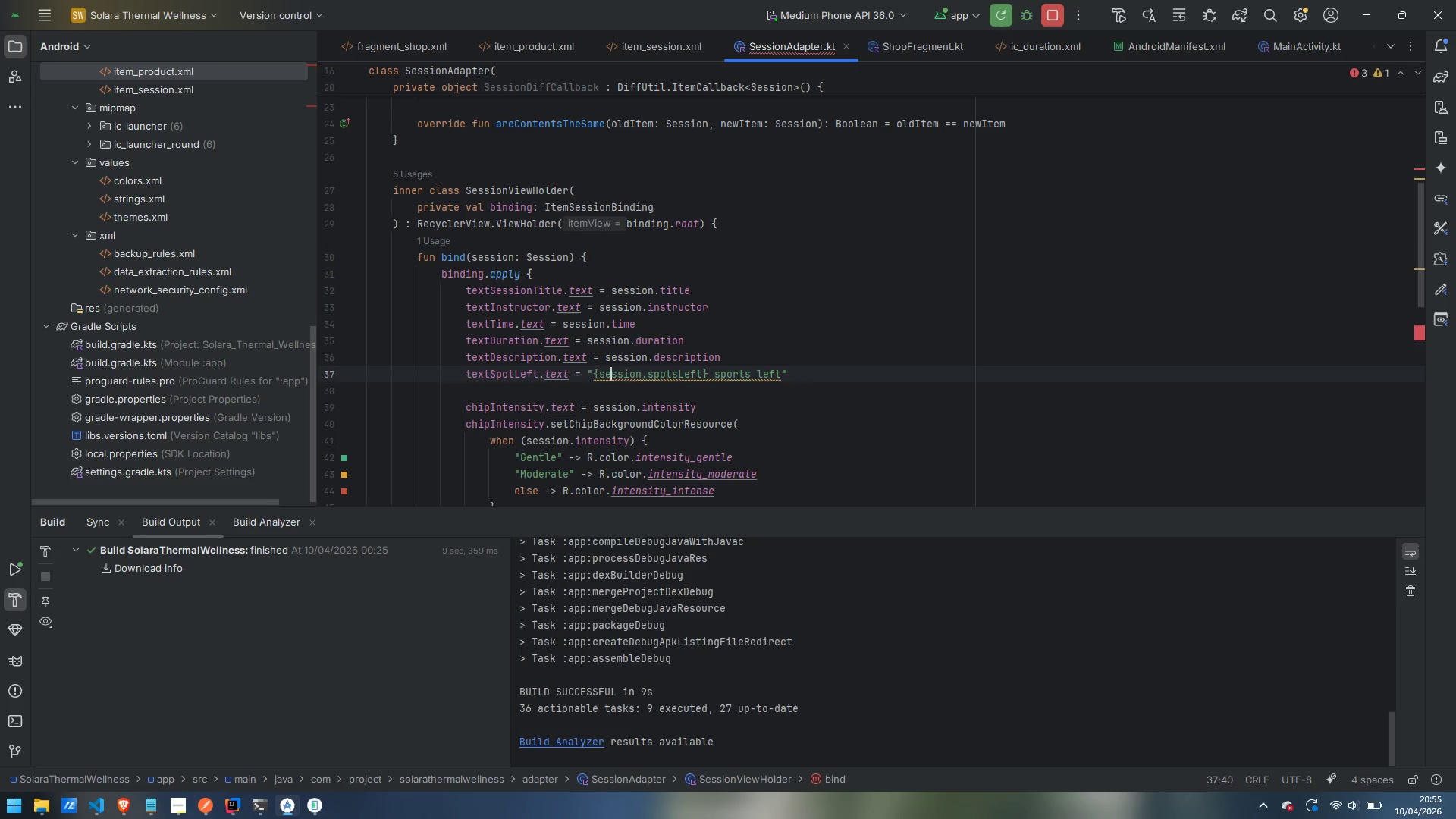 
key(ArrowRight)
 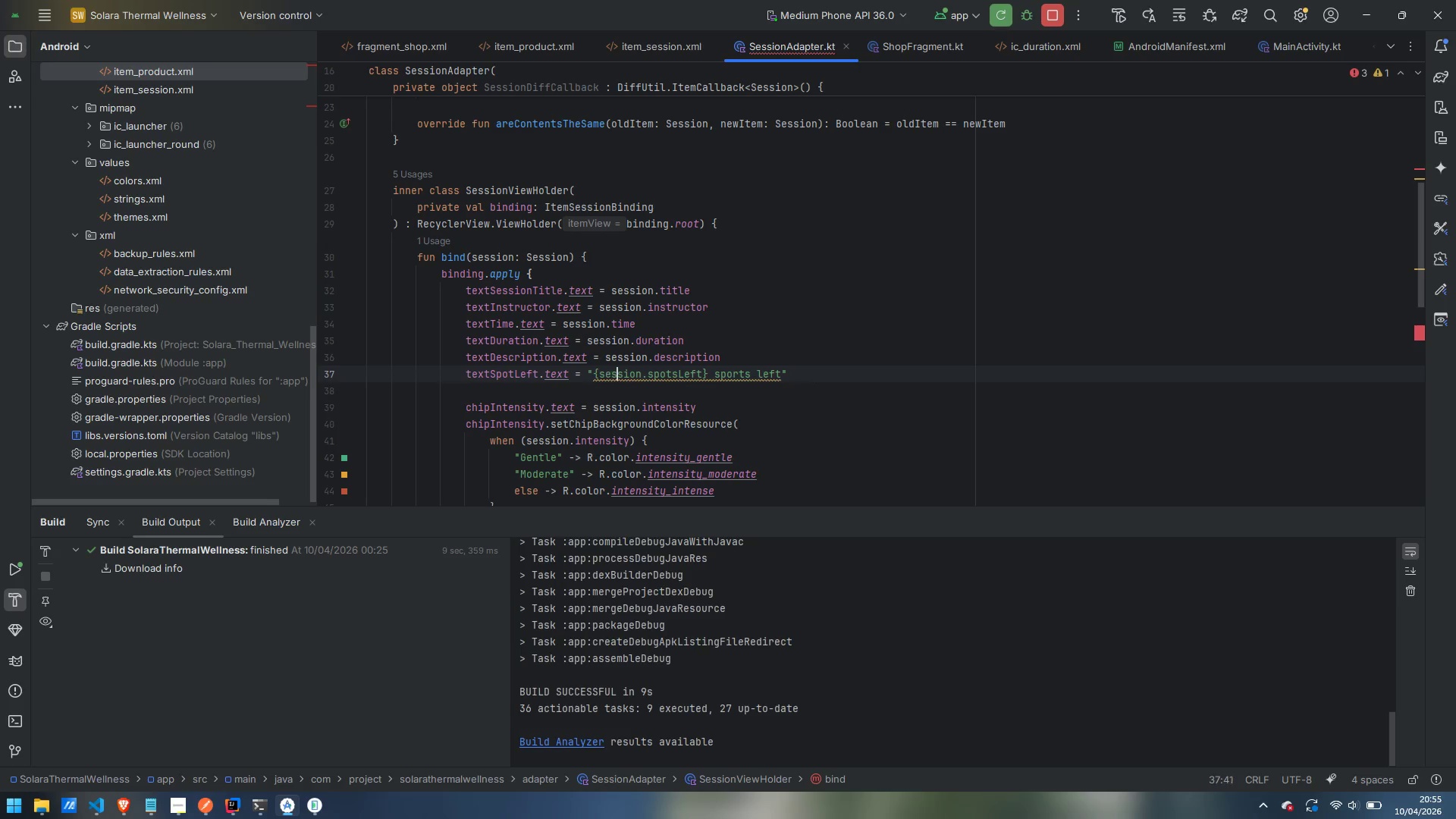 
key(ArrowRight)
 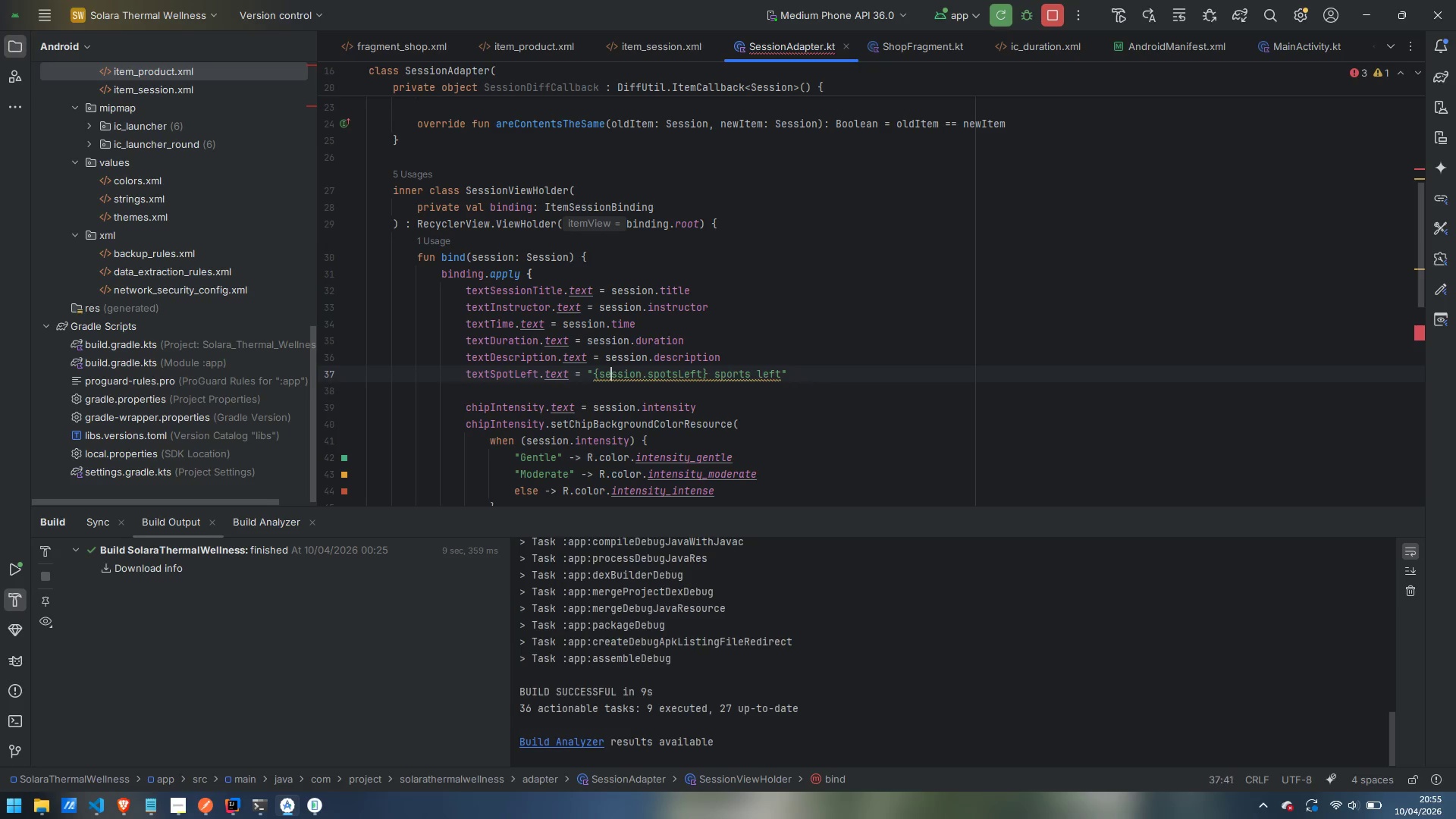 
key(ArrowLeft)
 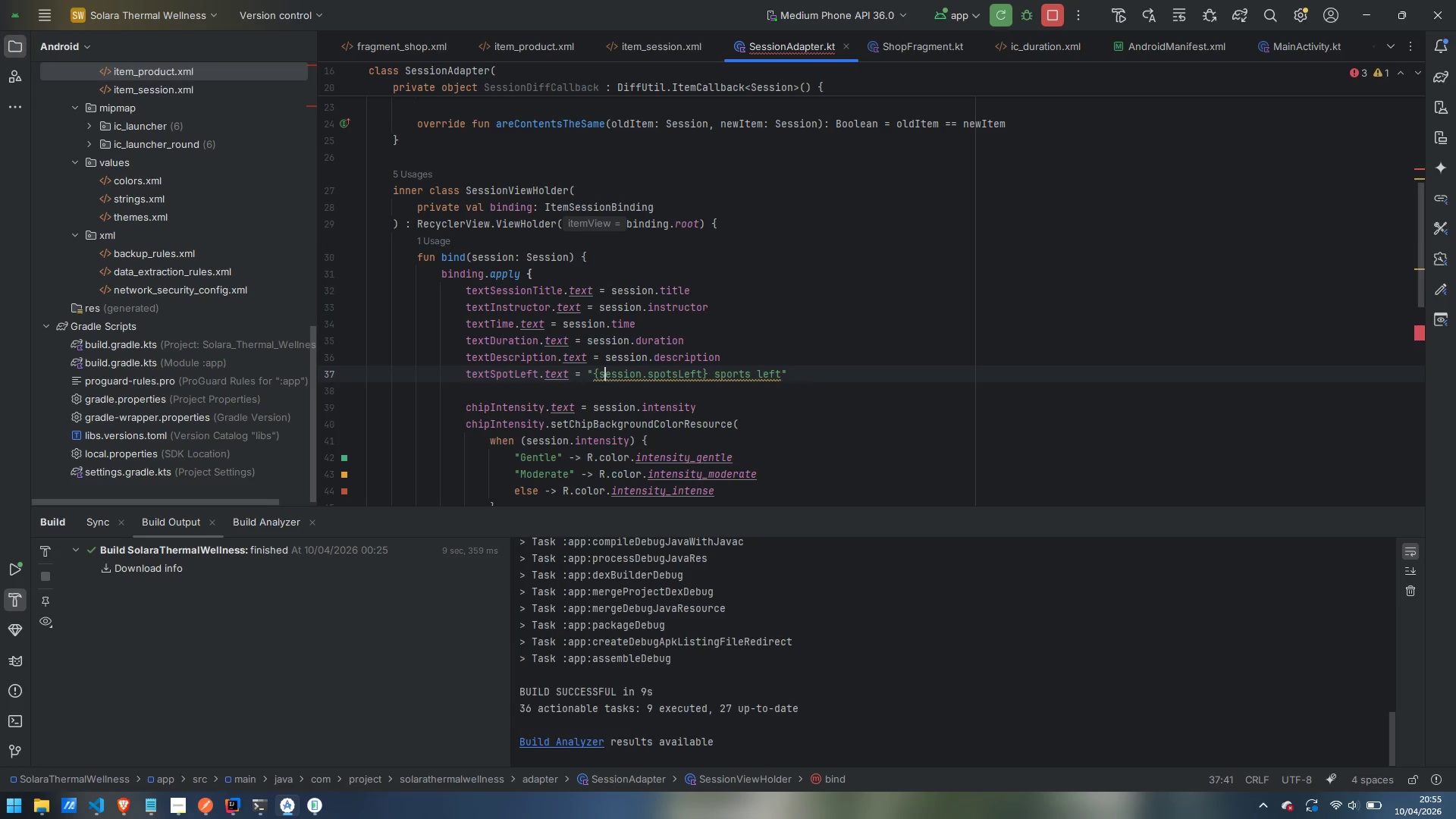 
key(ArrowLeft)
 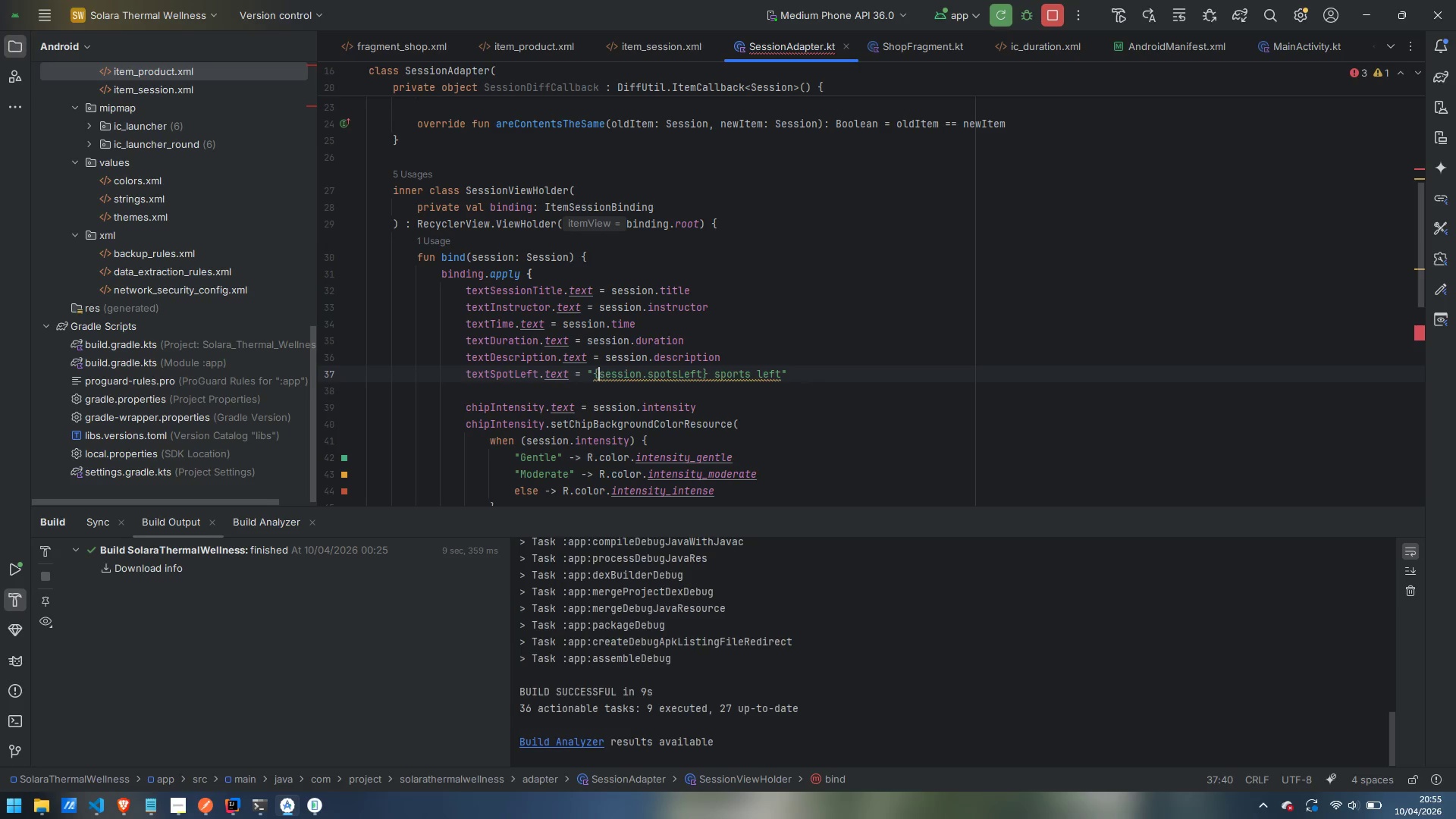 
key(ArrowLeft)
 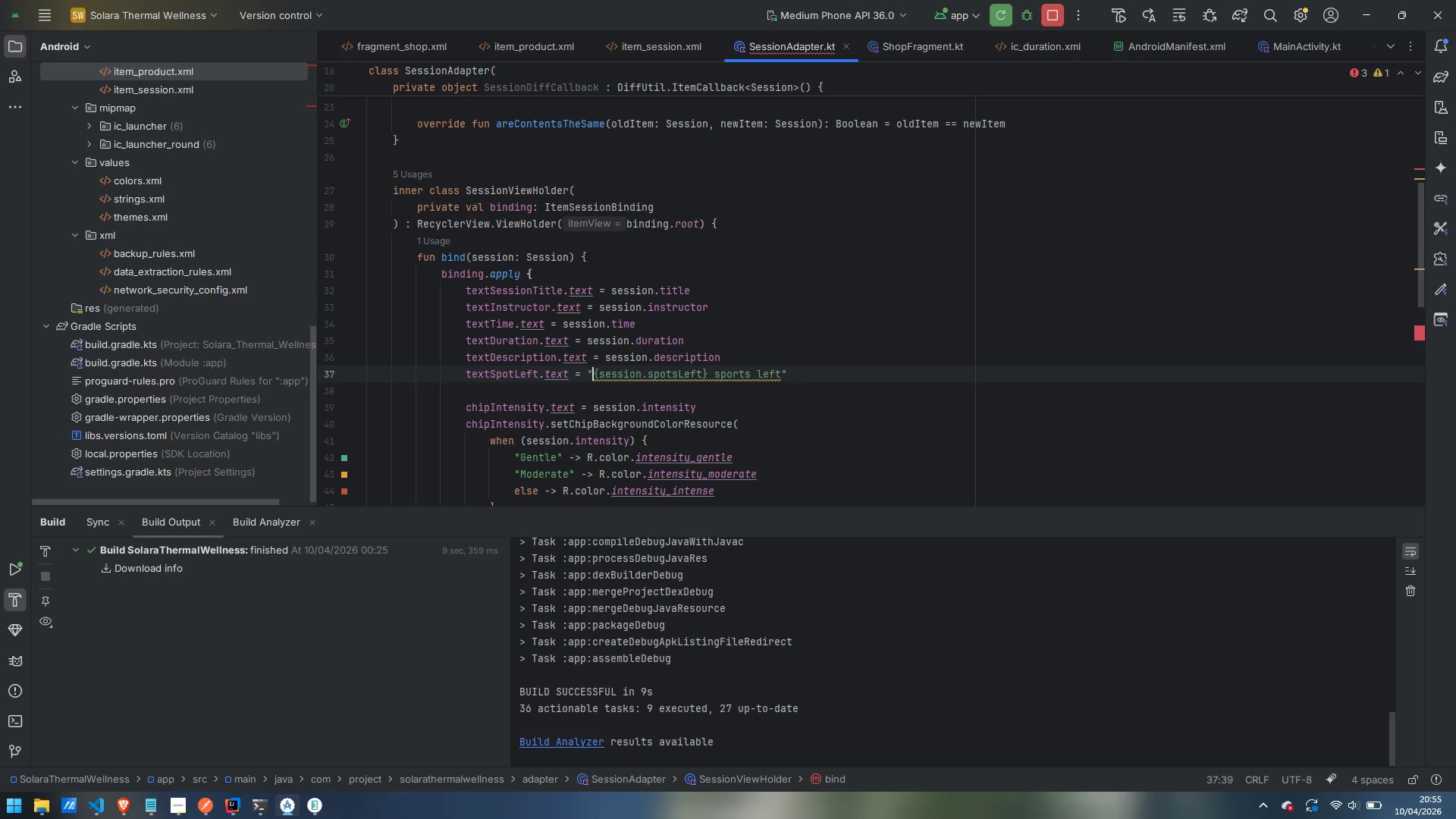 
key(ArrowLeft)
 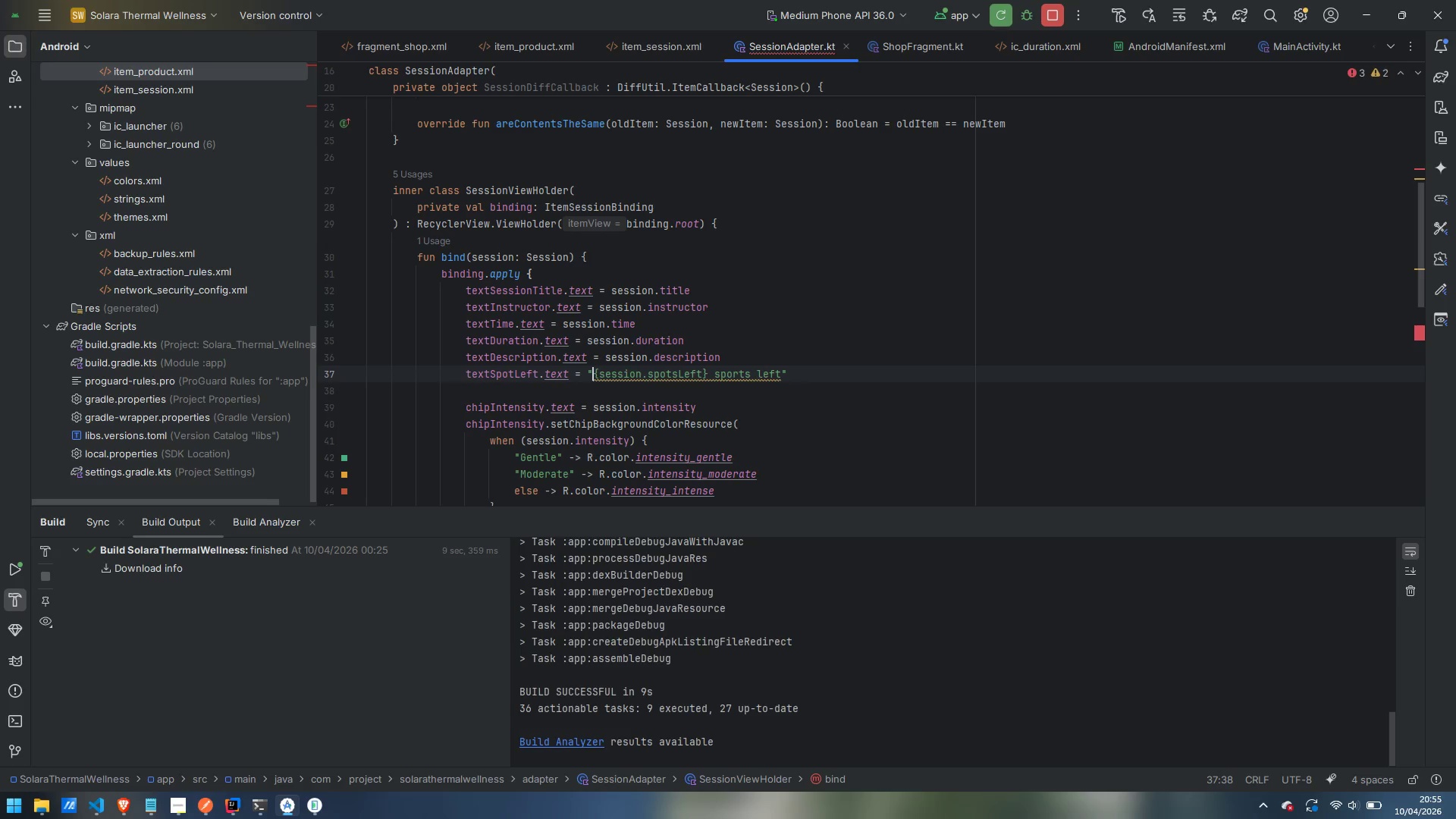 
key(Shift+4)
 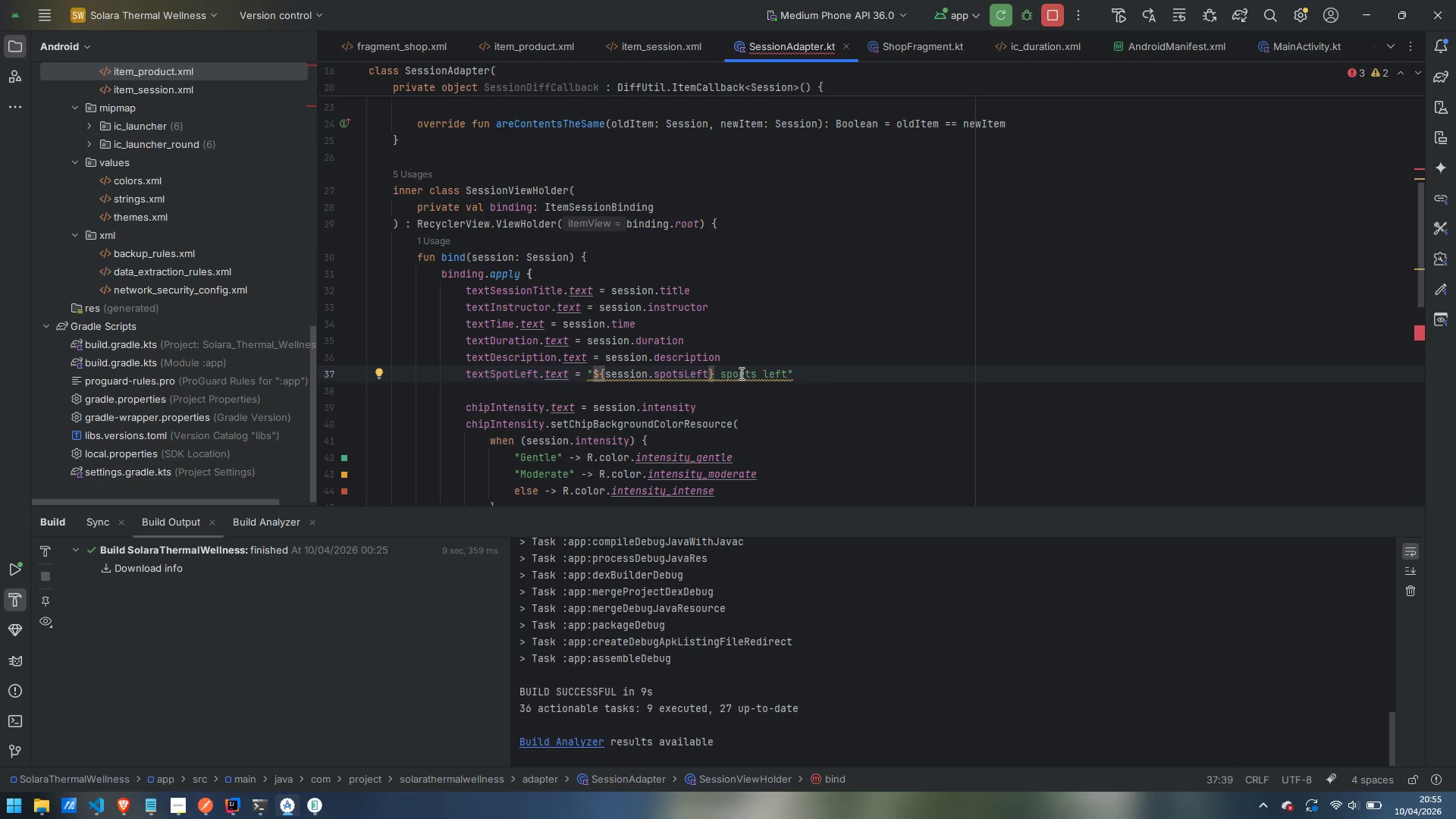 
wait(6.39)
 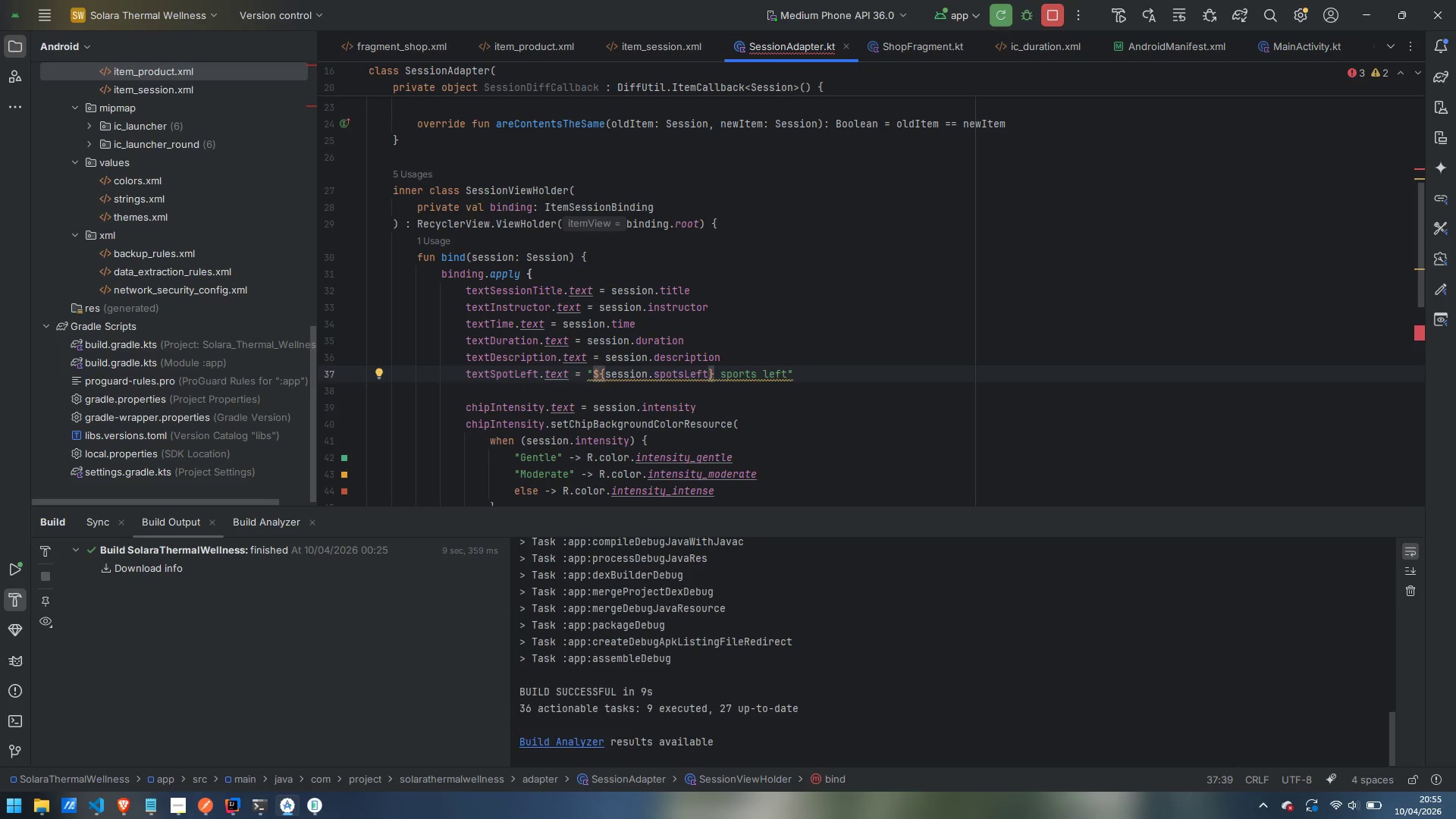 
key(Backspace)
 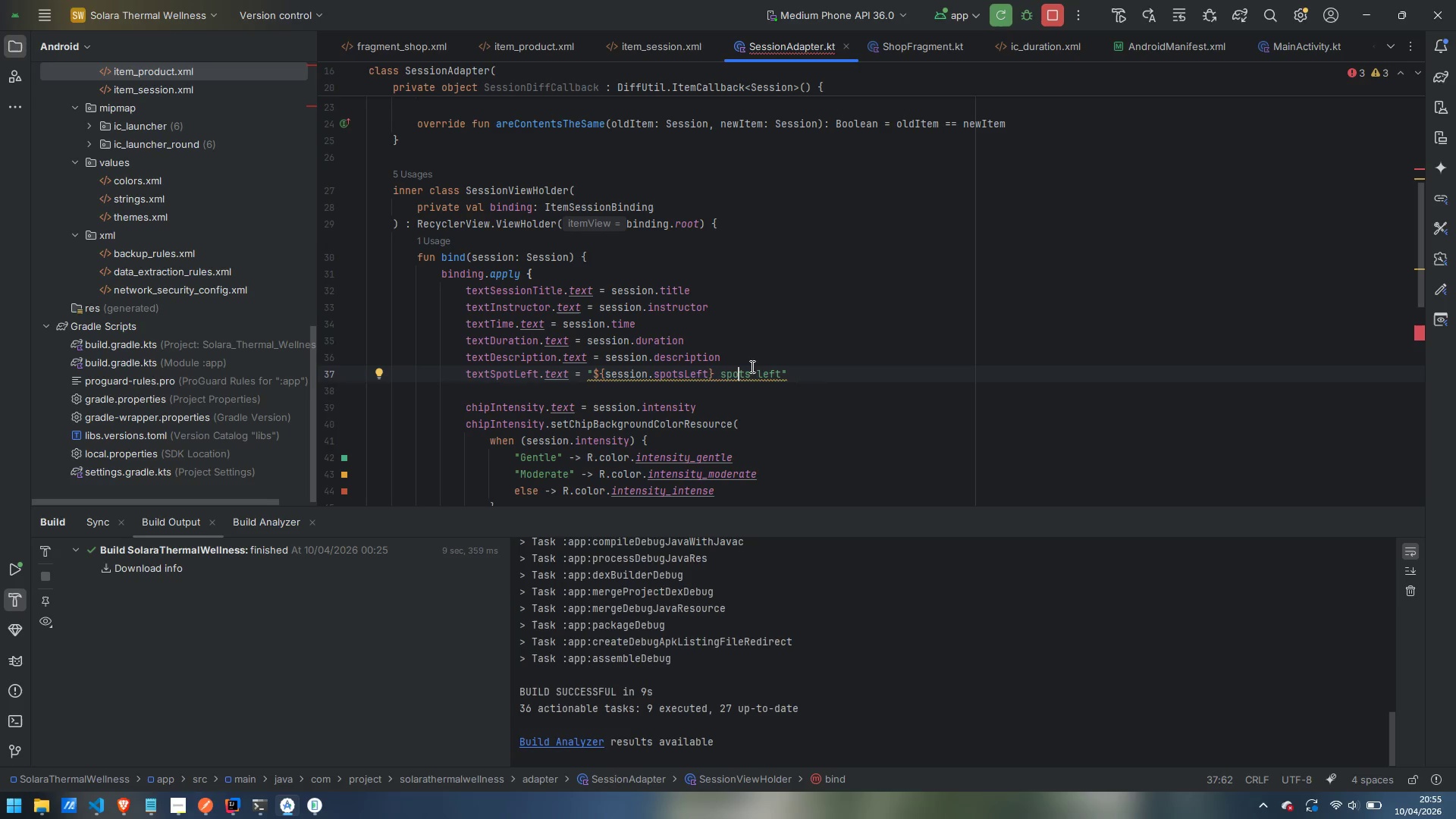 
mouse_move([749, 381])
 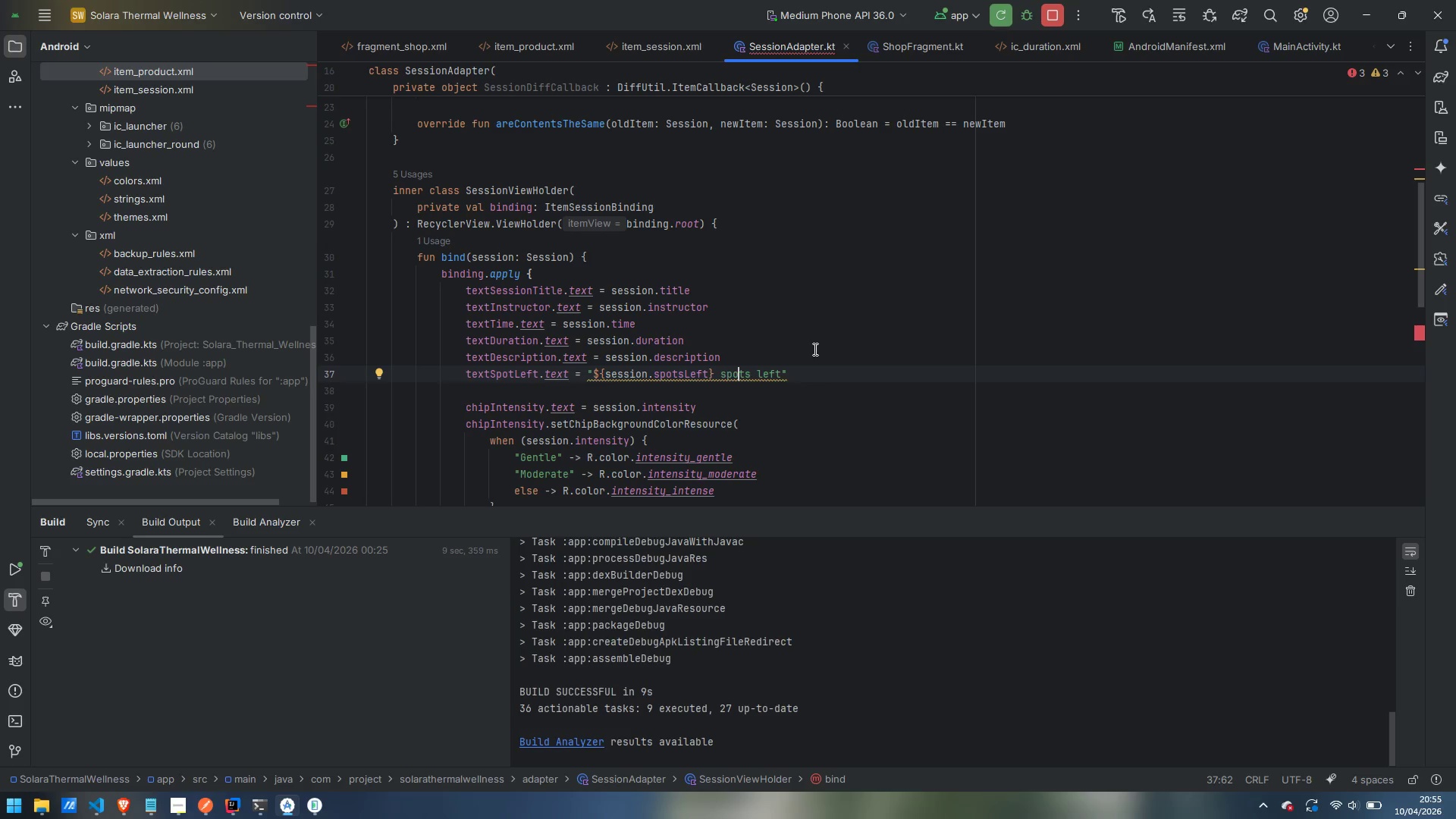 
wait(7.21)
 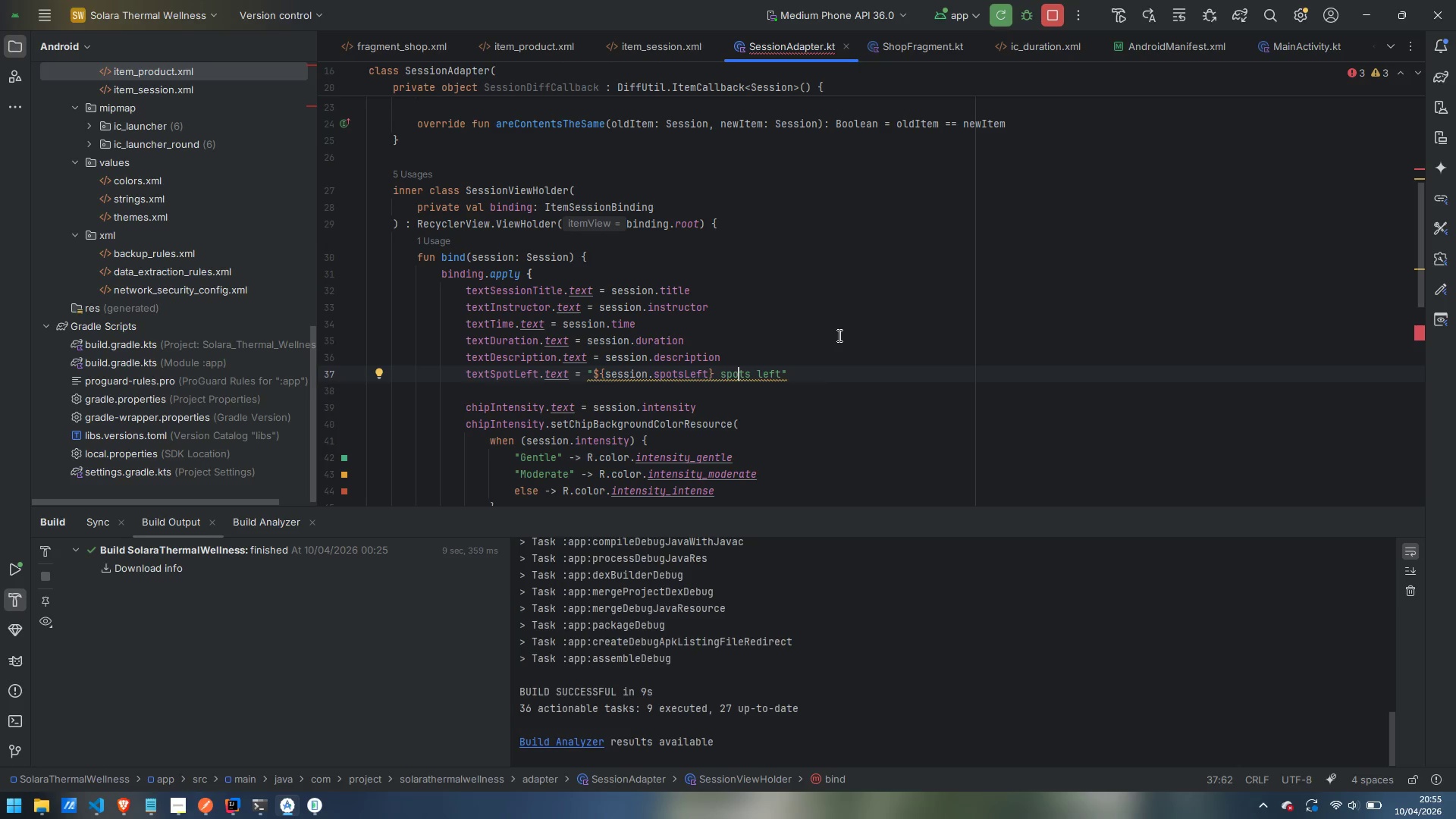 
scroll: coordinate [825, 361], scroll_direction: up, amount: 2.0
 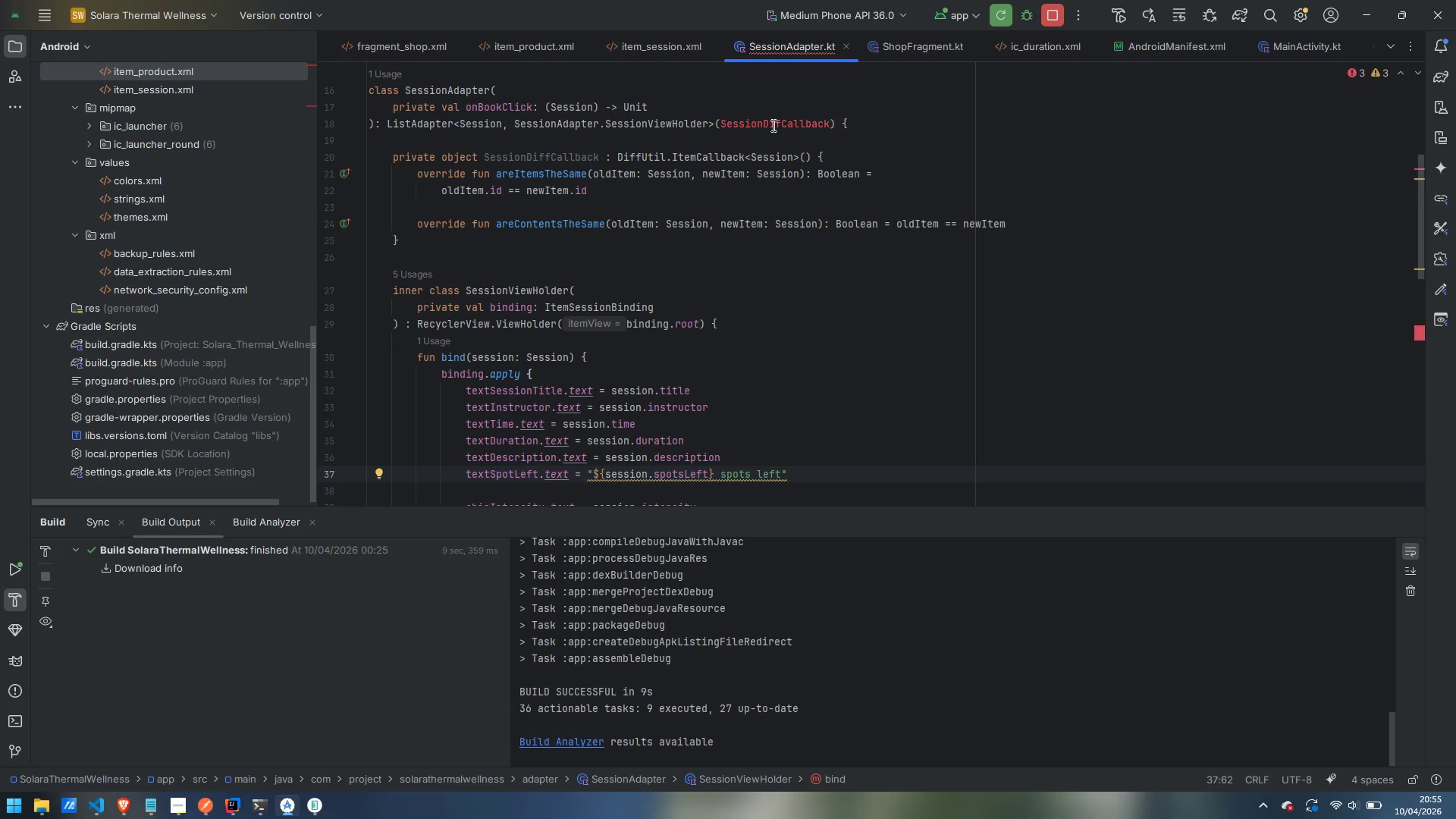 
left_click([782, 121])
 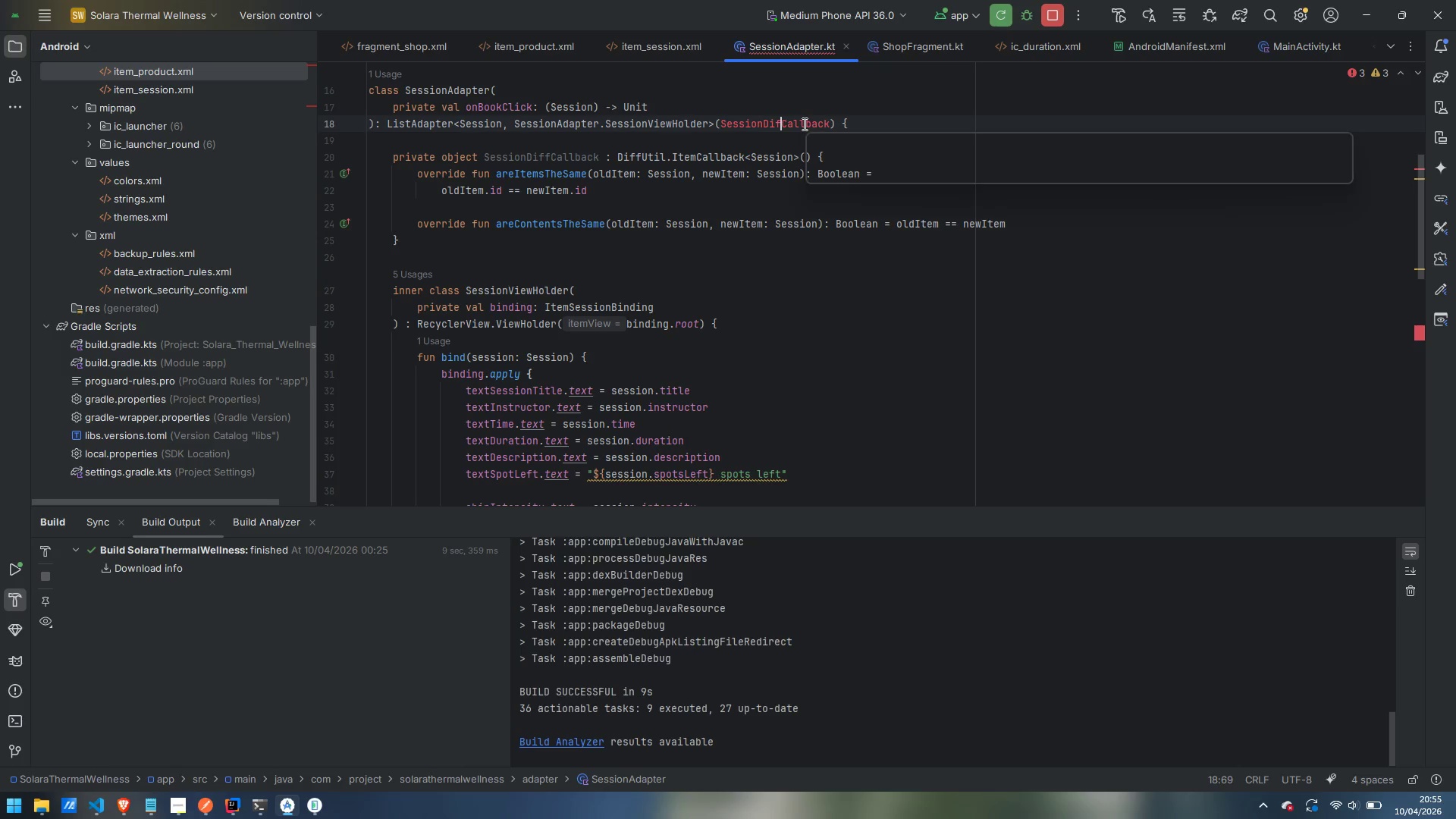 
key(F)
 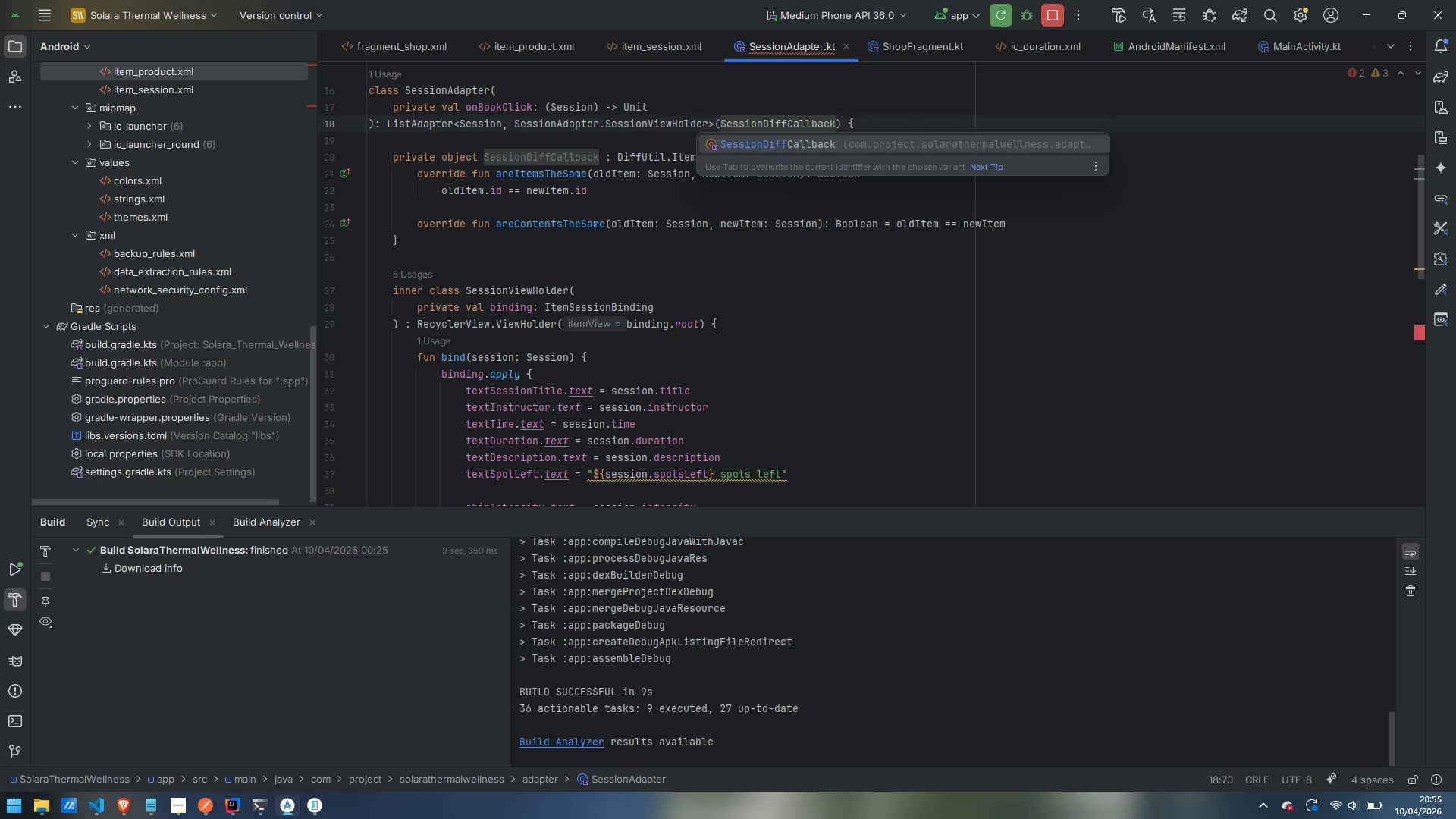 
key(Escape)
 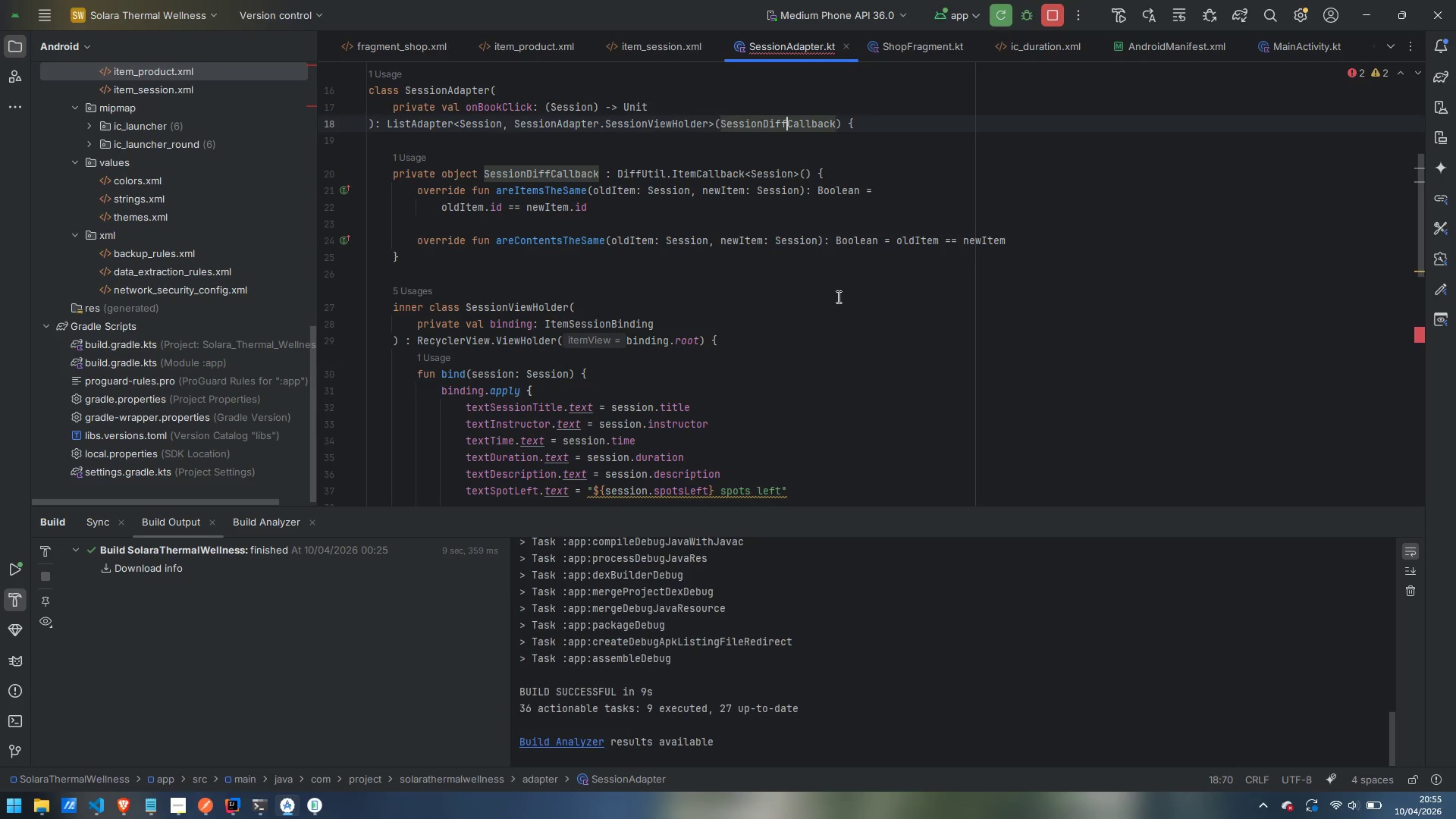 
wait(15.61)
 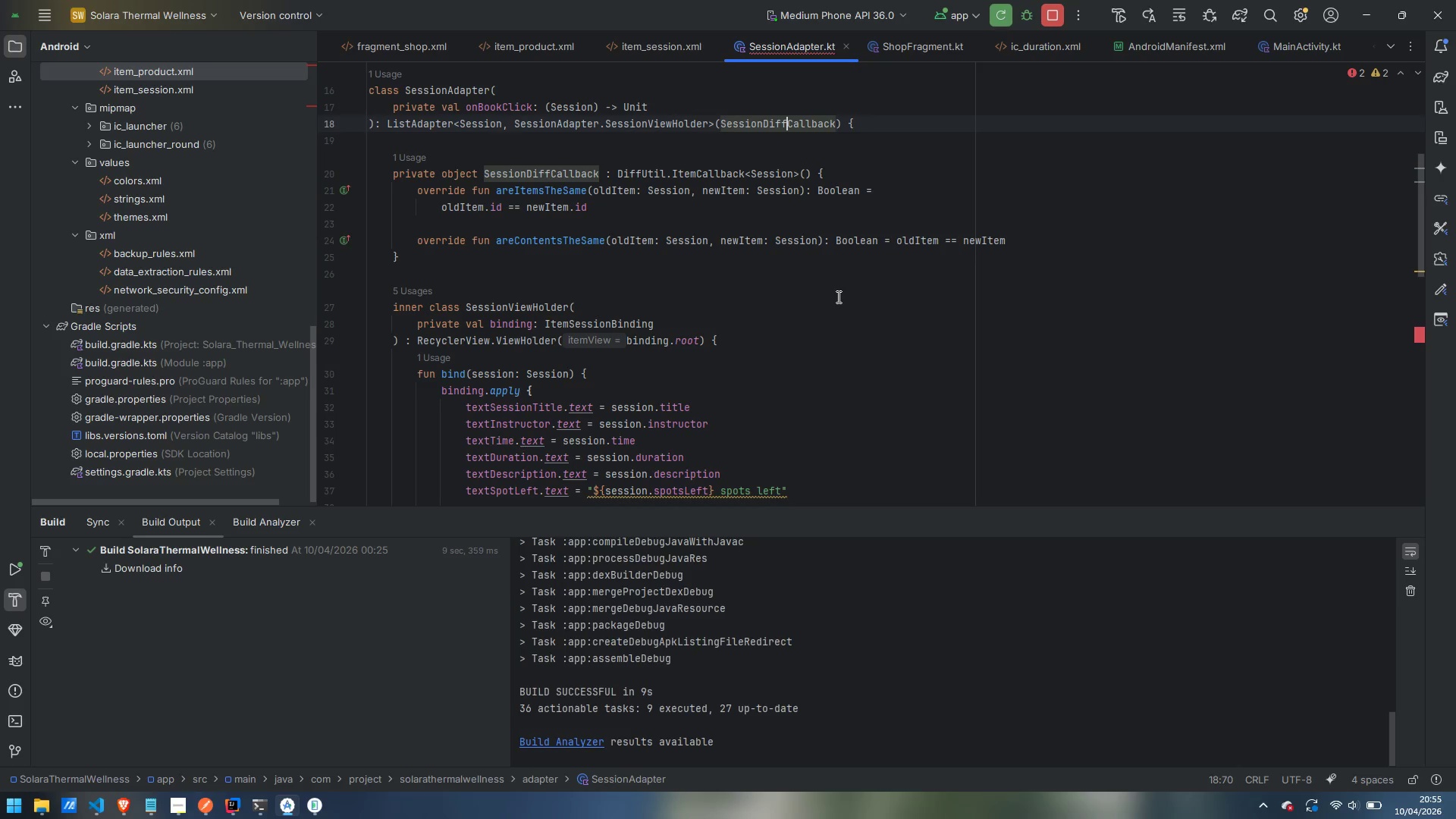 
scroll: coordinate [839, 304], scroll_direction: down, amount: 4.0
 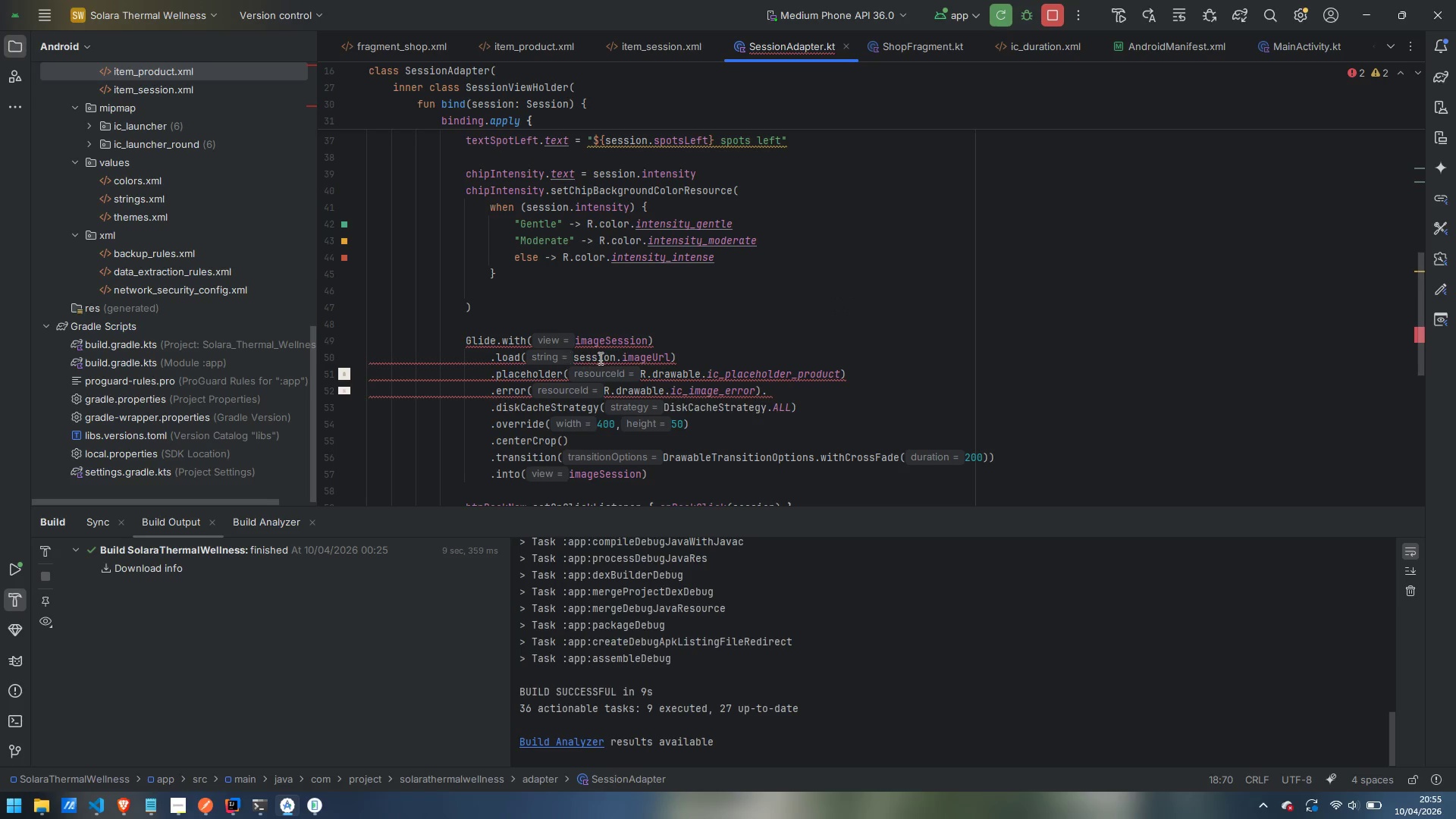 
wait(6.95)
 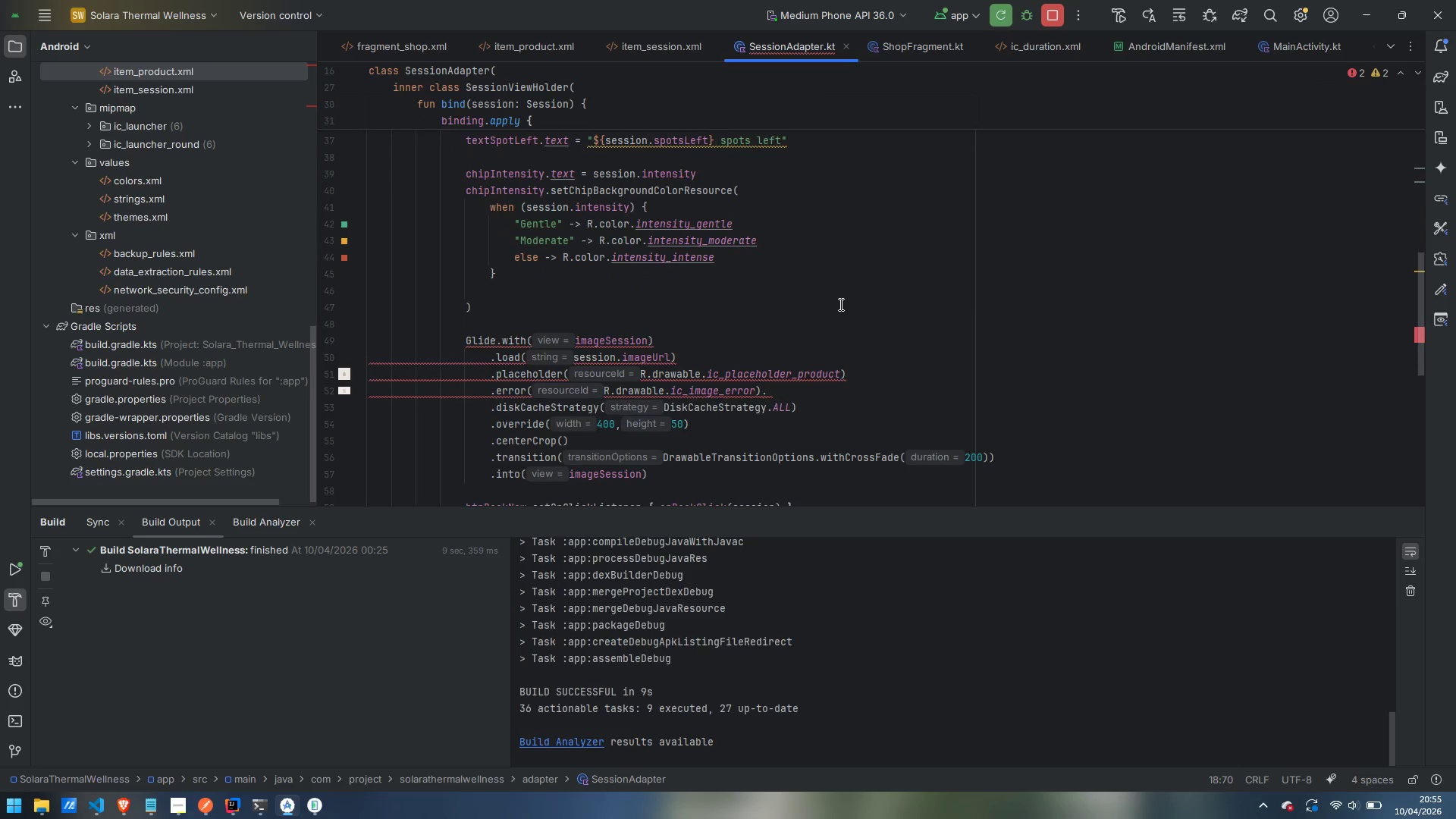 
left_click([738, 319])
 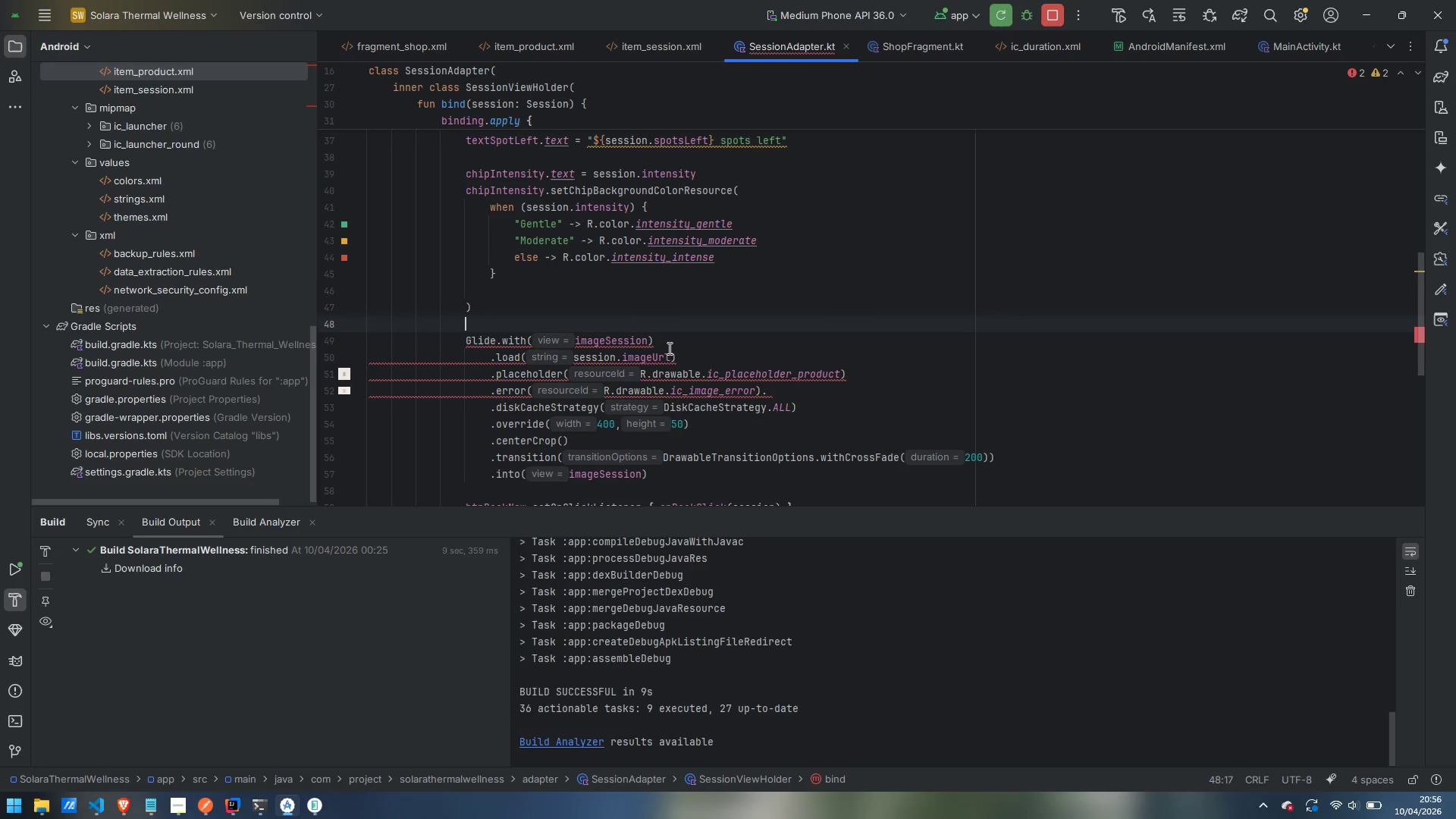 
mouse_move([671, 360])
 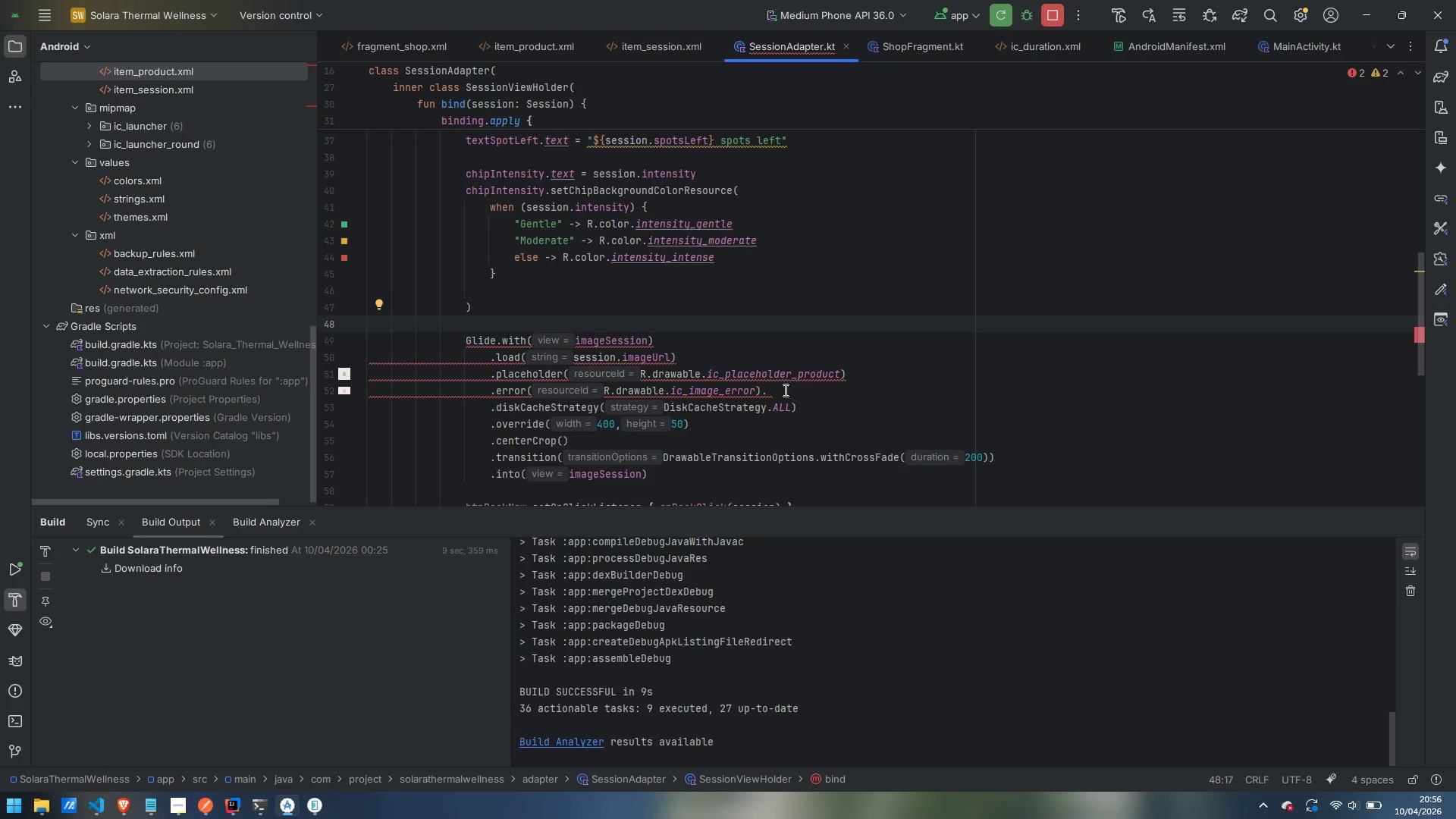 
mouse_move([766, 403])
 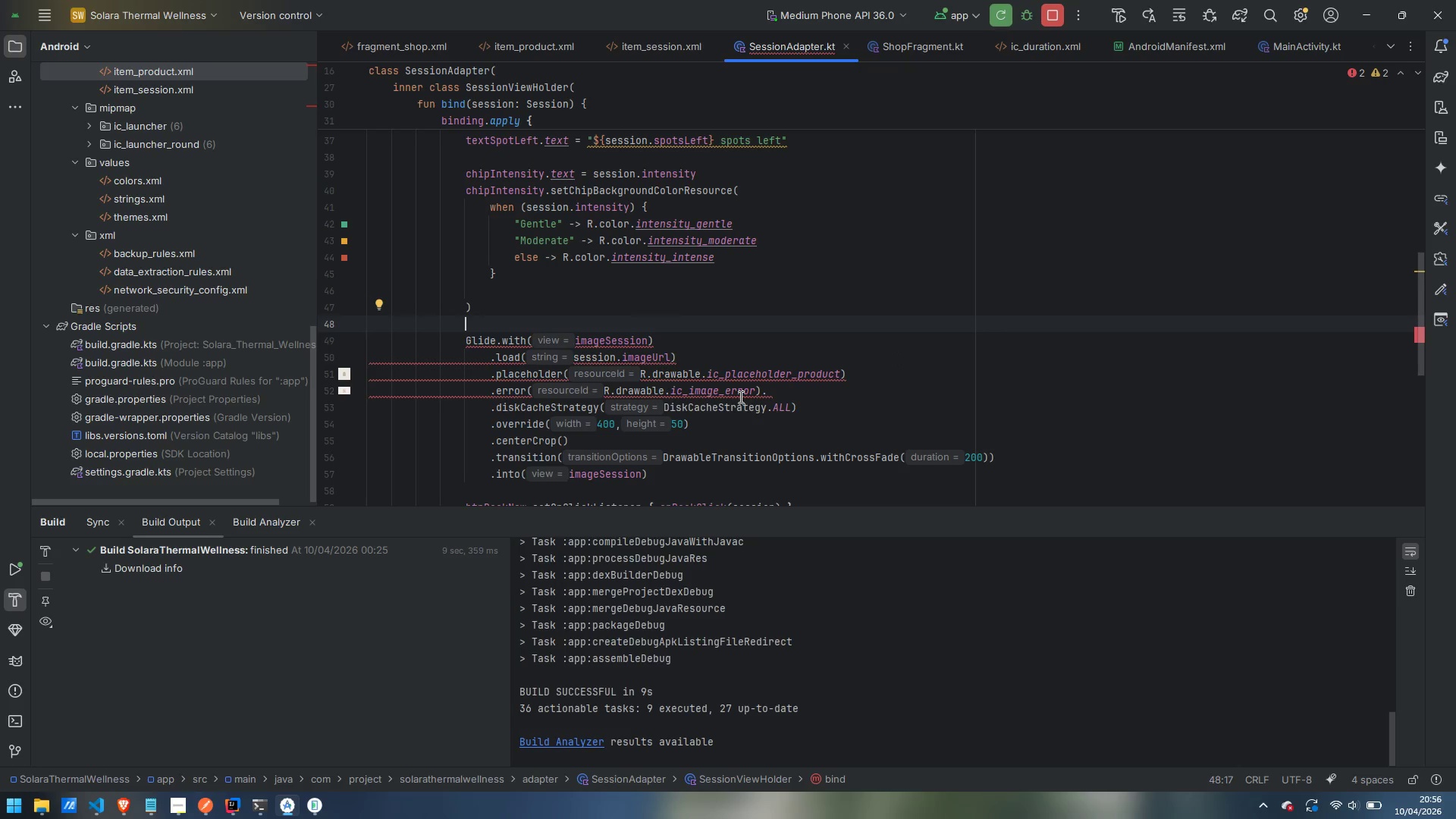 
mouse_move([688, 398])
 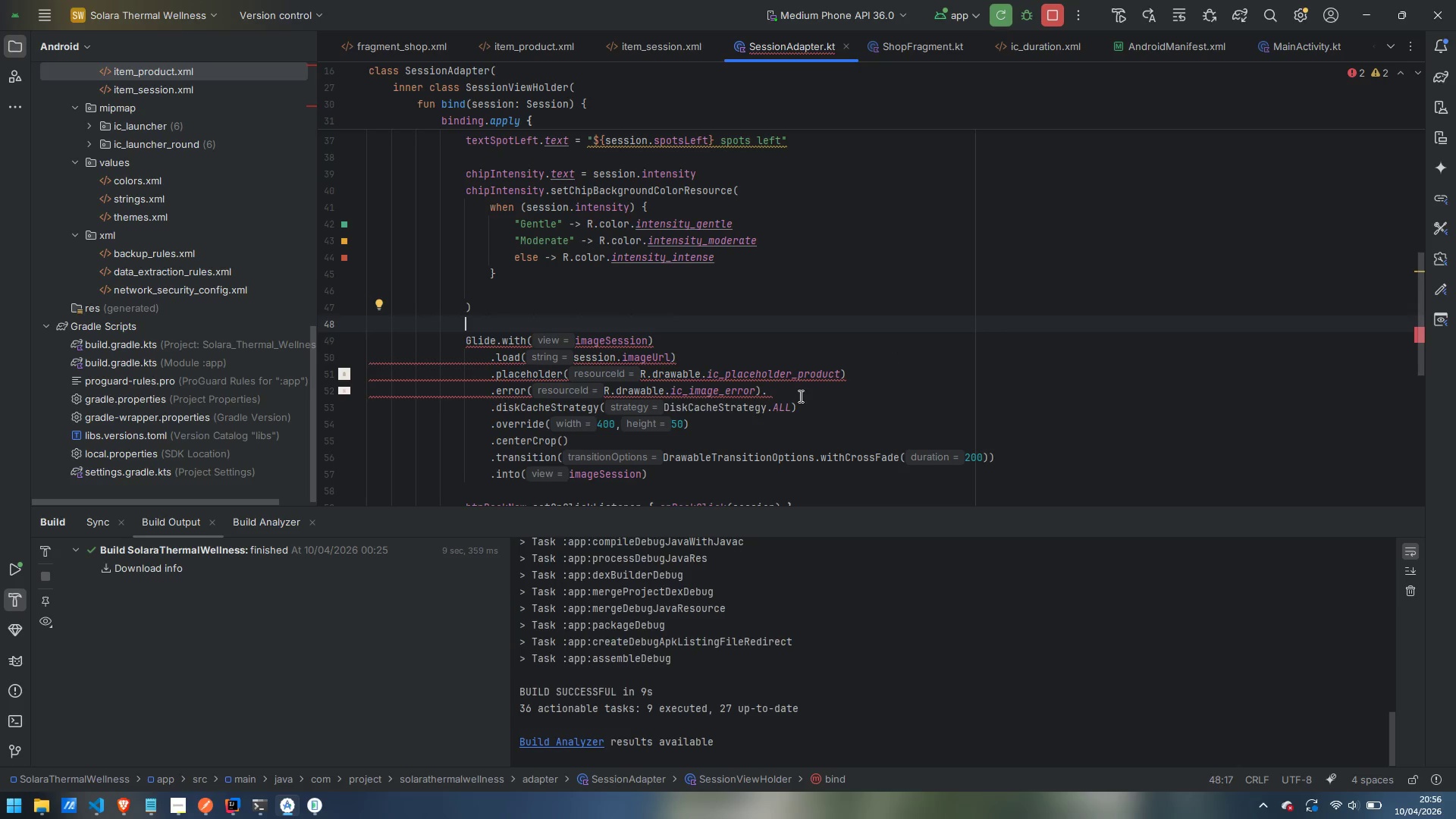 
left_click([799, 396])
 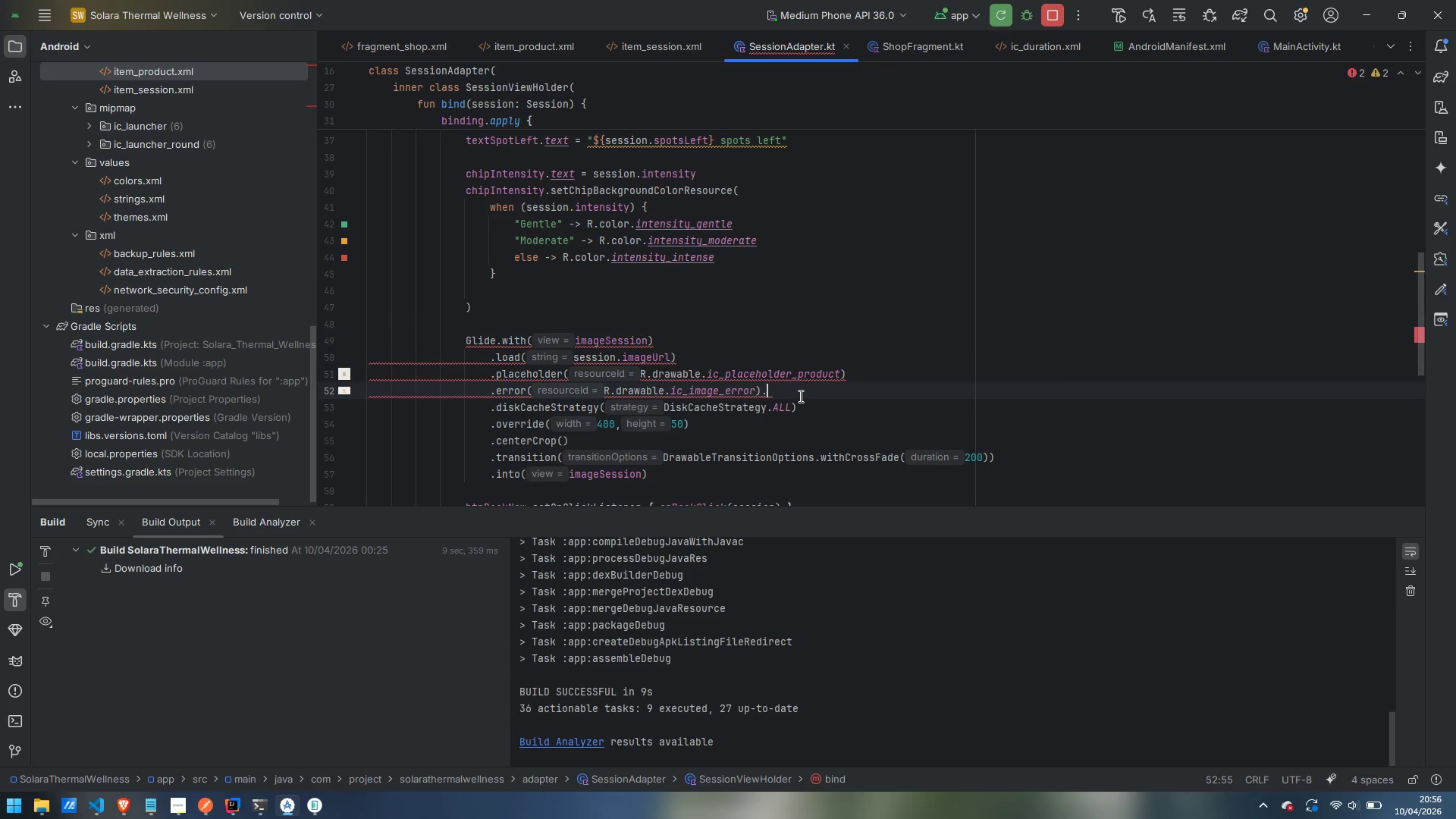 
key(Backspace)
 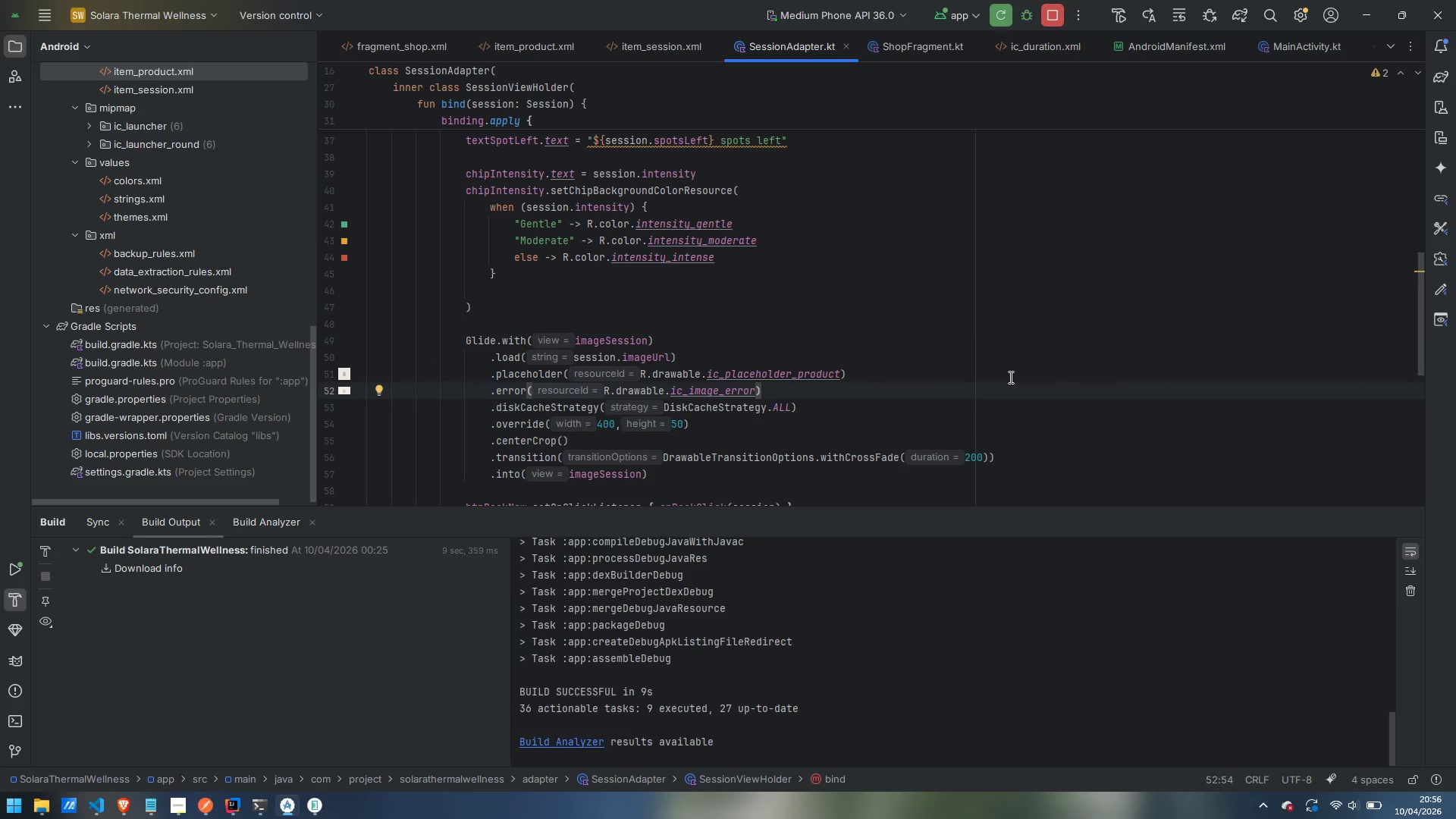 
scroll: coordinate [1008, 380], scroll_direction: down, amount: 5.0
 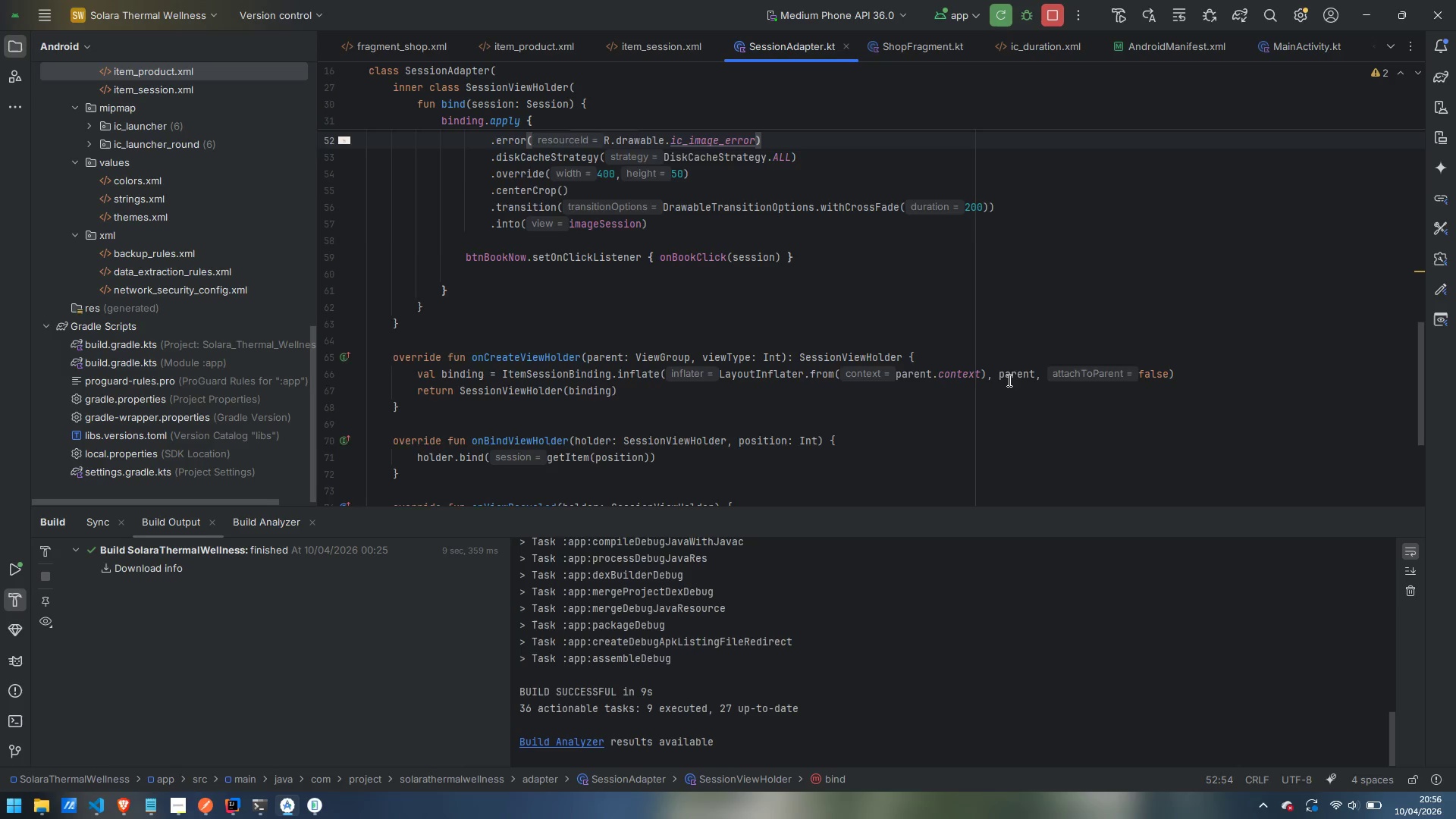 
scroll: coordinate [1008, 380], scroll_direction: up, amount: 5.0
 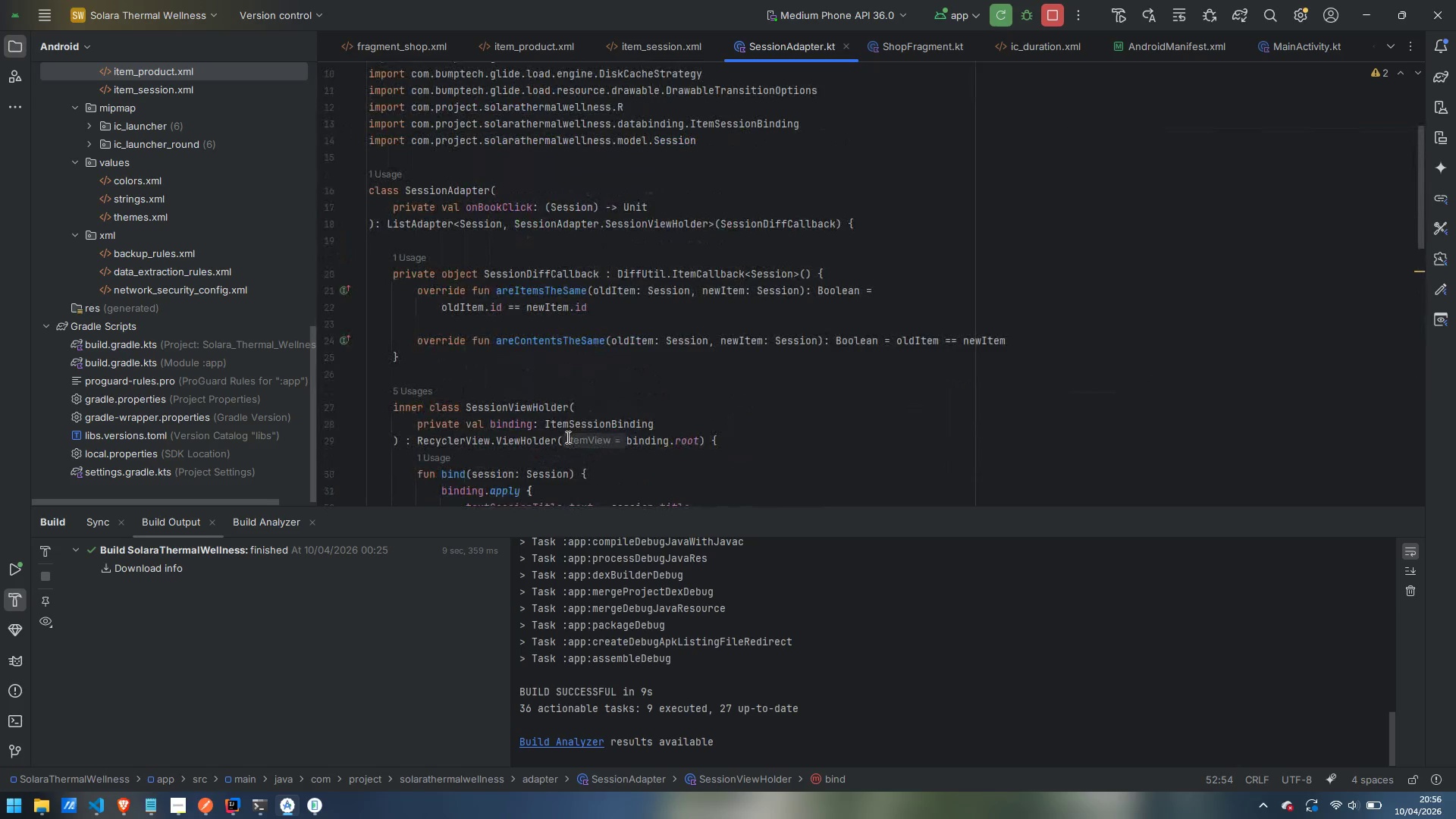 
scroll: coordinate [872, 368], scroll_direction: down, amount: 12.0
 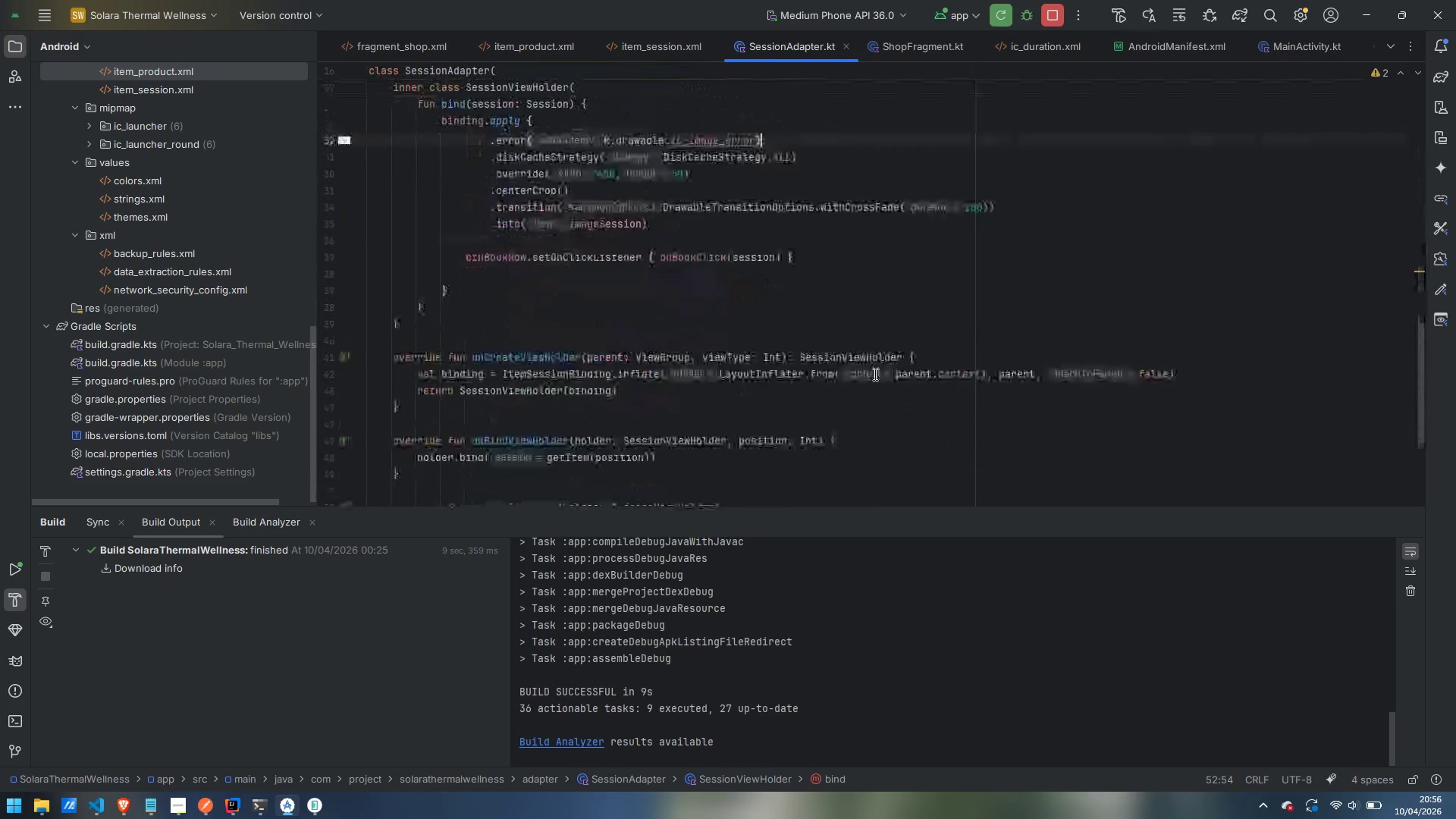 
scroll: coordinate [463, 256], scroll_direction: up, amount: 25.0
 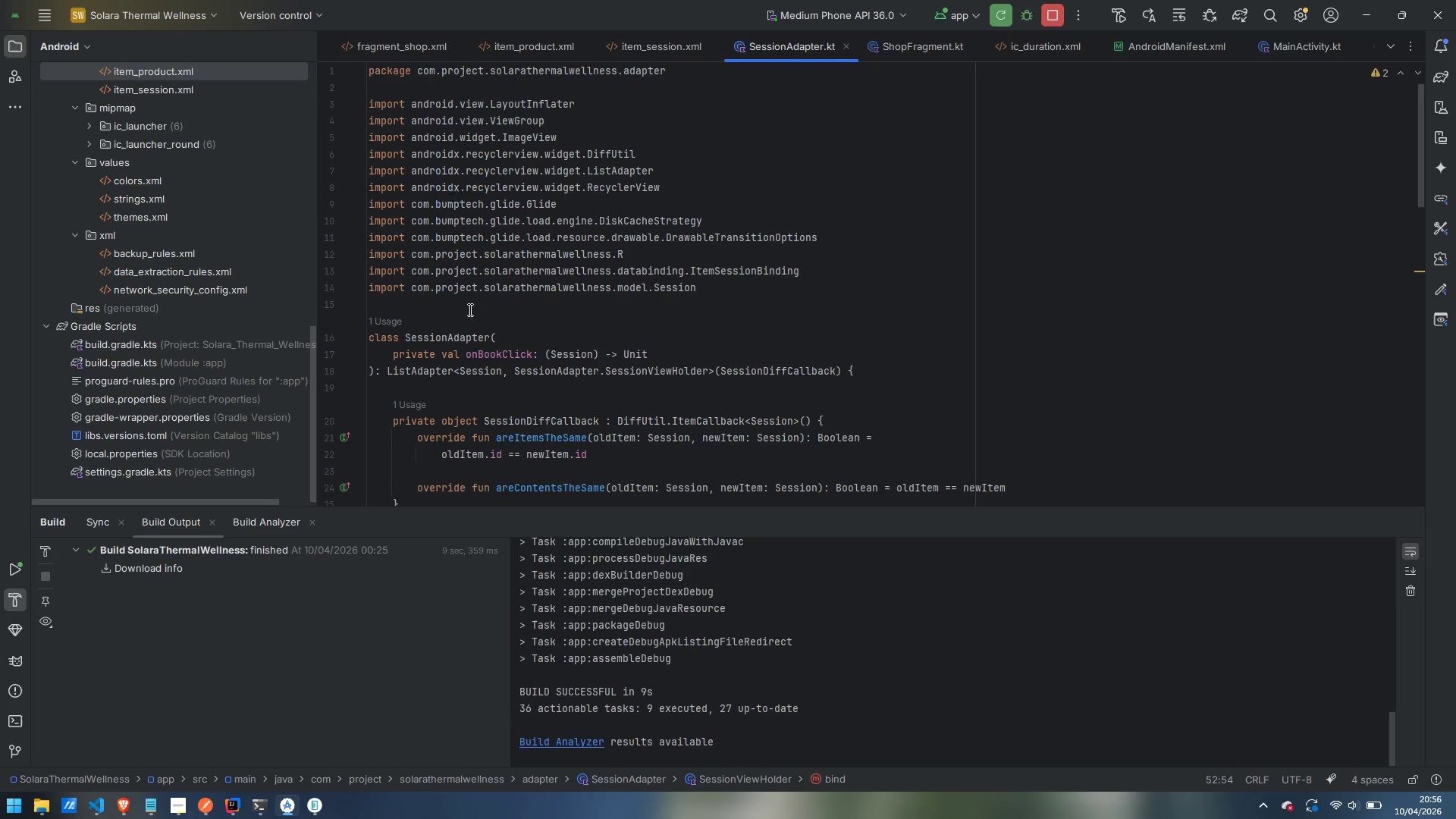 
left_click([469, 309])
 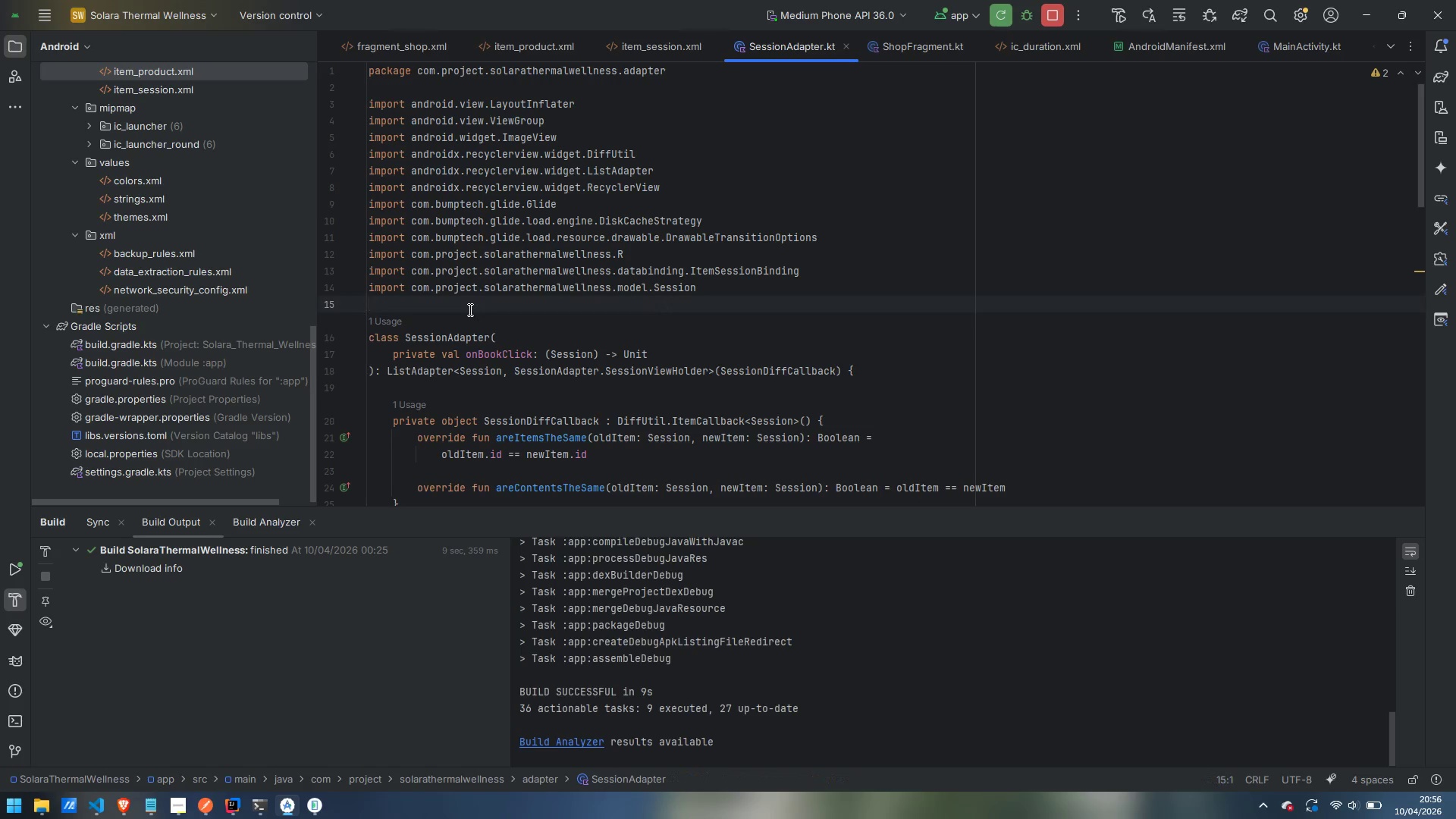 
key(Enter)
 